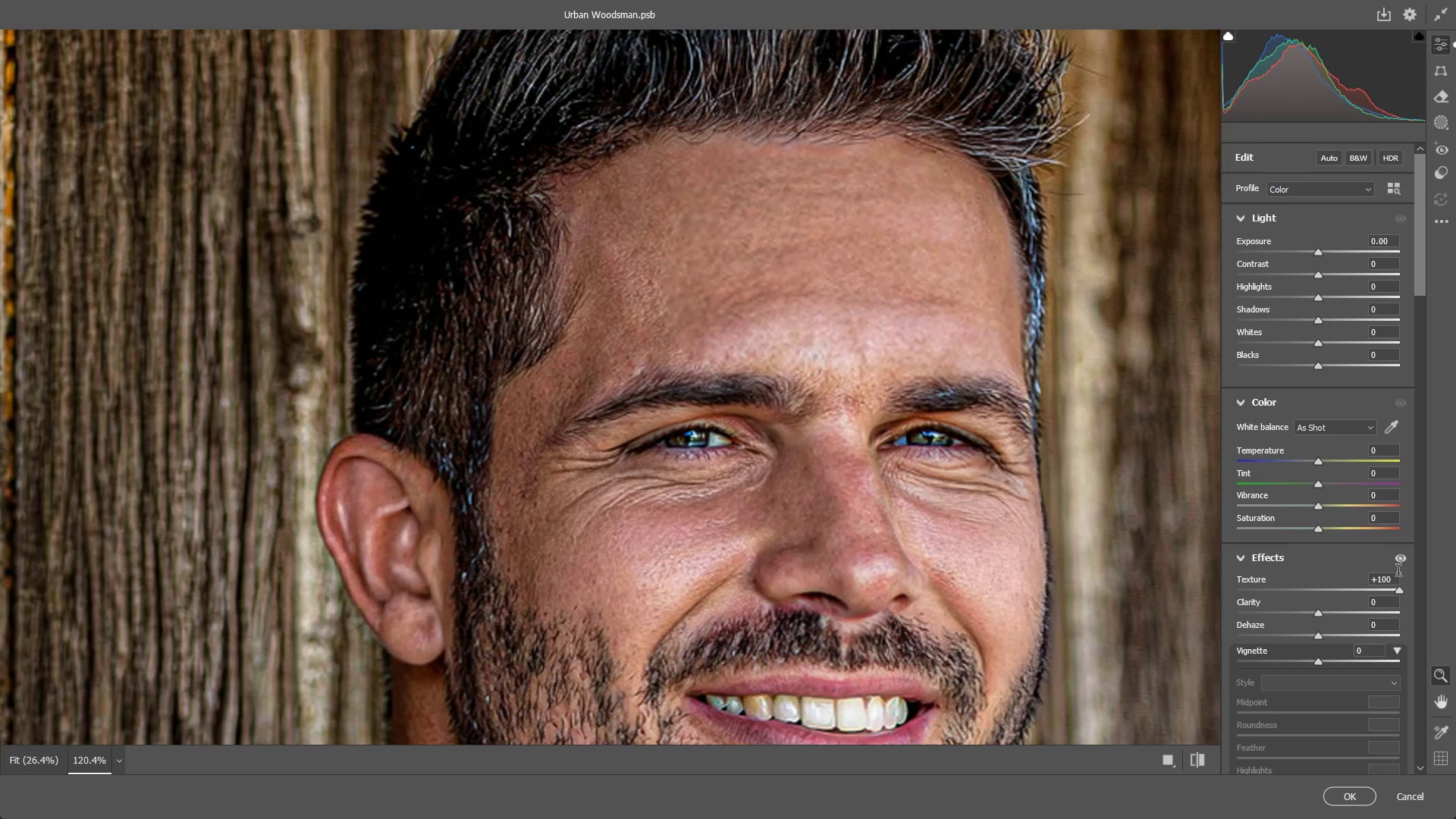 
key(Control+Z)
 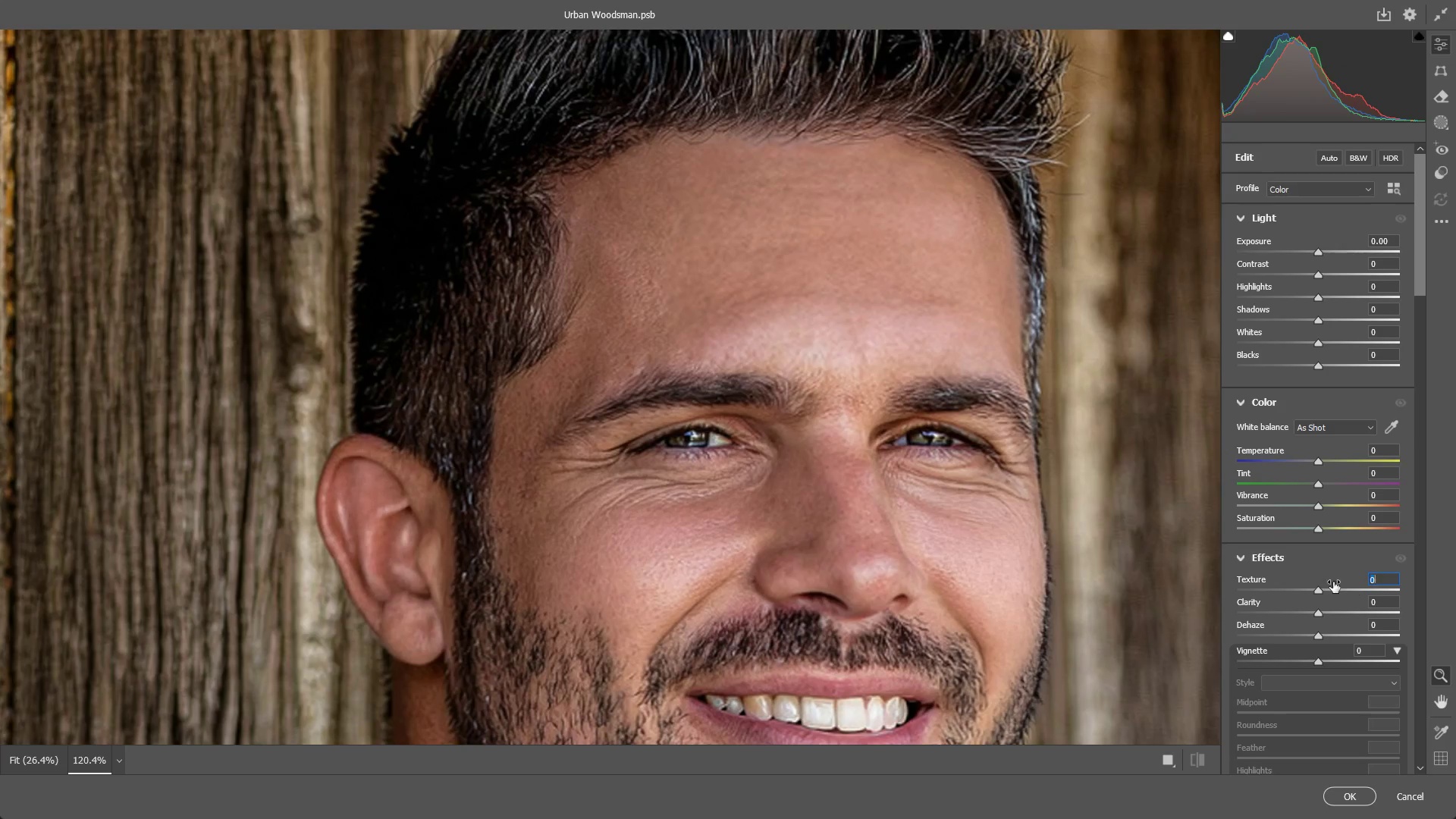 
scroll: coordinate [1310, 573], scroll_direction: down, amount: 4.0
 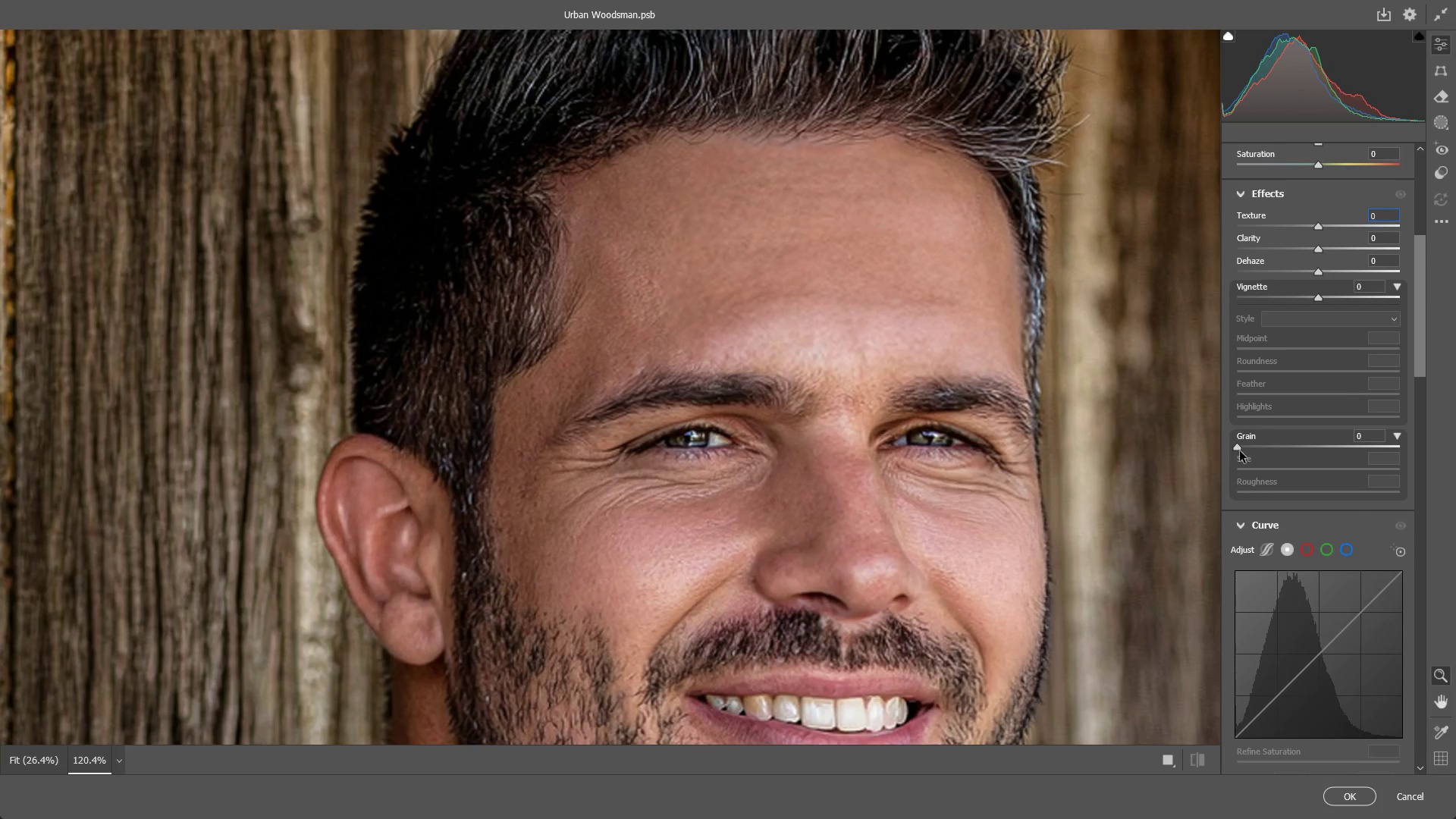 
left_click_drag(start_coordinate=[1243, 445], to_coordinate=[1273, 439])
 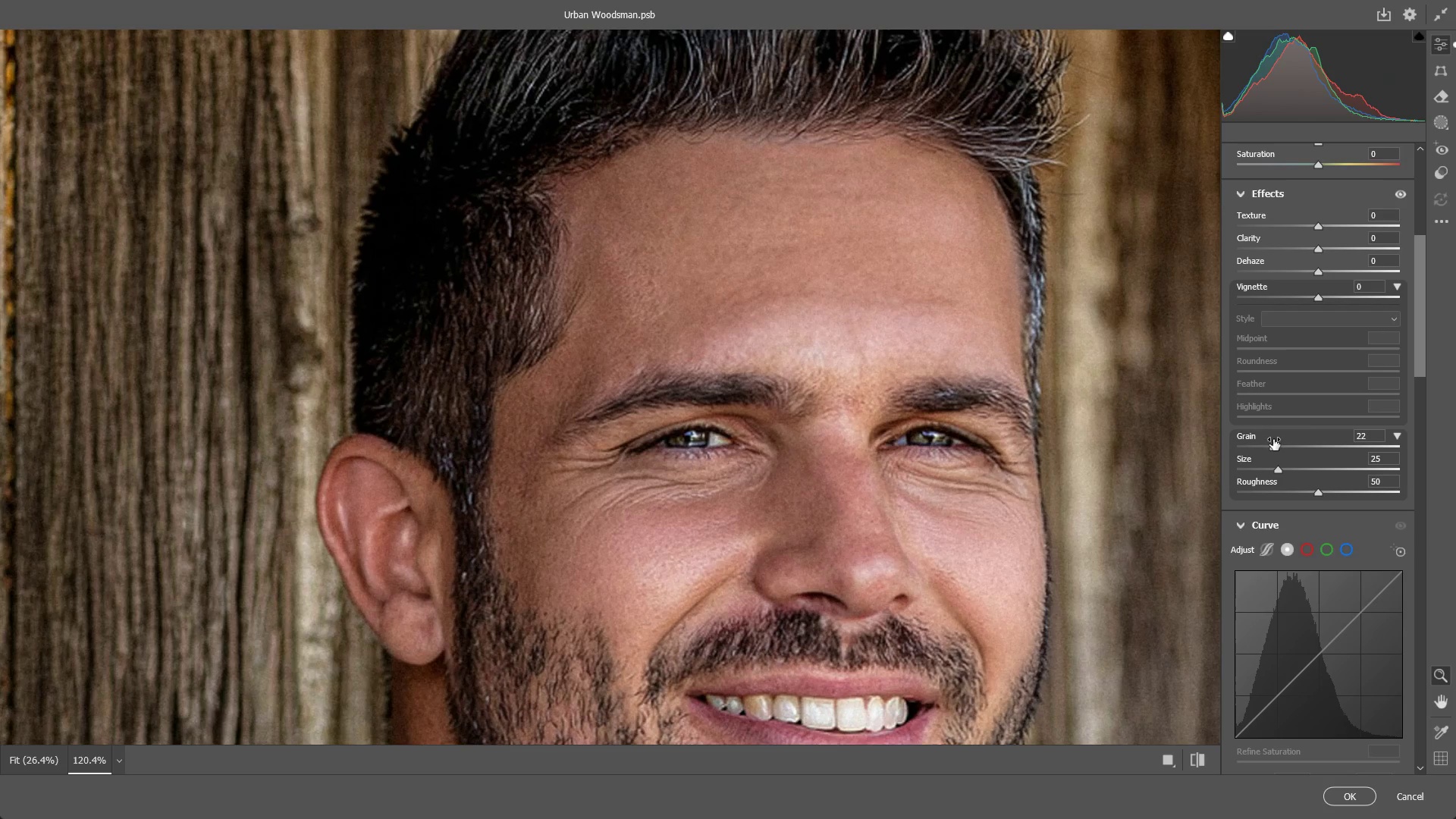 
key(Control+Z)
 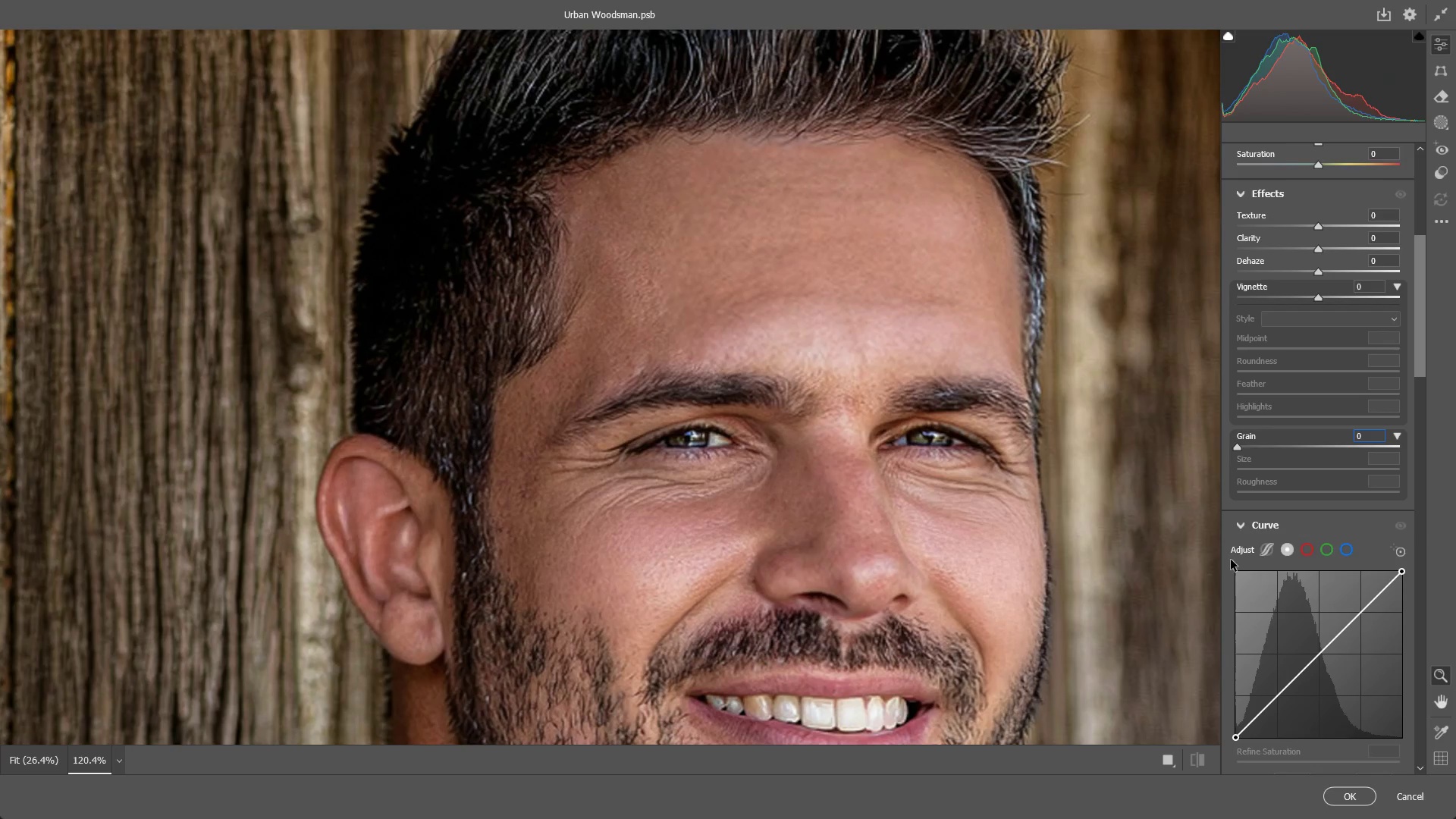 
key(Escape)
 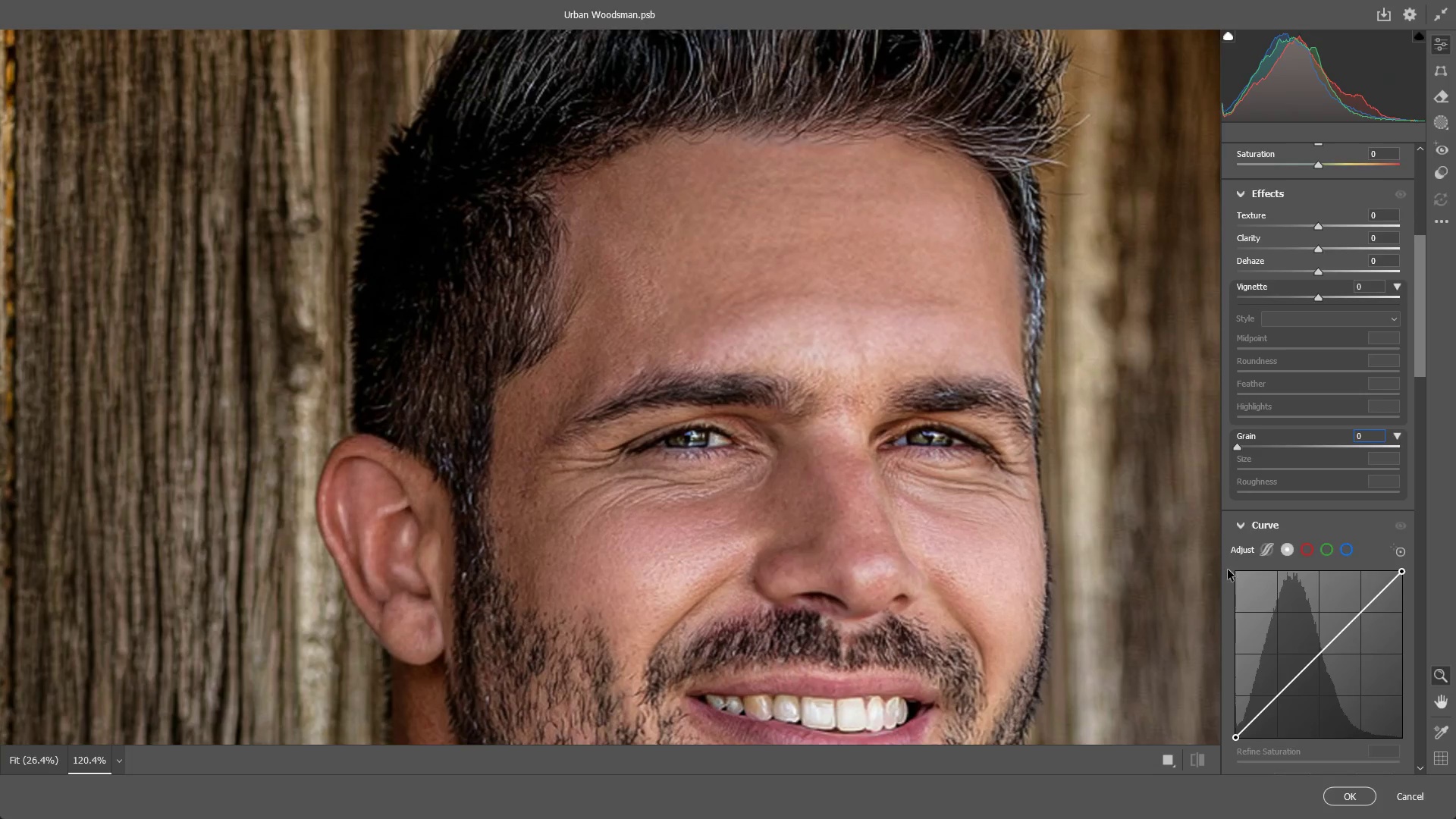 
key(Backquote)
 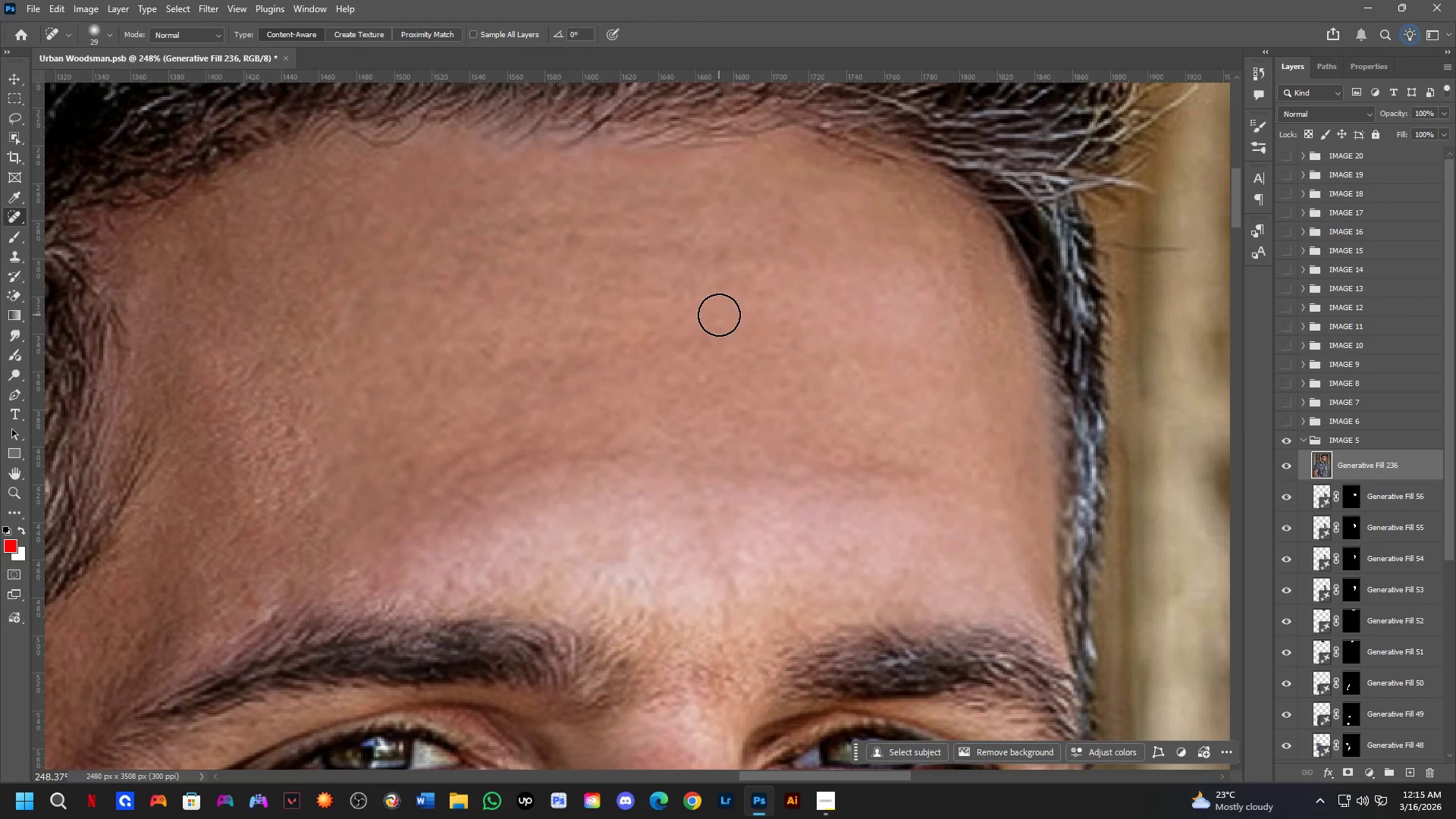 
hold_key(key=Space, duration=0.52)
 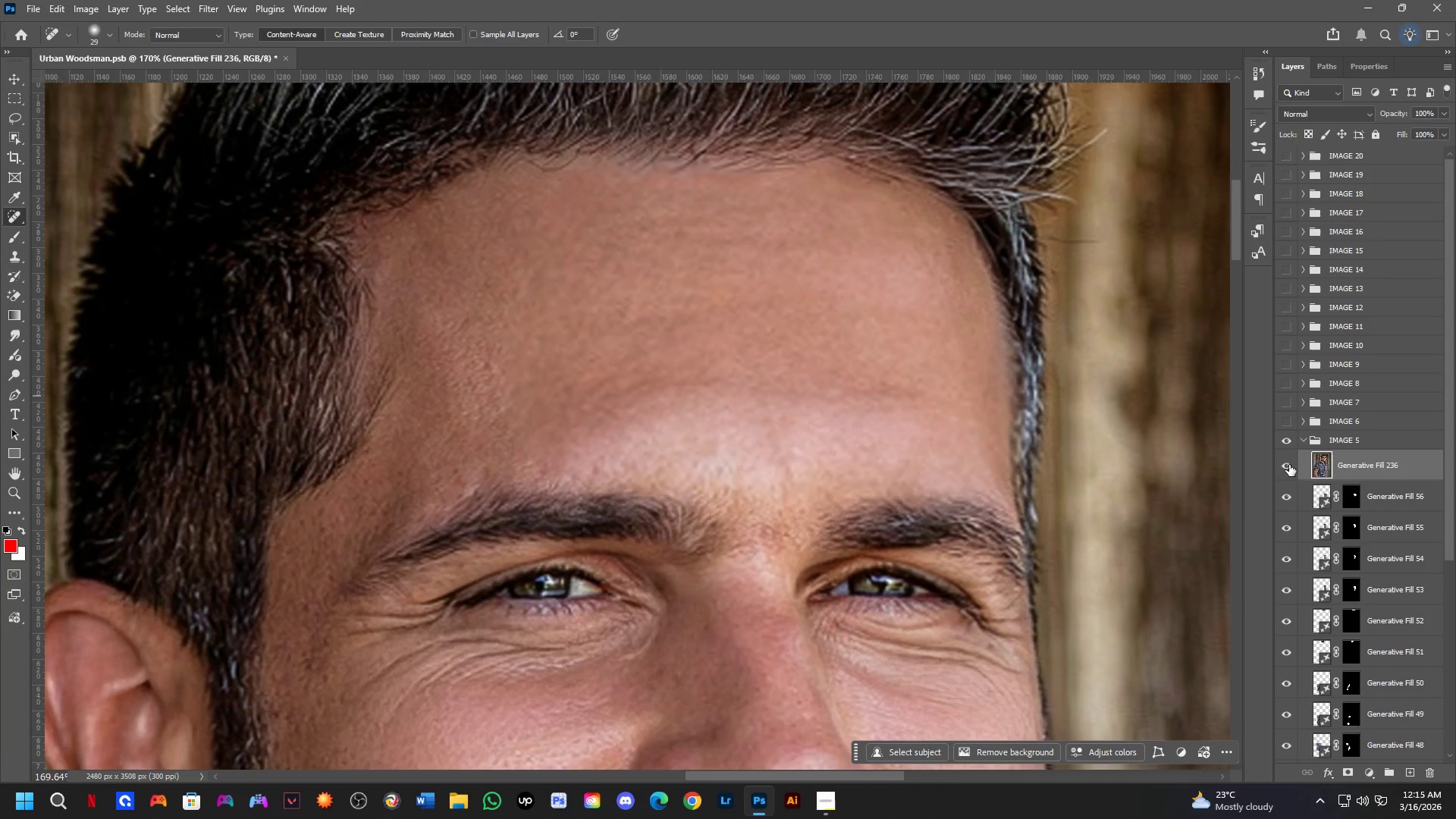 
left_click_drag(start_coordinate=[678, 370], to_coordinate=[737, 339])
 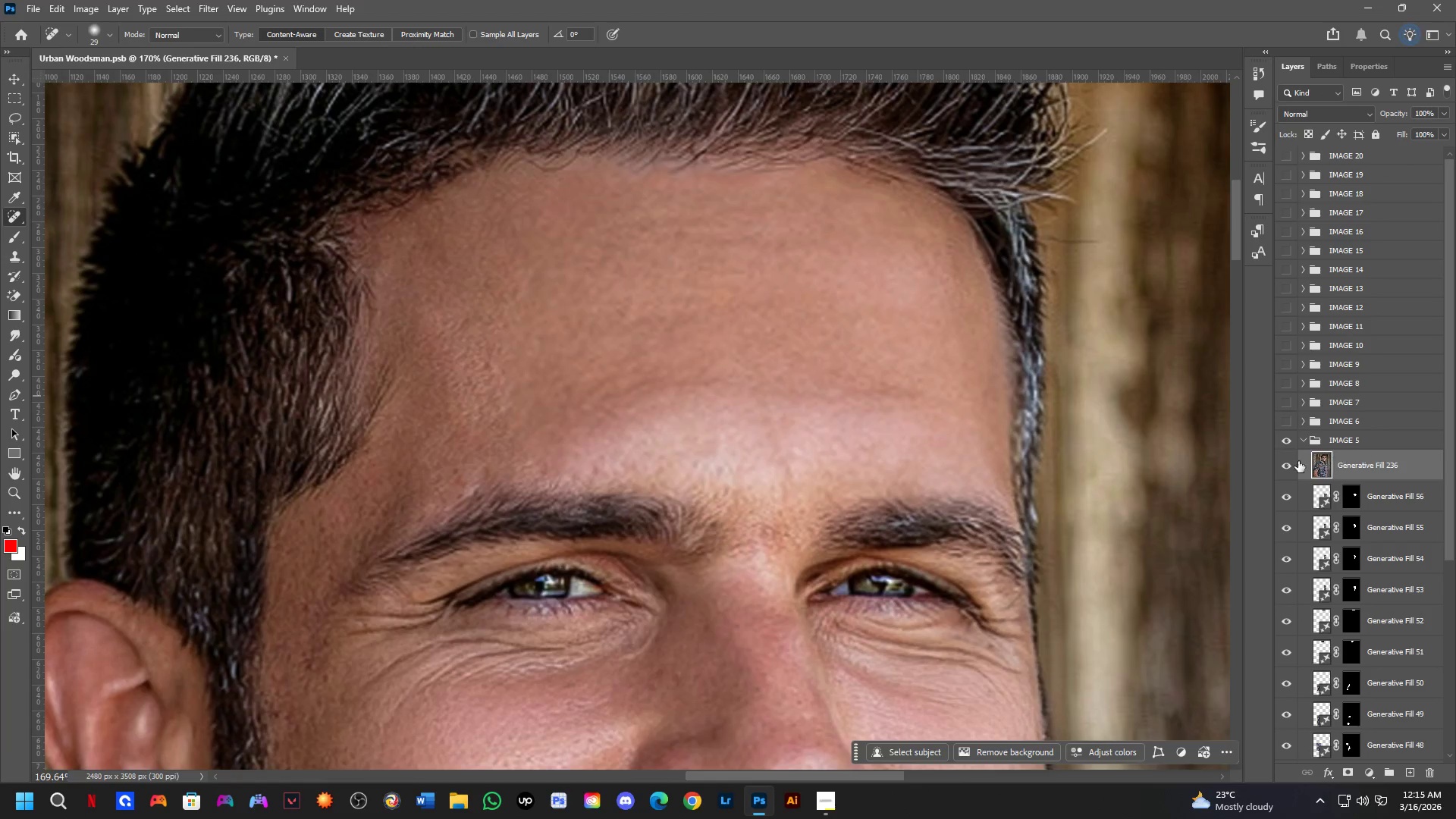 
scroll: coordinate [724, 322], scroll_direction: down, amount: 4.0
 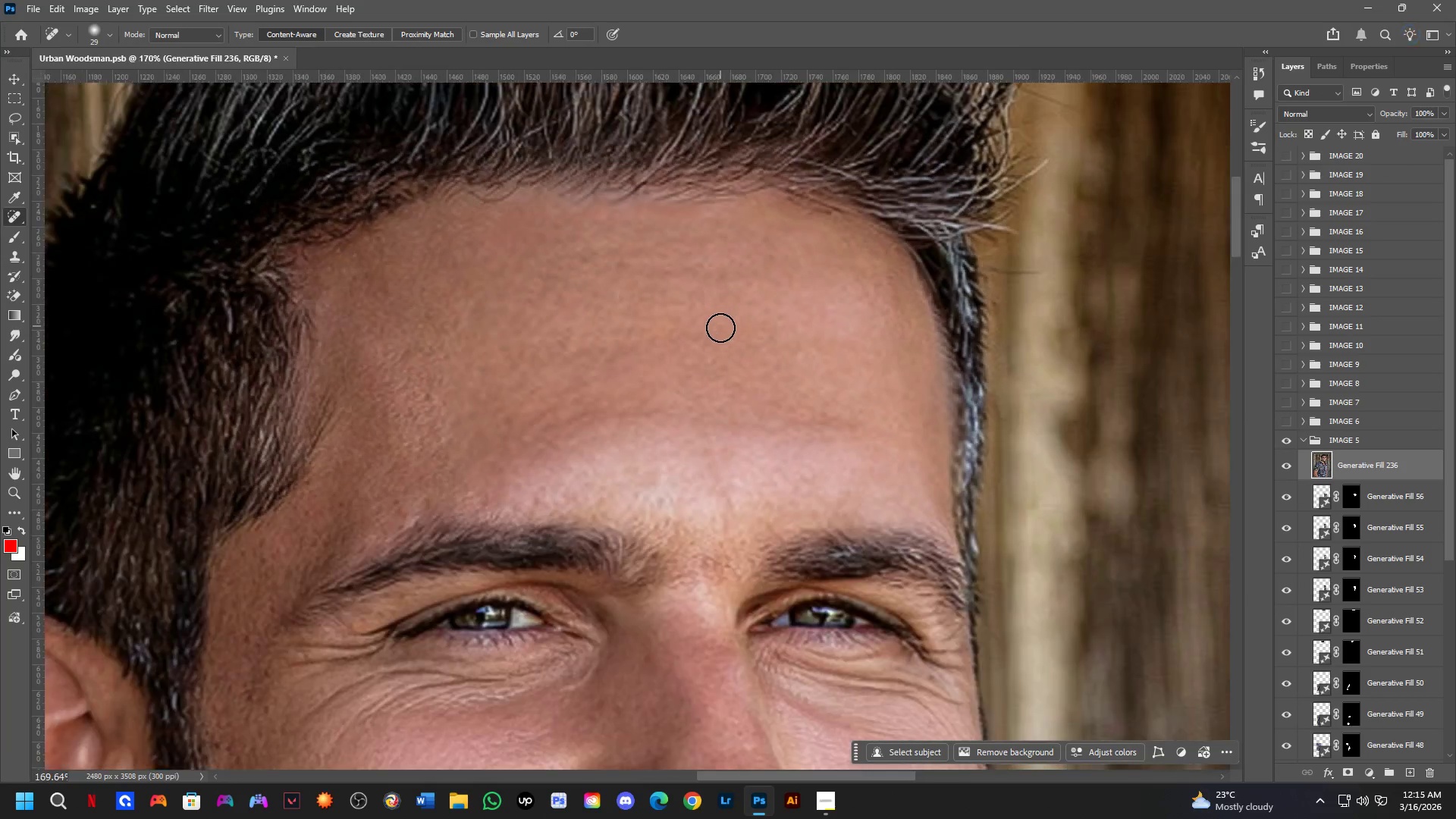 
left_click([1289, 465])
 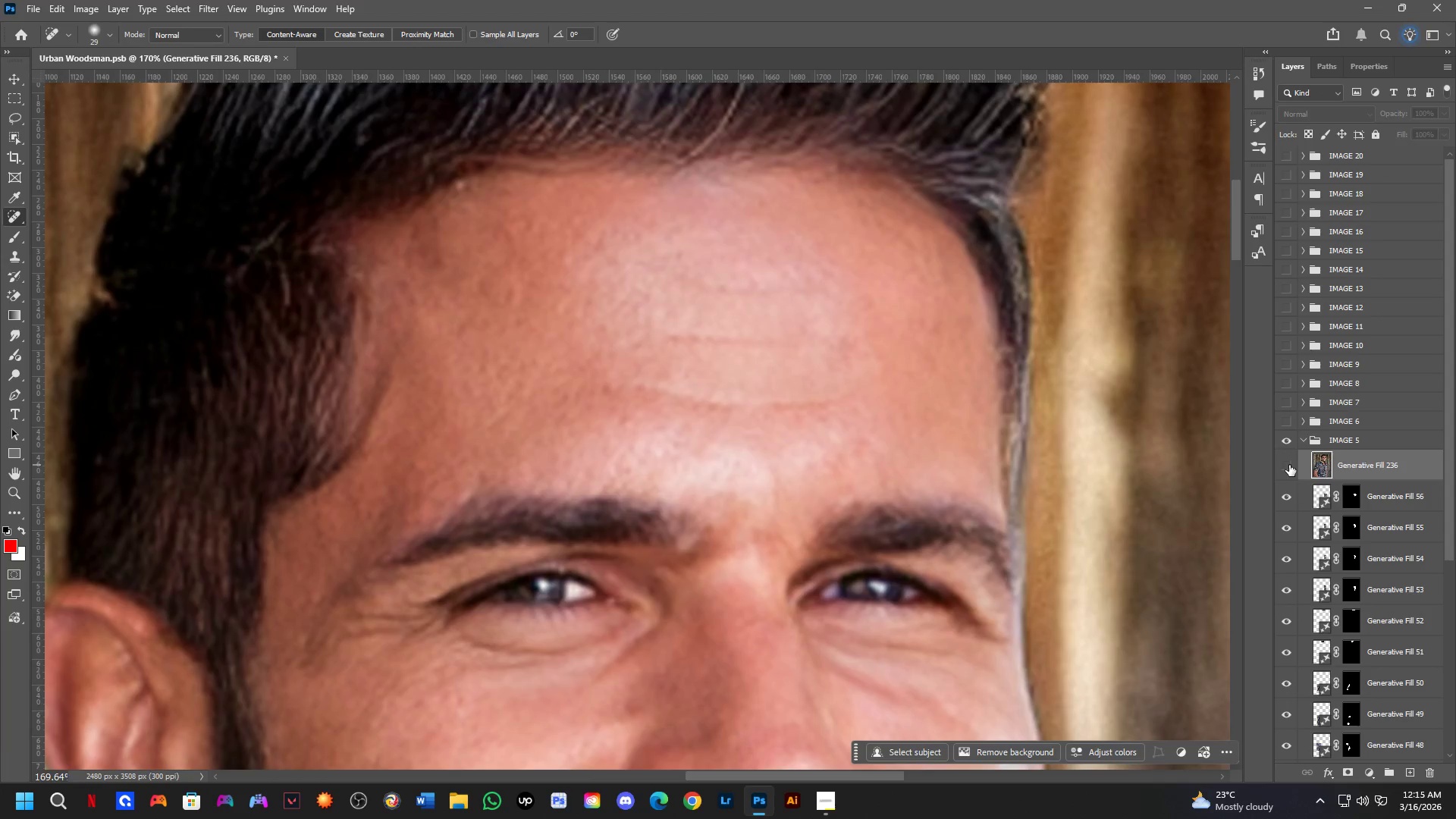 
left_click([1289, 465])
 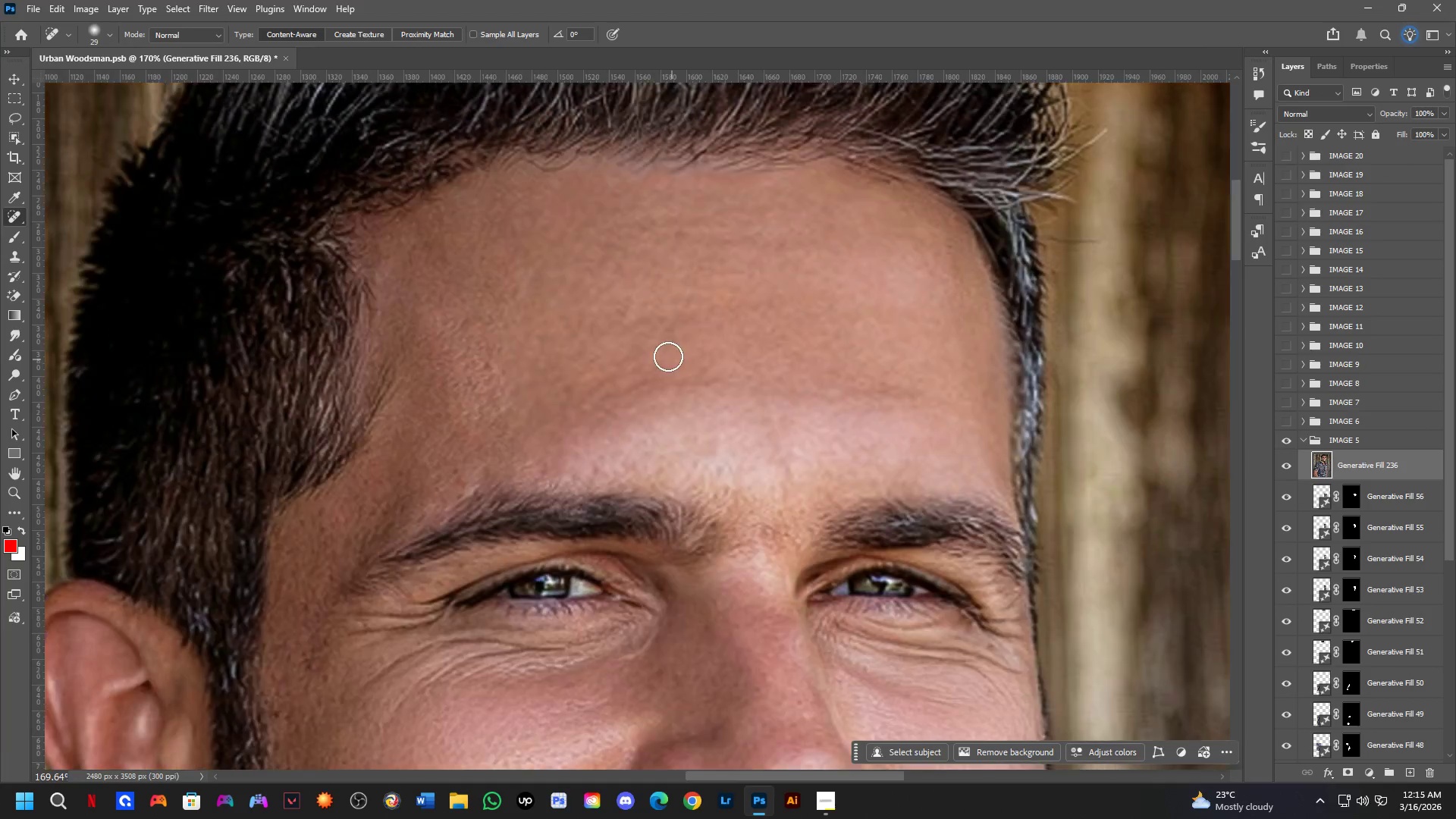 
hold_key(key=Space, duration=0.55)
 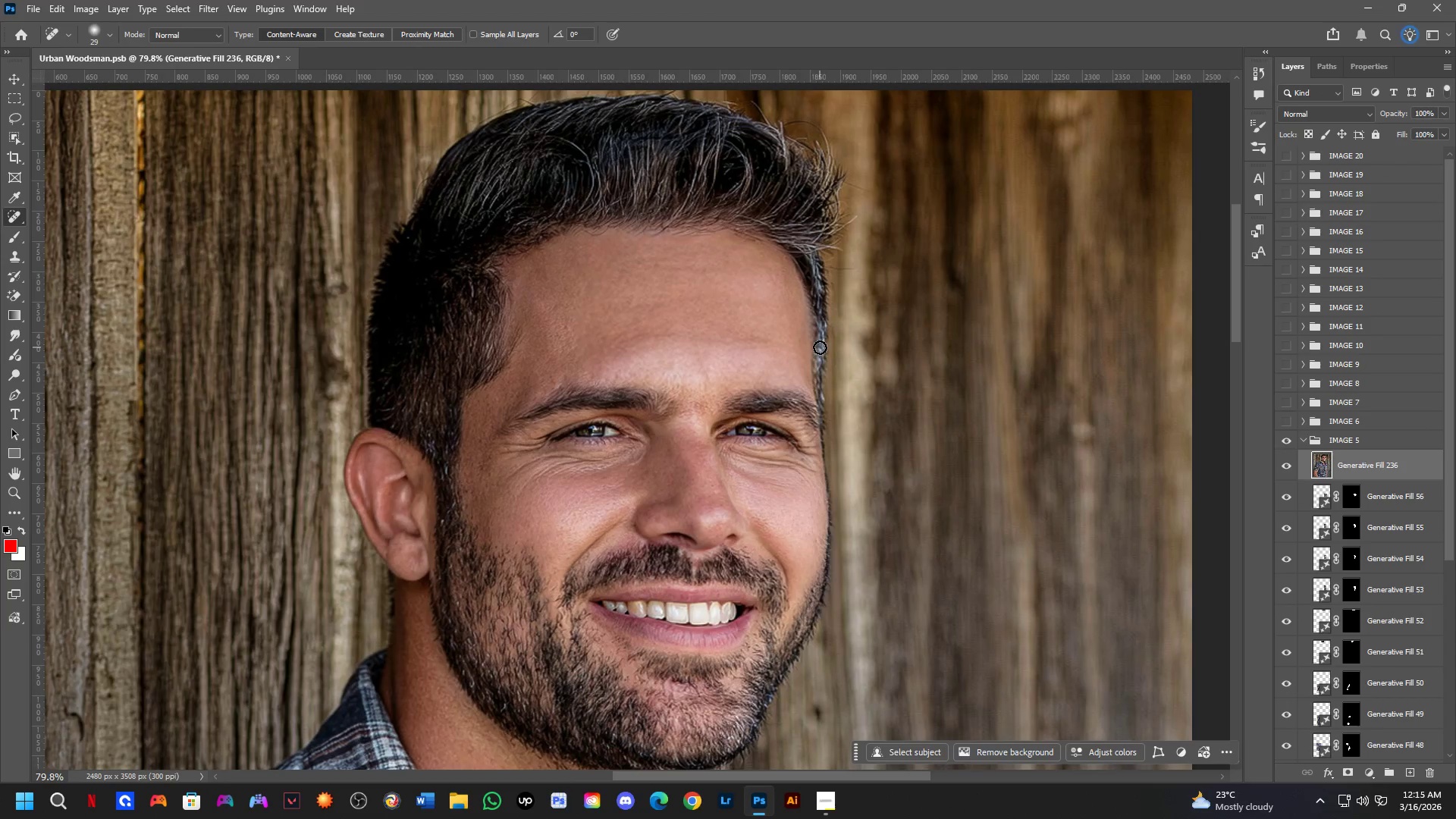 
left_click_drag(start_coordinate=[675, 422], to_coordinate=[679, 406])
 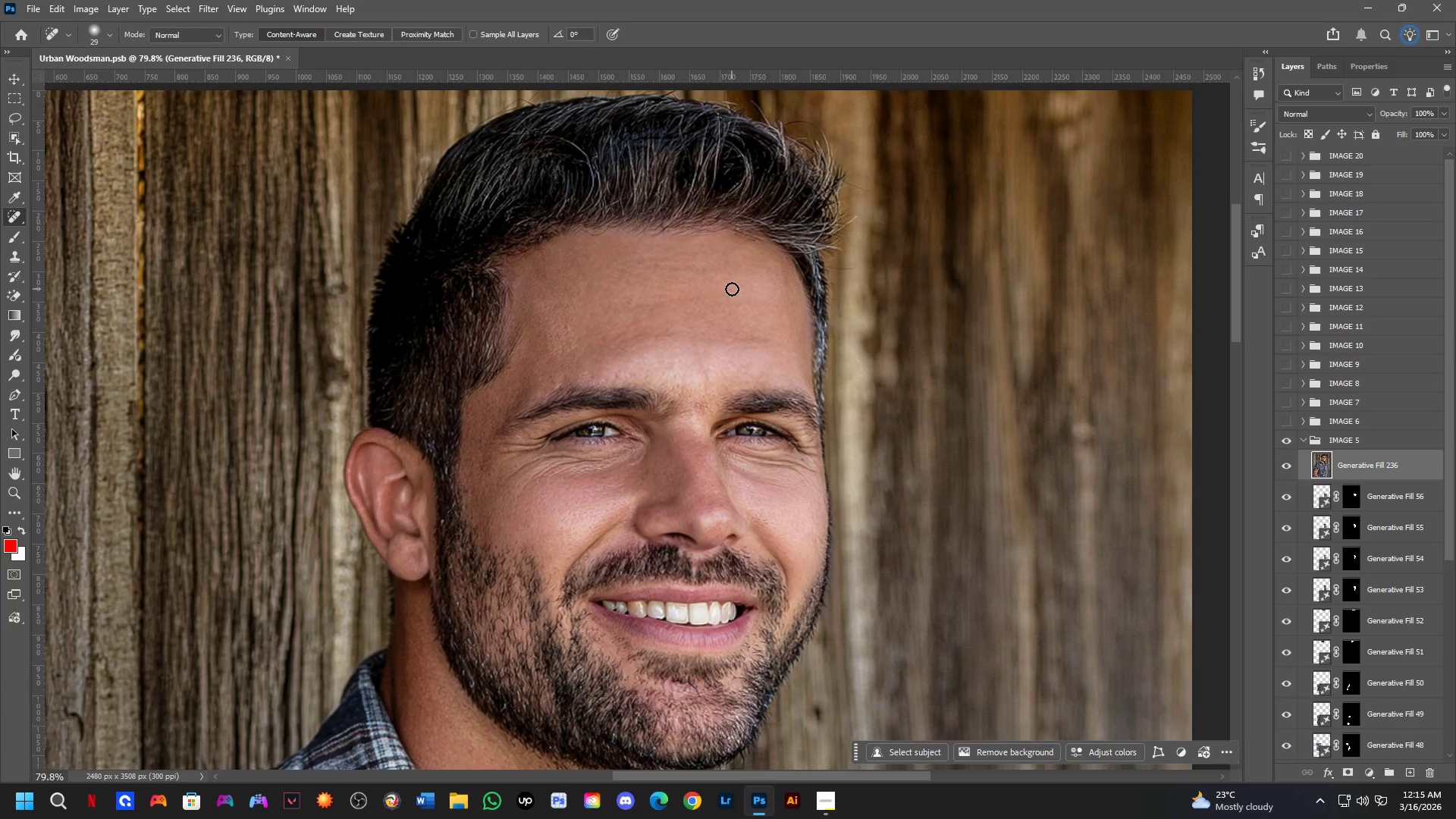 
scroll: coordinate [635, 338], scroll_direction: down, amount: 8.0
 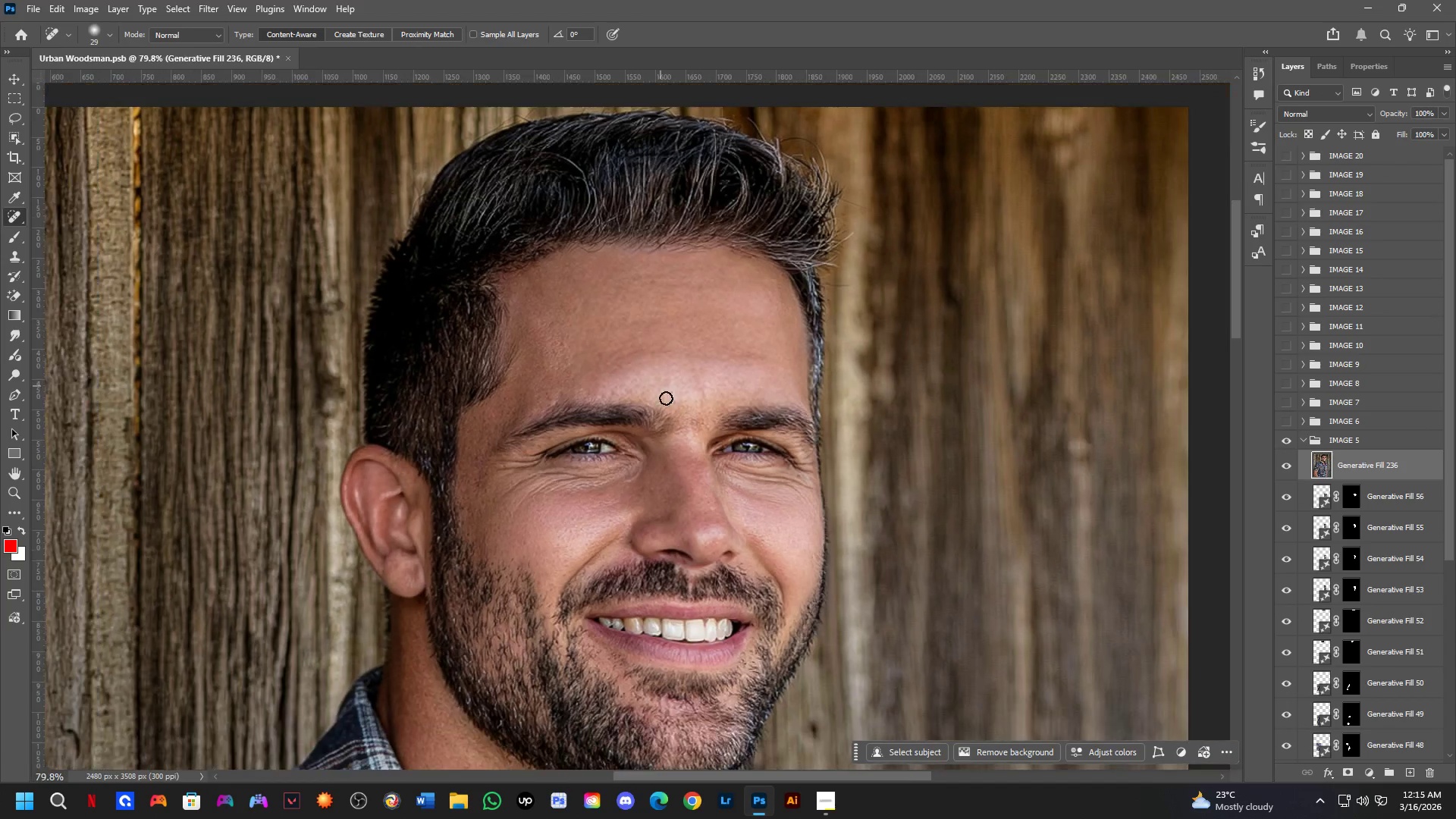 
wait(8.0)
 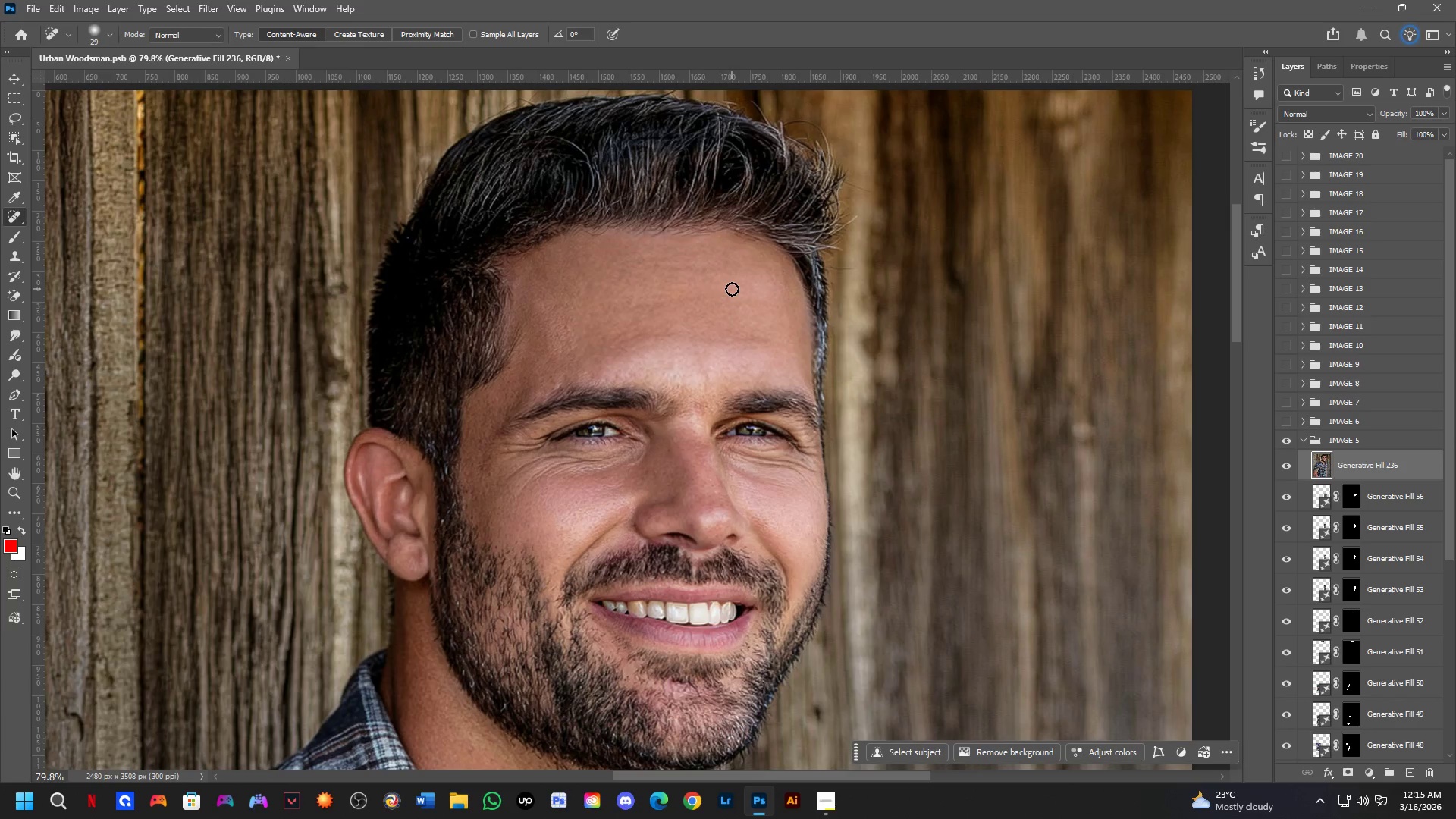 
scroll: coordinate [519, 287], scroll_direction: up, amount: 2.0
 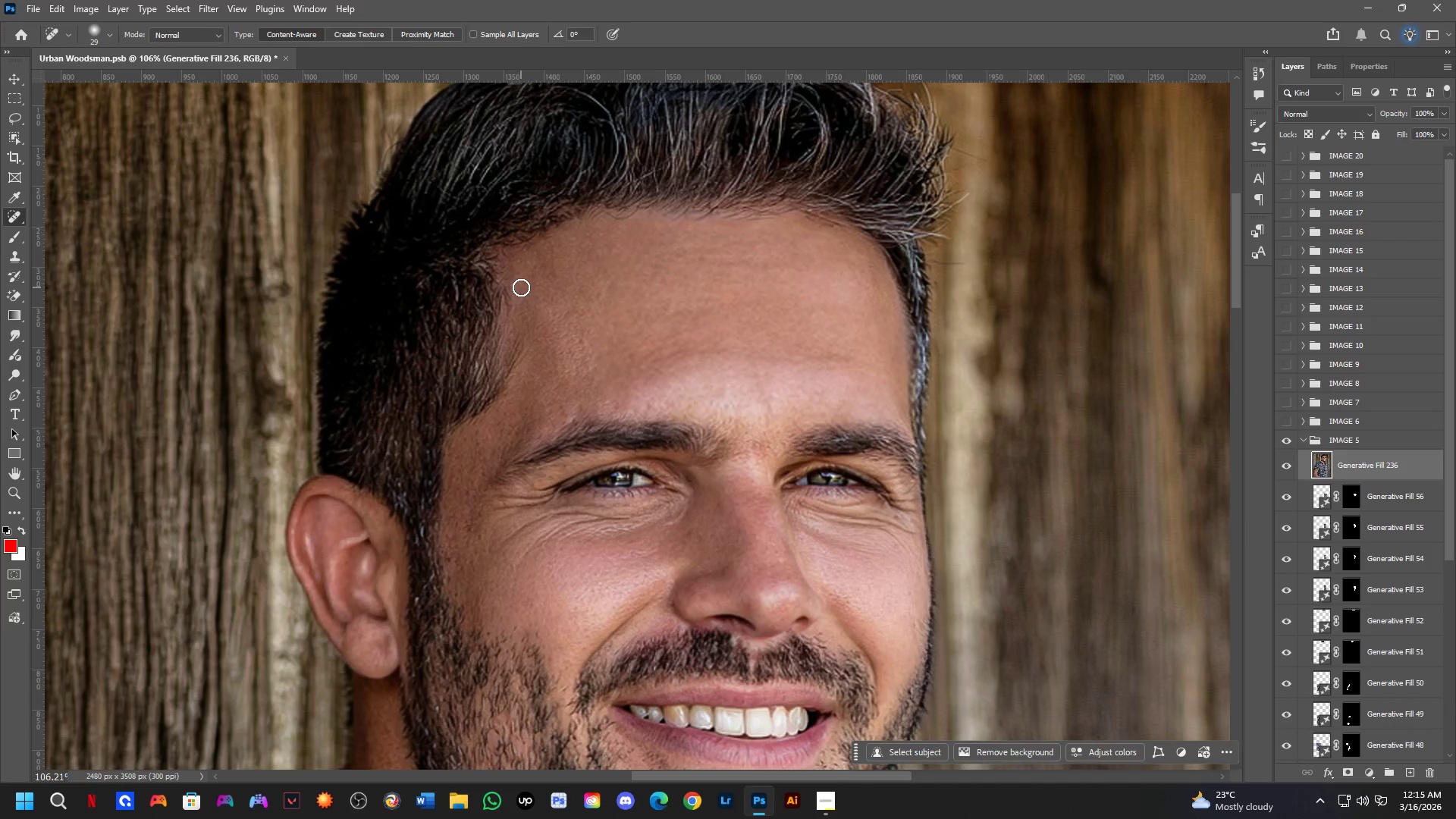 
hold_key(key=Space, duration=0.94)
 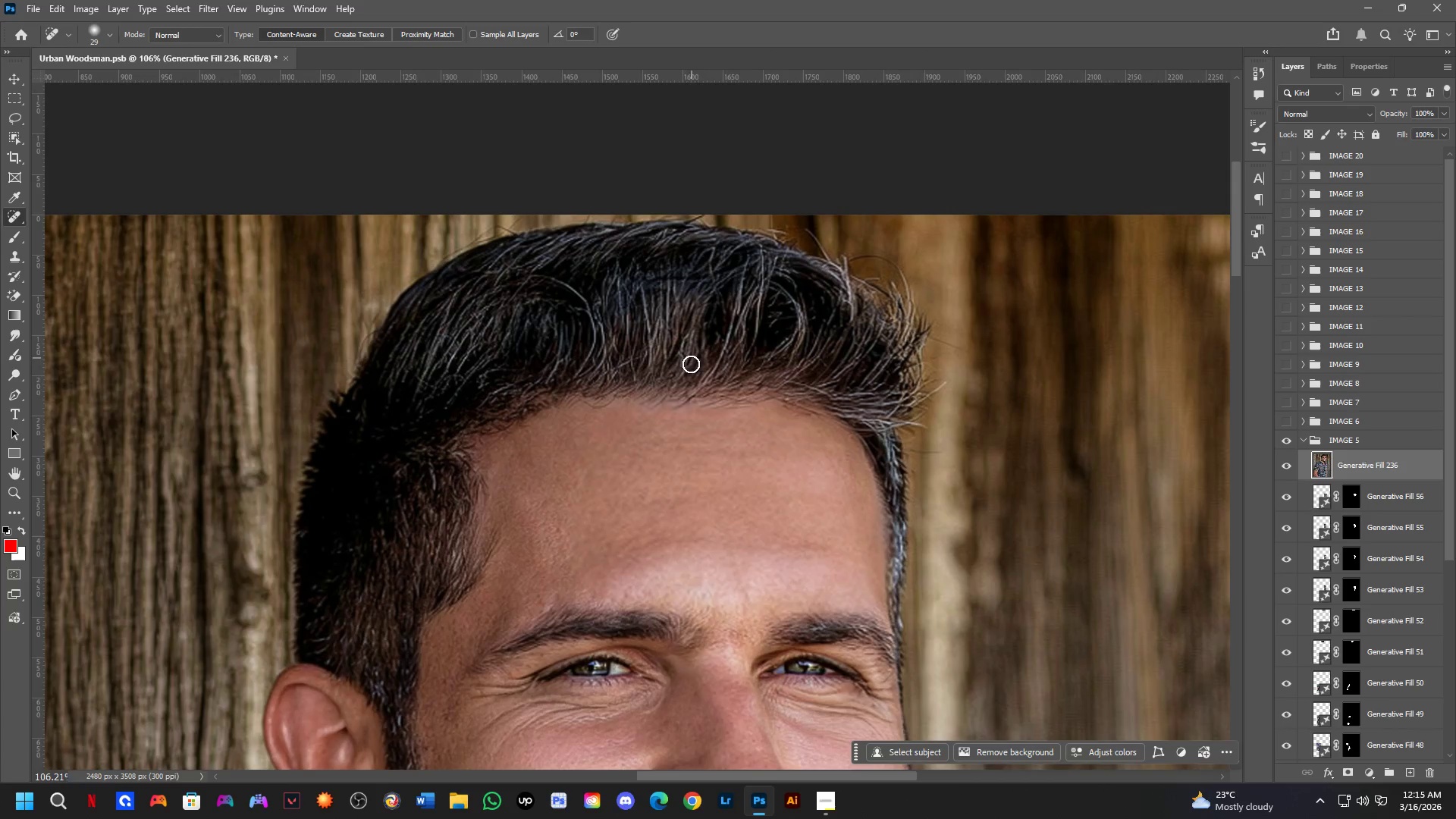 
left_click_drag(start_coordinate=[577, 281], to_coordinate=[588, 445])
 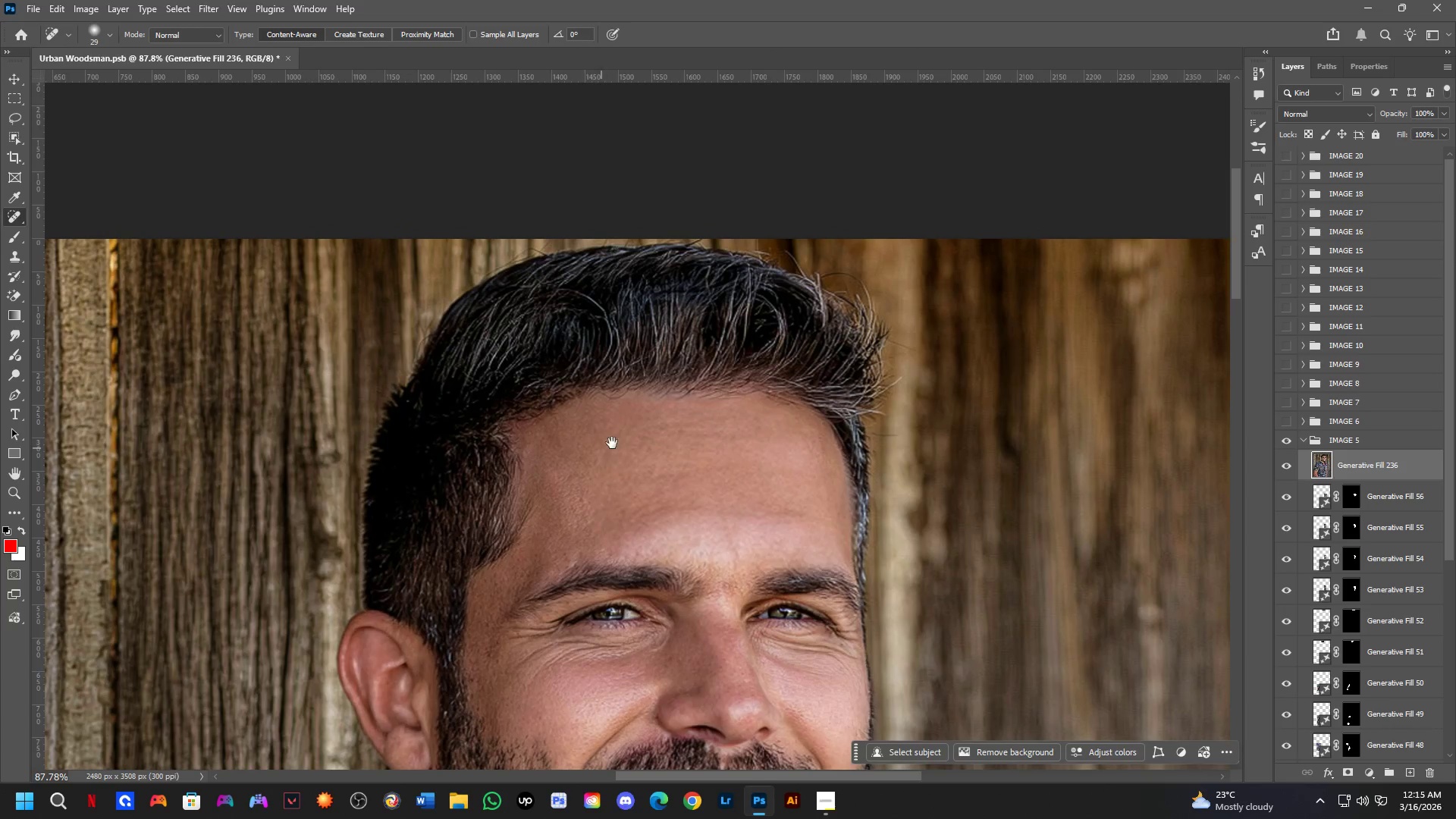 
scroll: coordinate [524, 308], scroll_direction: down, amount: 2.0
 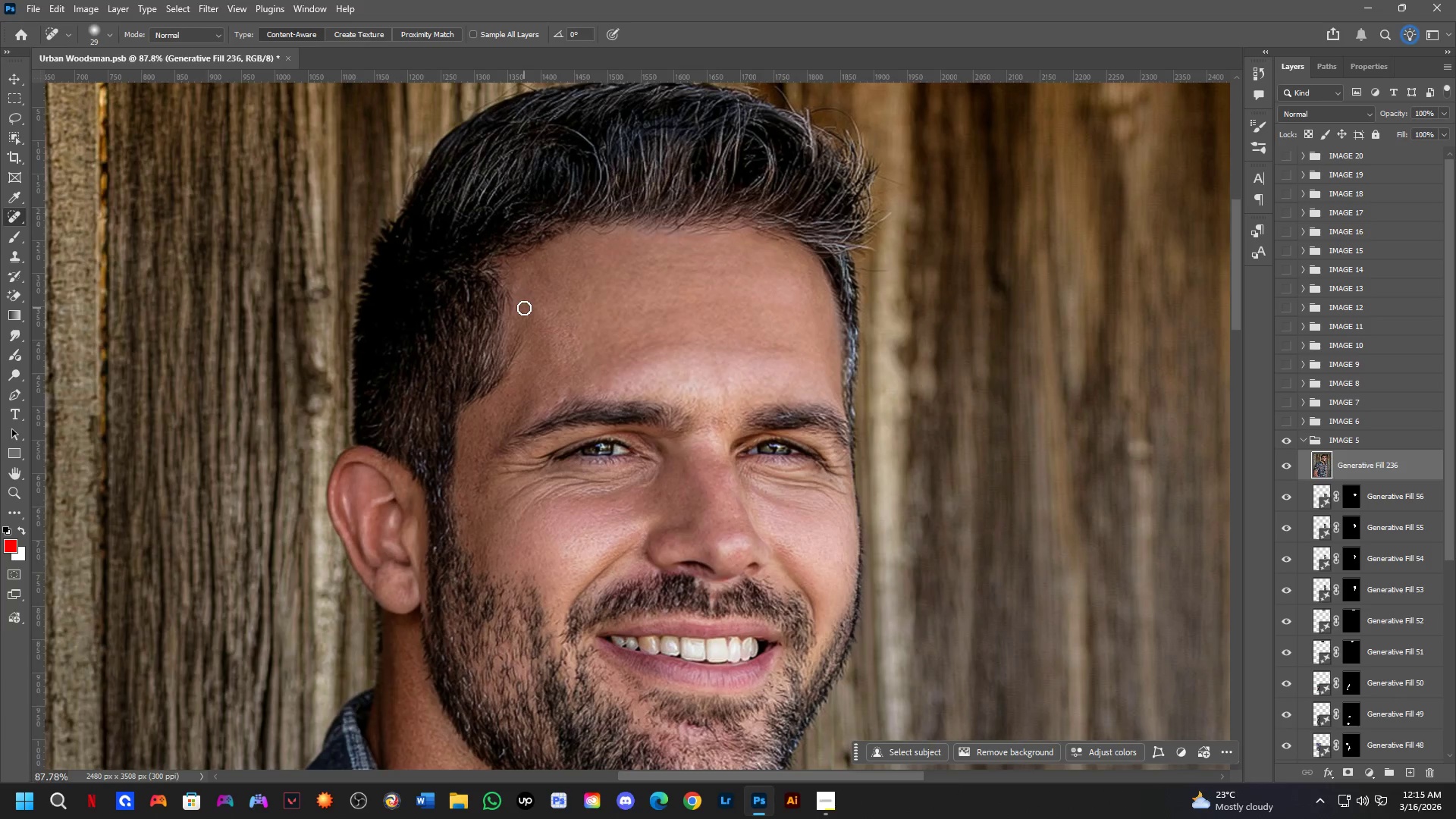 
hold_key(key=Space, duration=1.19)
 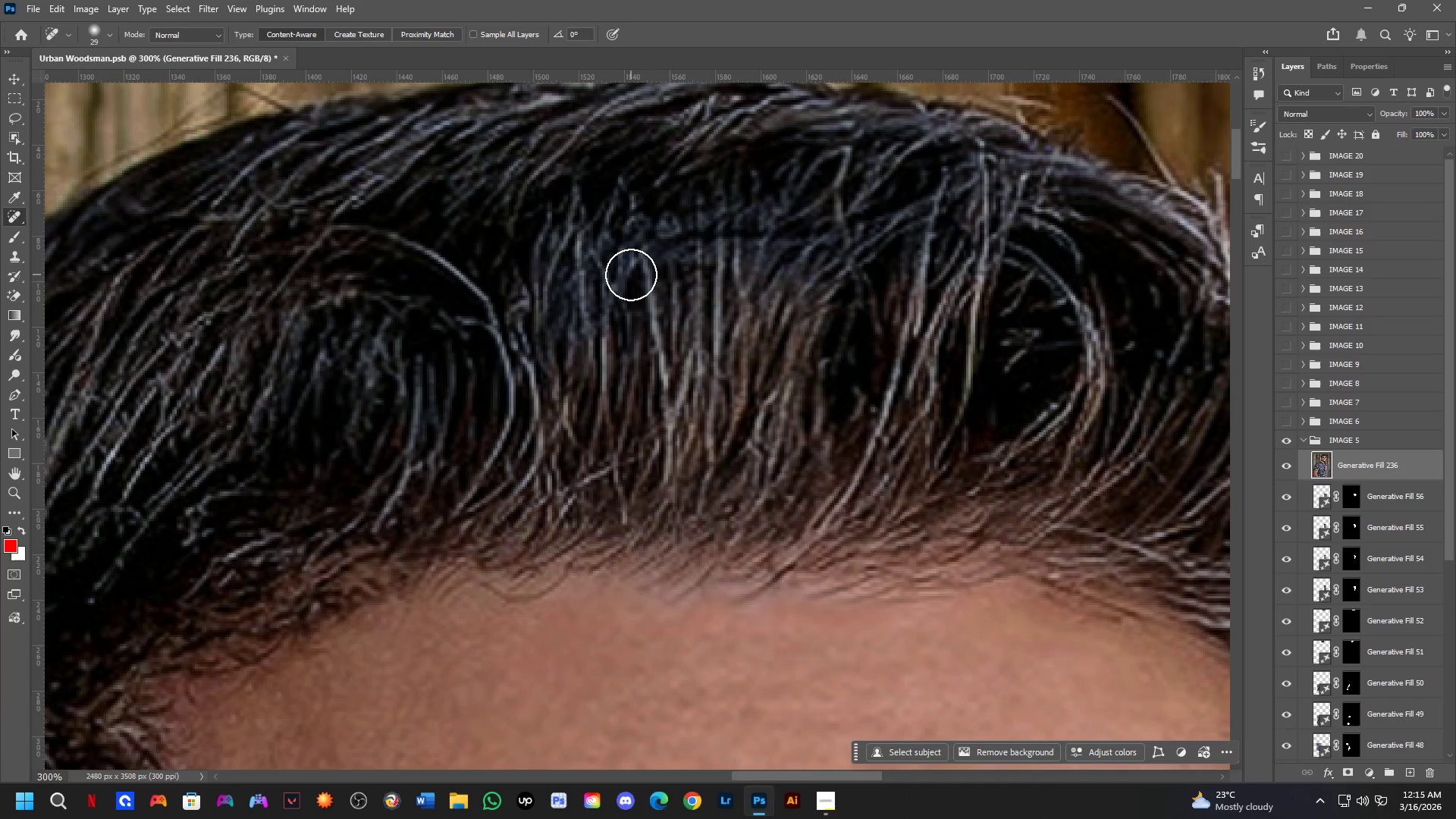 
left_click_drag(start_coordinate=[680, 394], to_coordinate=[673, 372])
 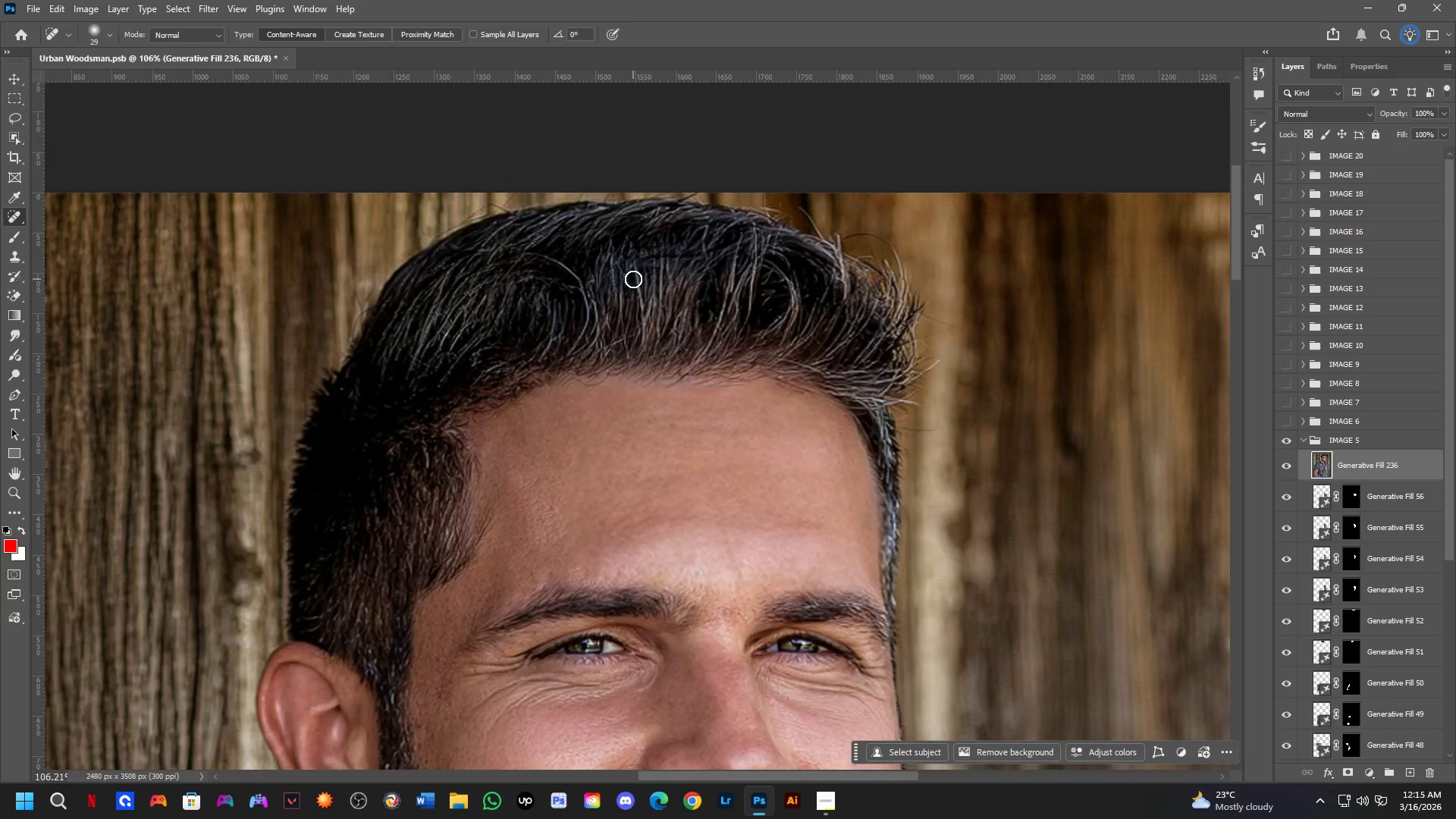 
scroll: coordinate [692, 353], scroll_direction: up, amount: 2.0
 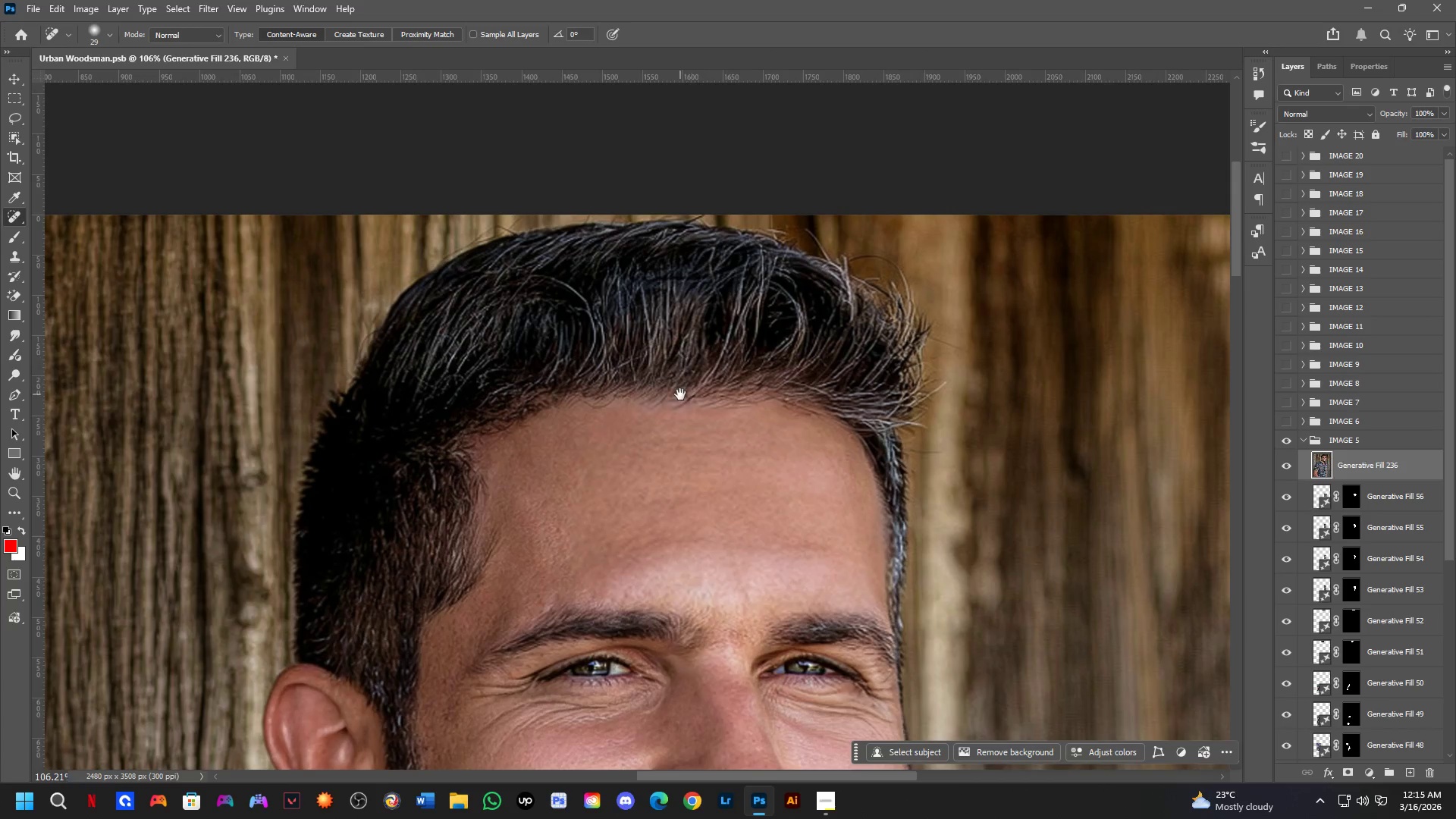 
key(Shift+ShiftLeft)
 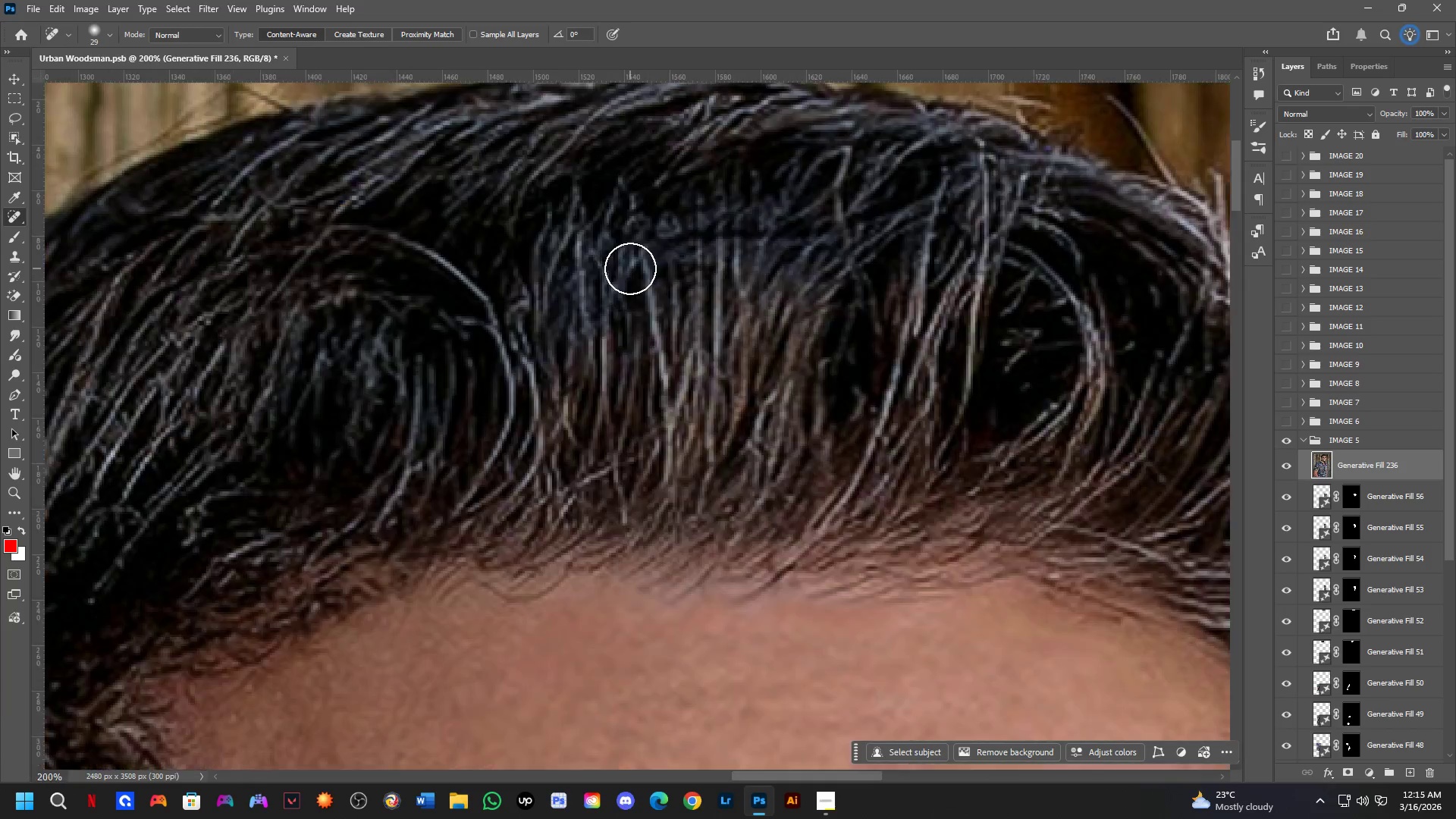 
hold_key(key=ShiftLeft, duration=0.47)
 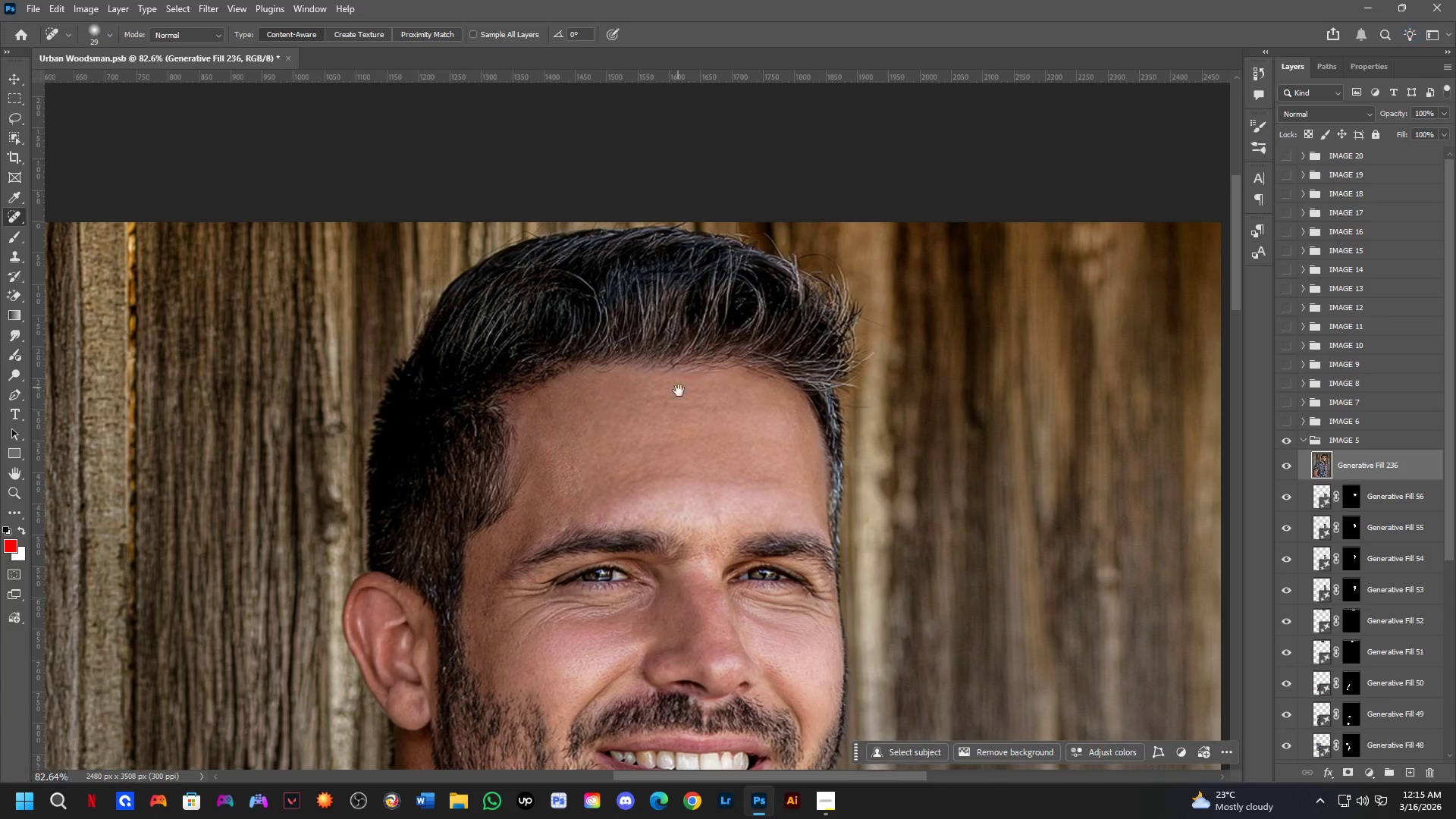 
scroll: coordinate [630, 268], scroll_direction: up, amount: 2.0
 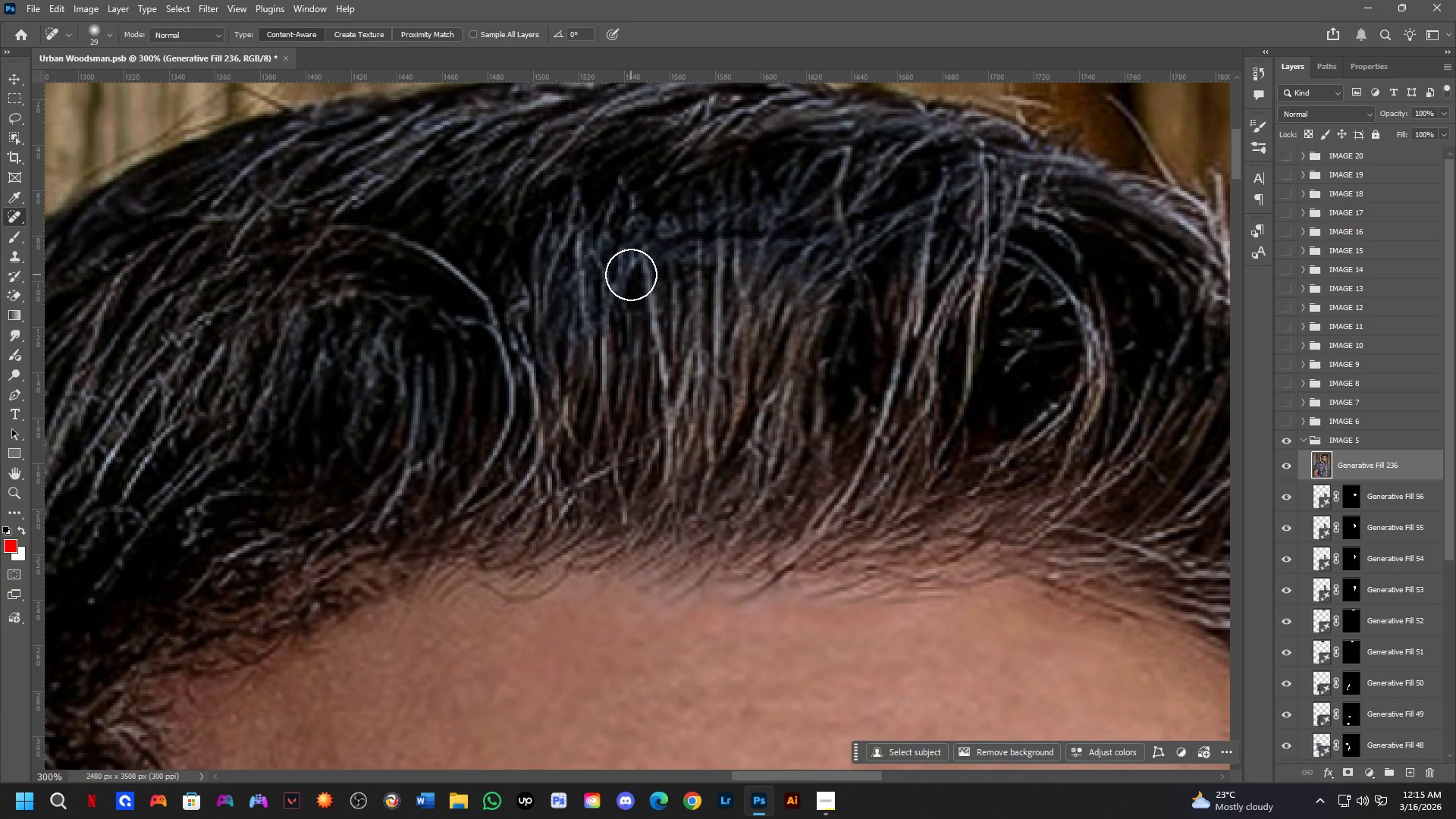 
hold_key(key=Space, duration=1.12)
 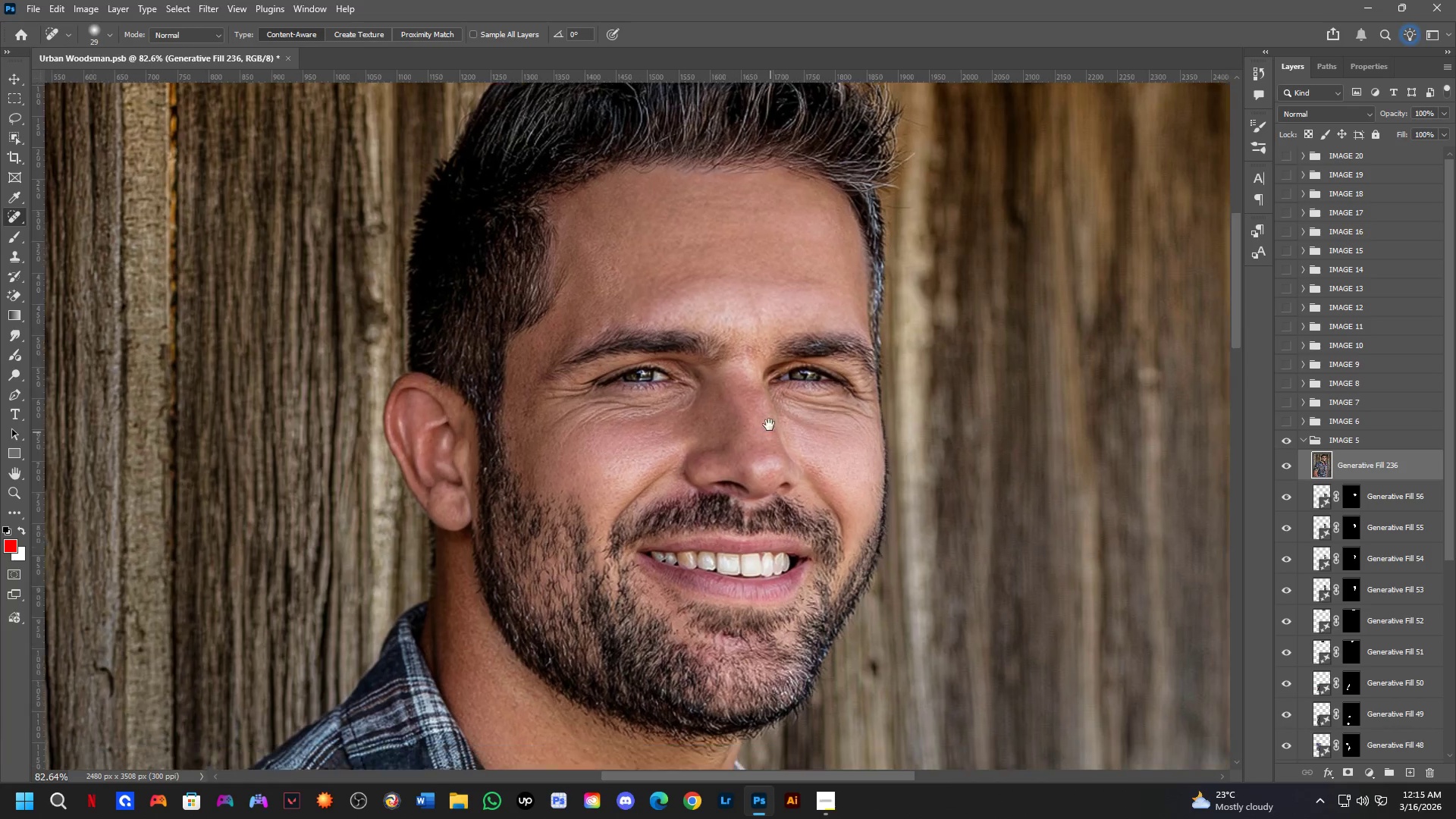 
left_click_drag(start_coordinate=[689, 396], to_coordinate=[739, 221])
 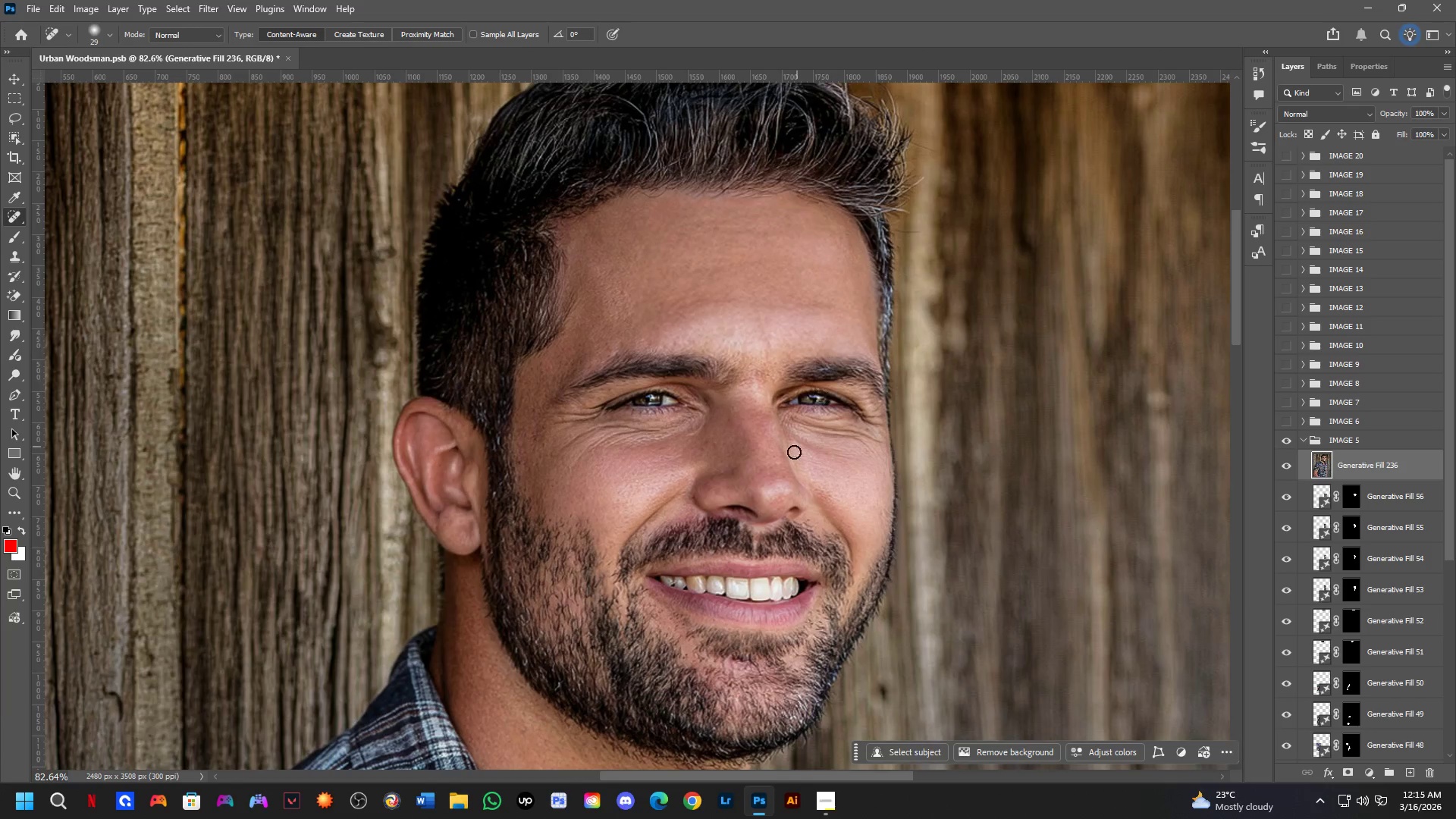 
scroll: coordinate [647, 321], scroll_direction: down, amount: 4.0
 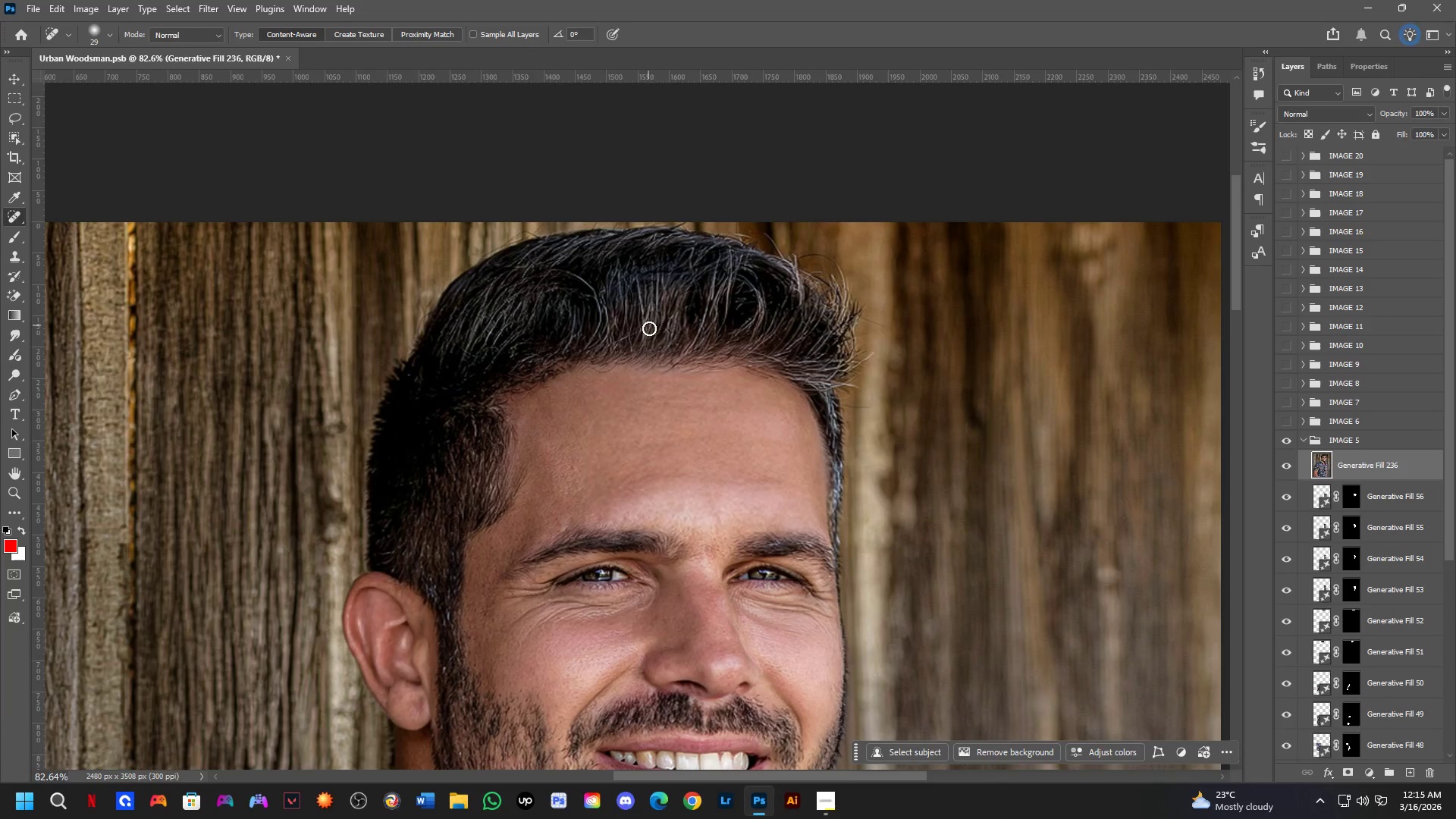 
hold_key(key=Space, duration=0.5)
 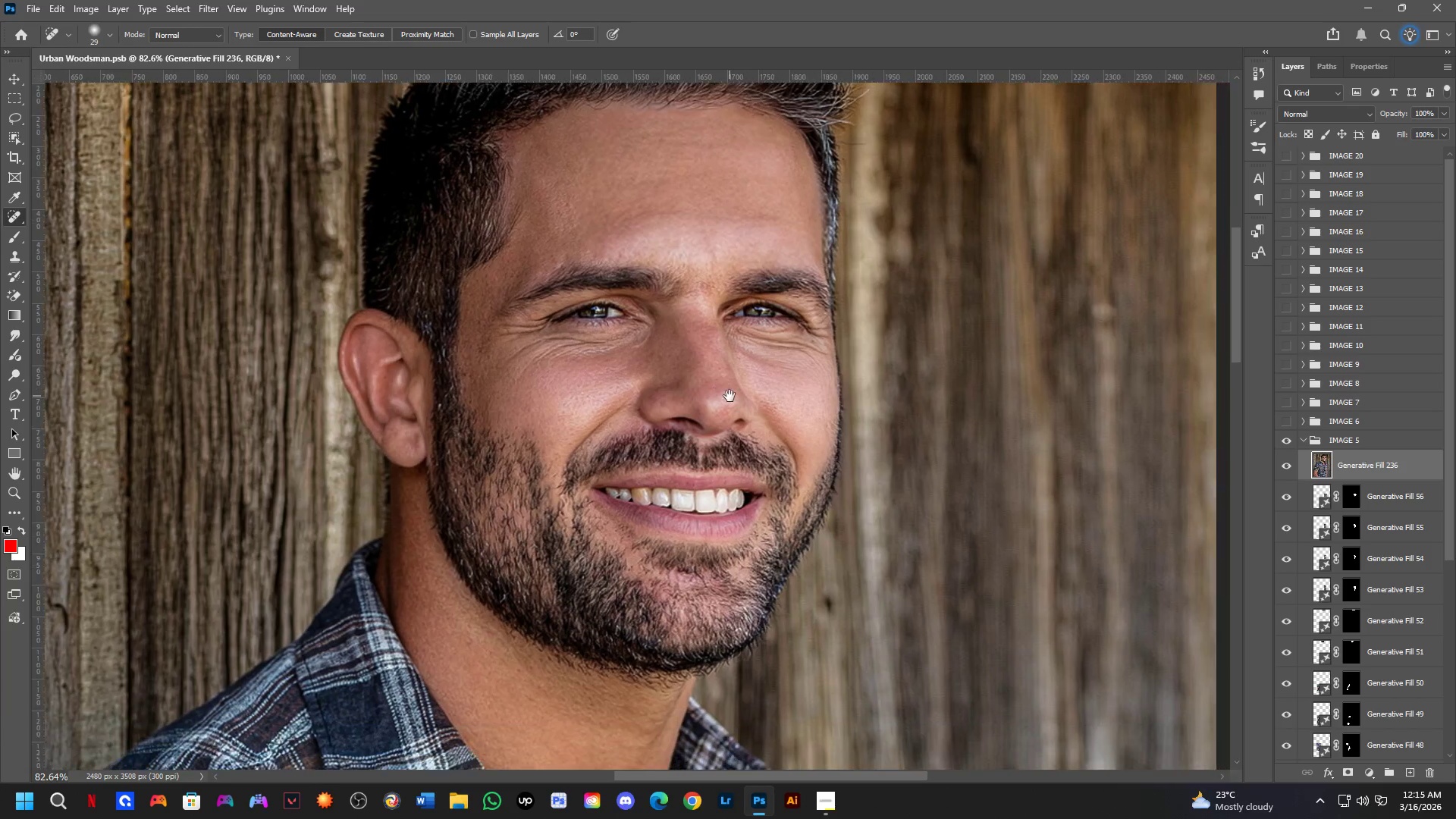 
left_click_drag(start_coordinate=[780, 460], to_coordinate=[767, 414])
 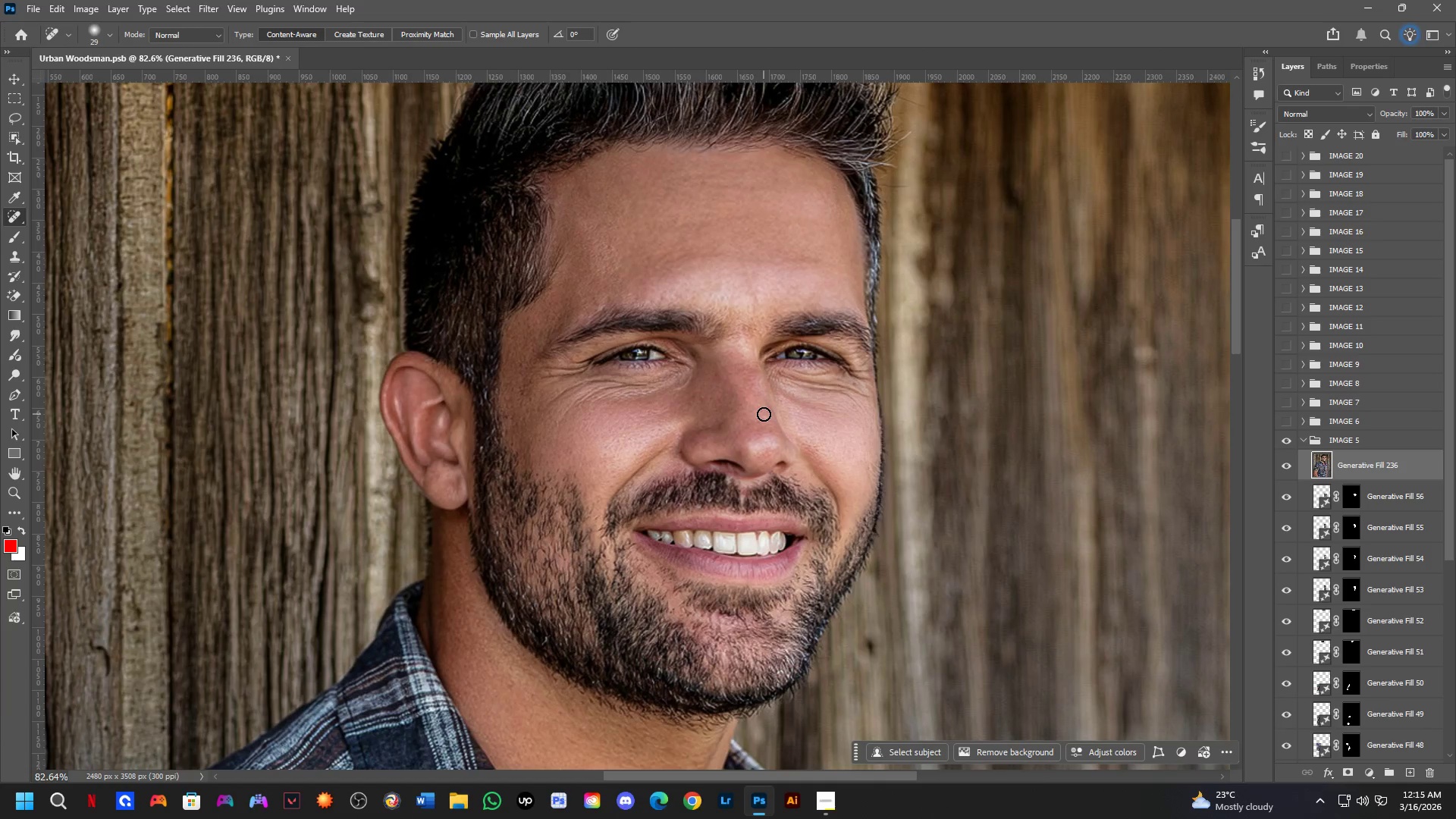 
hold_key(key=Space, duration=0.59)
 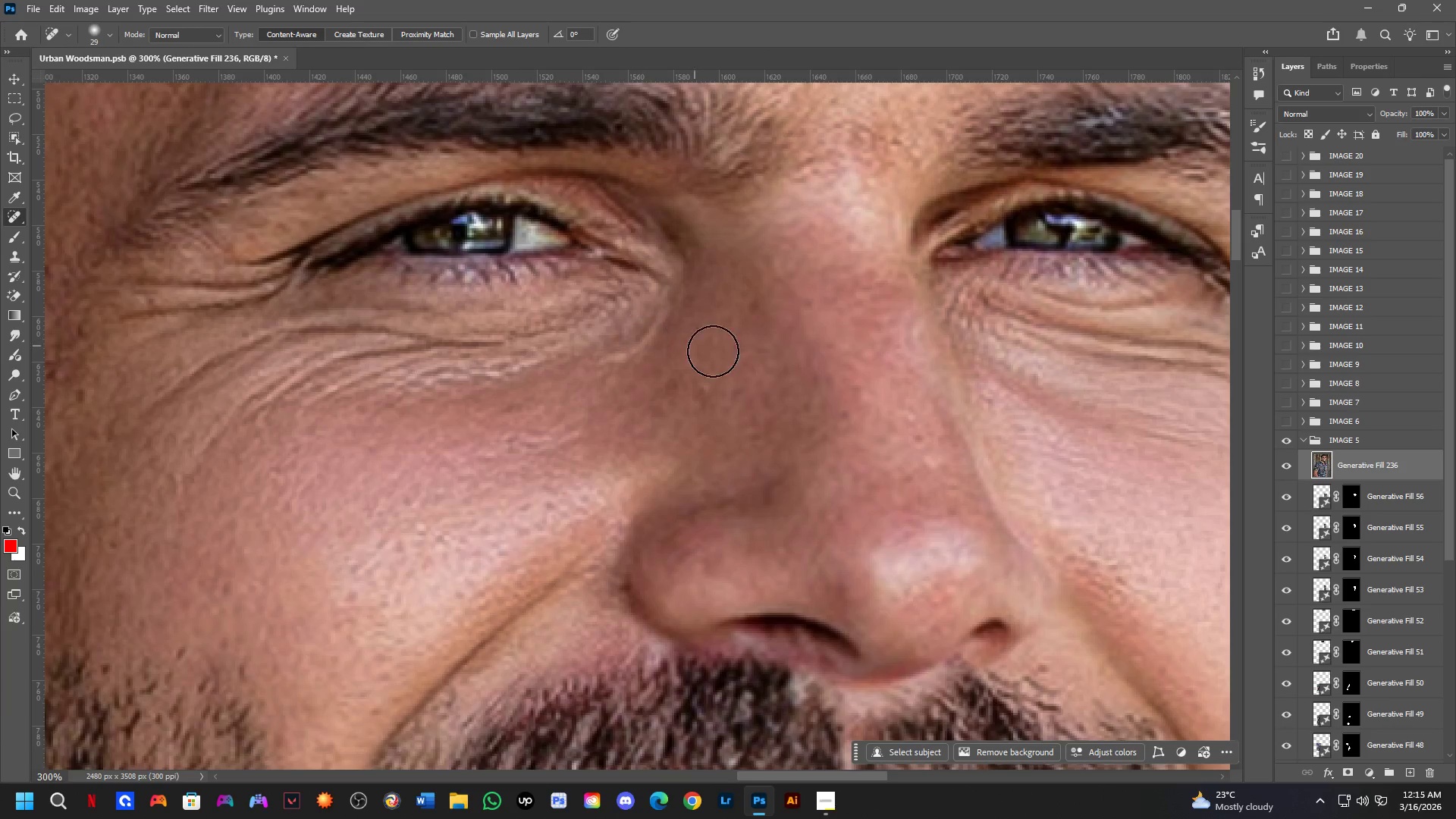 
left_click_drag(start_coordinate=[771, 438], to_coordinate=[730, 395])
 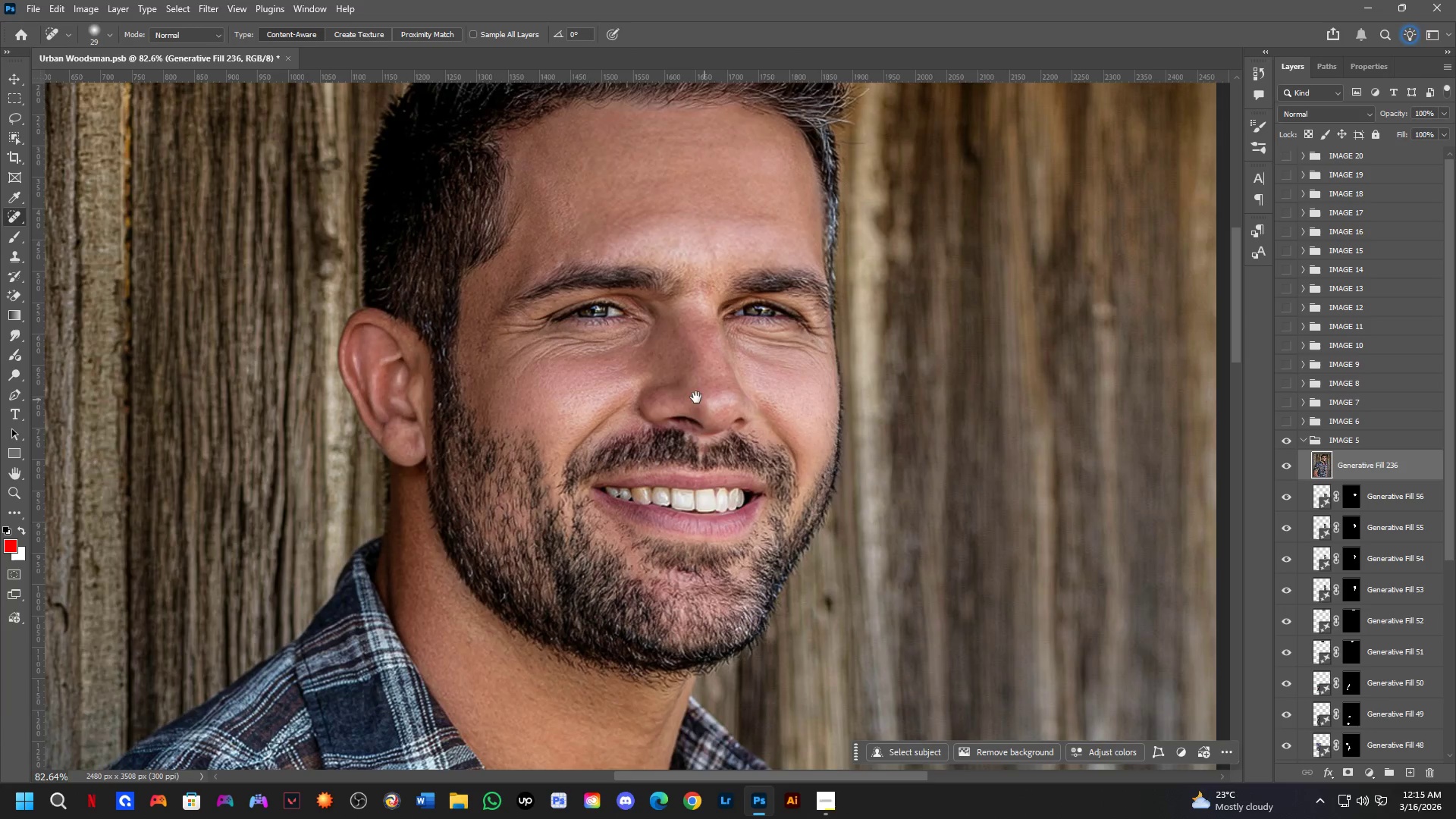 
key(Shift+ShiftLeft)
 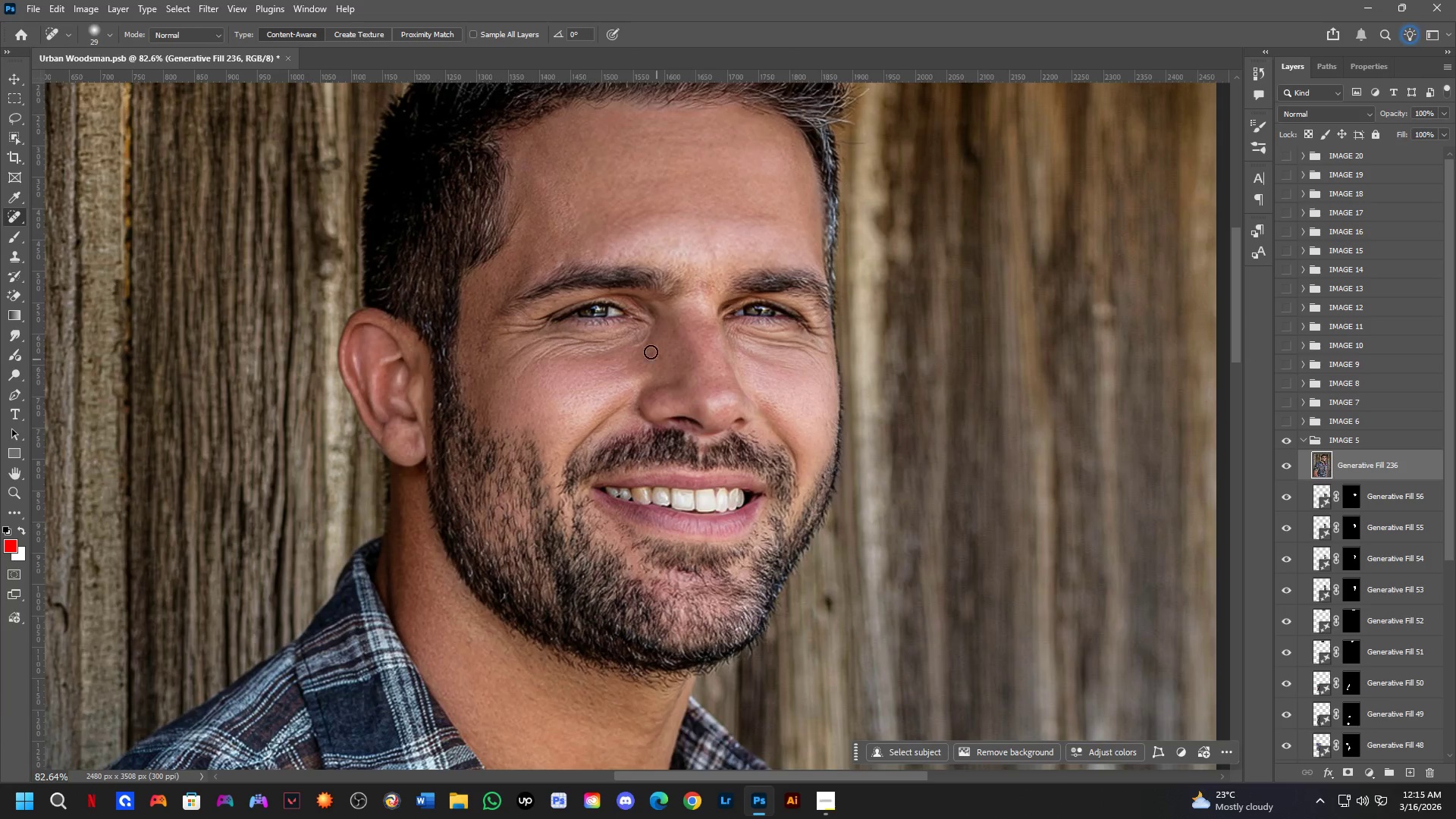 
hold_key(key=Space, duration=0.7)
 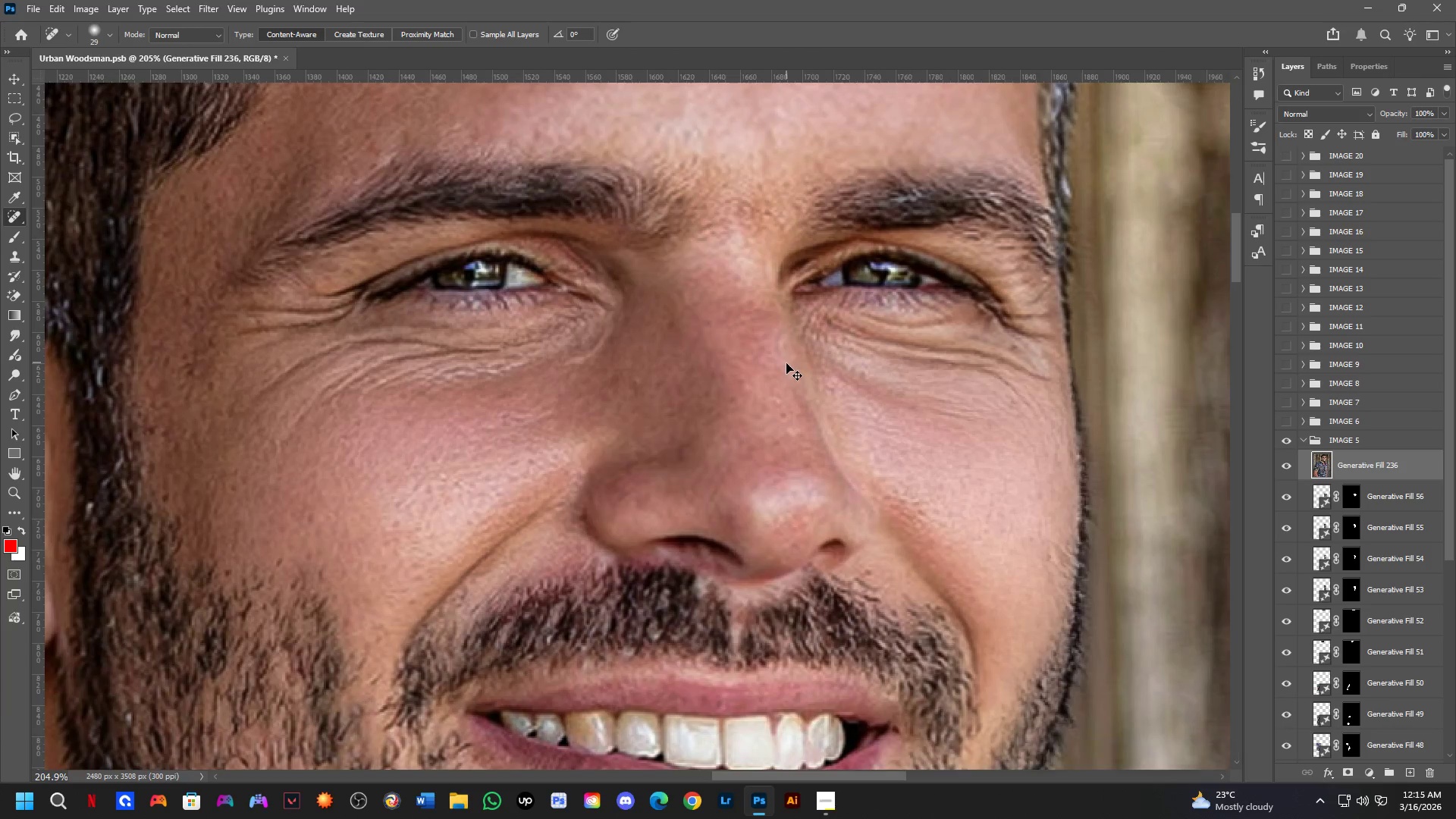 
scroll: coordinate [643, 338], scroll_direction: up, amount: 3.0
 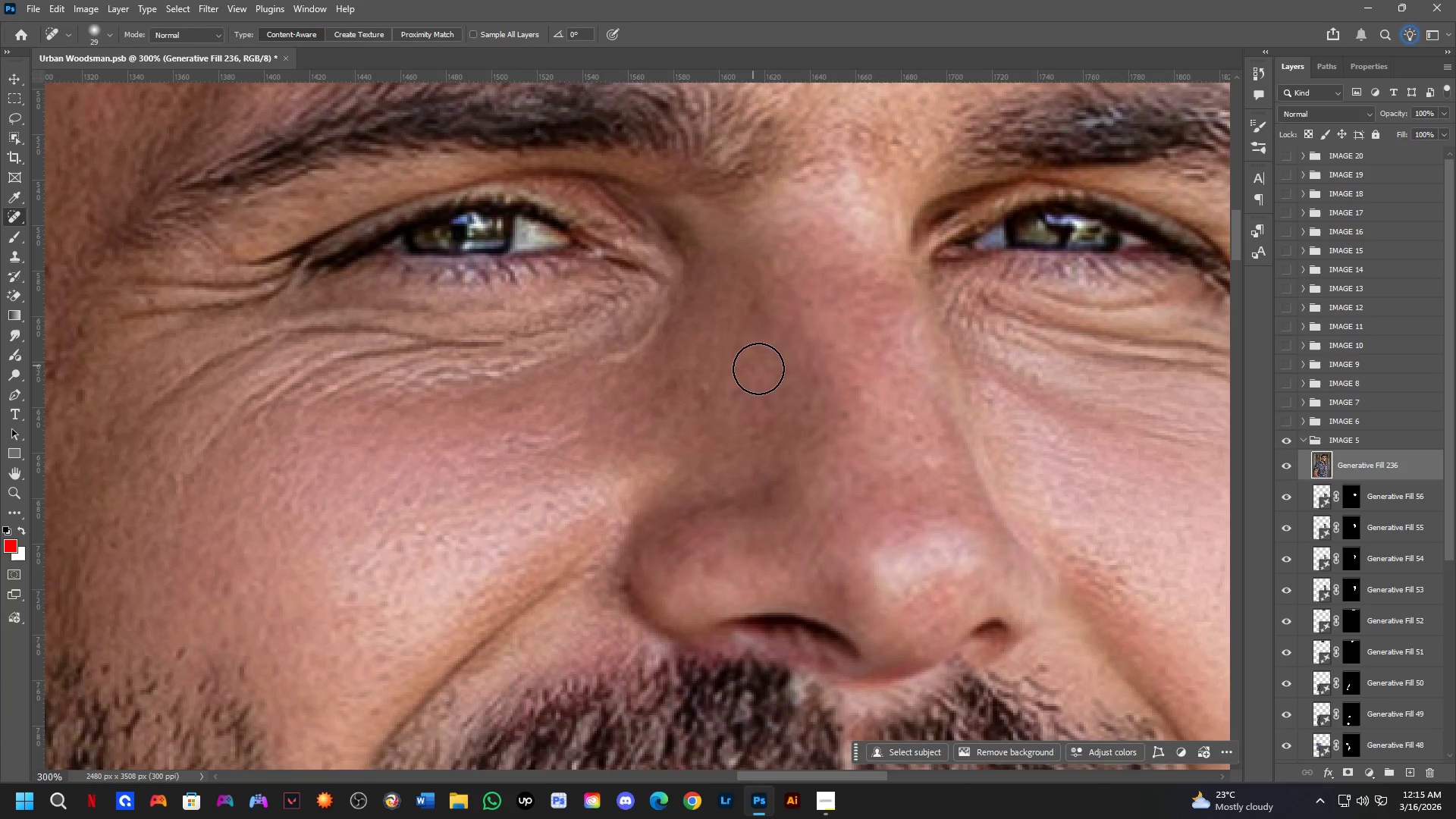 
left_click_drag(start_coordinate=[869, 434], to_coordinate=[747, 419])
 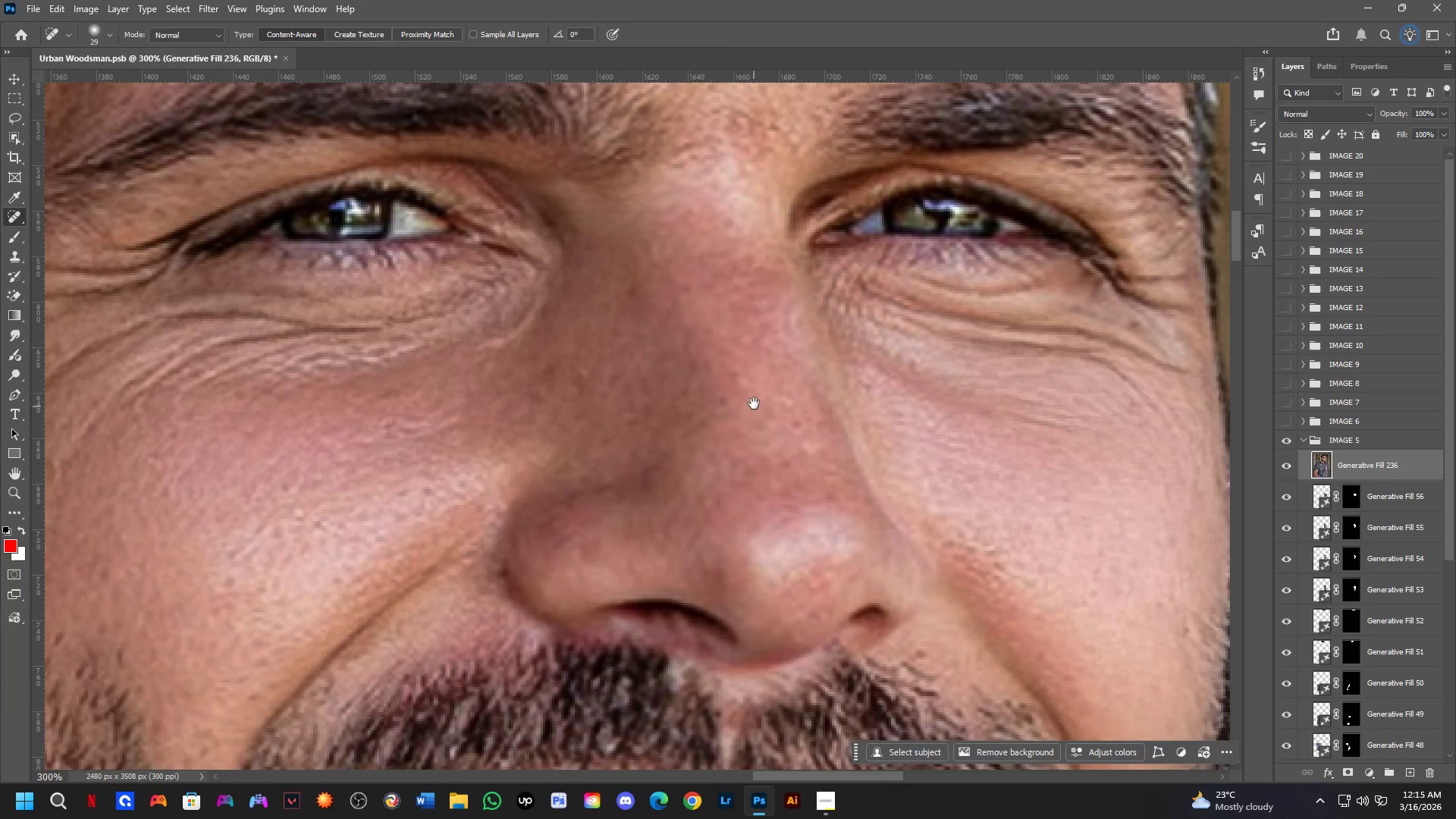 
scroll: coordinate [758, 396], scroll_direction: down, amount: 4.0
 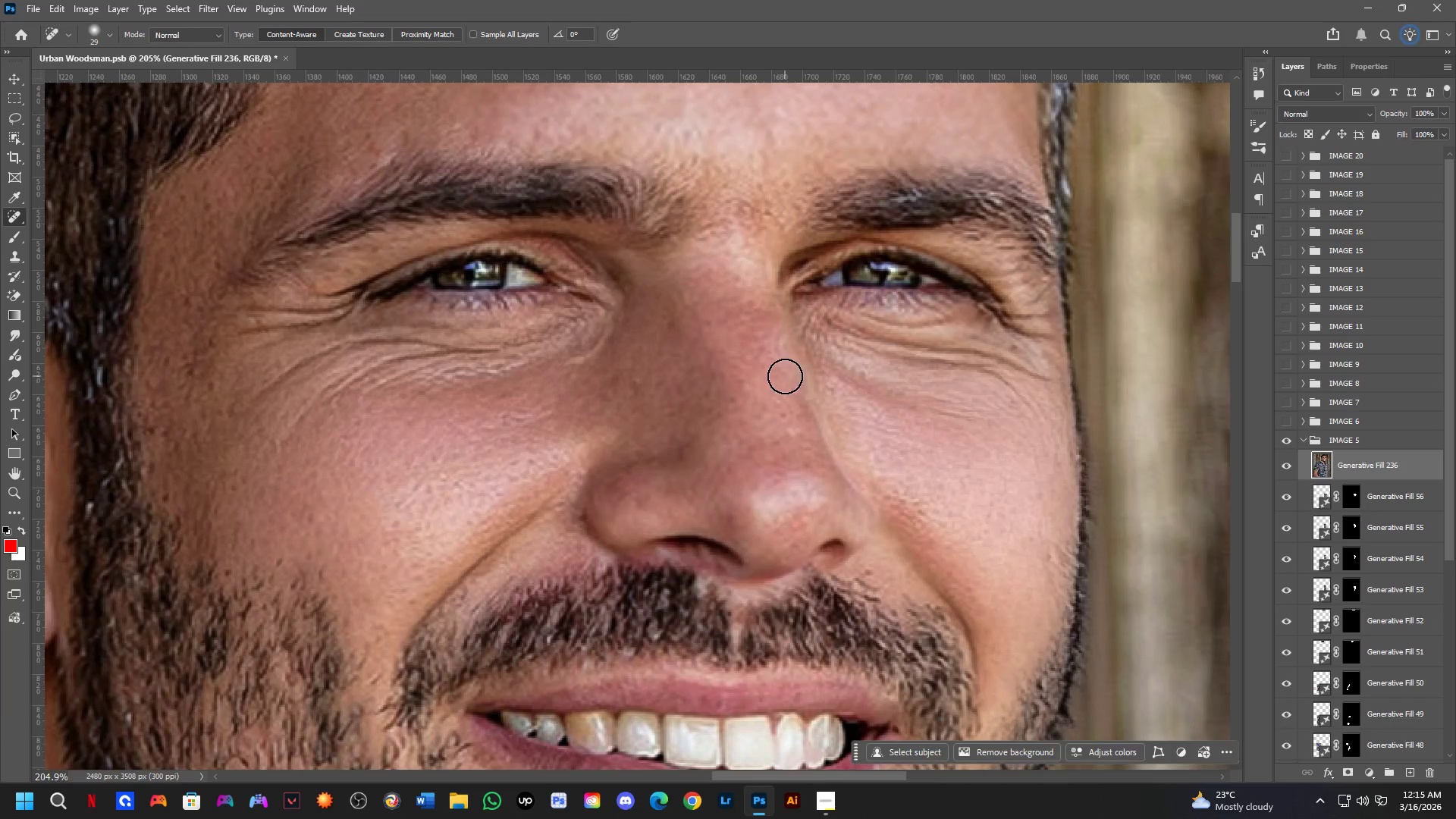 
key(Control+Shift+A)
 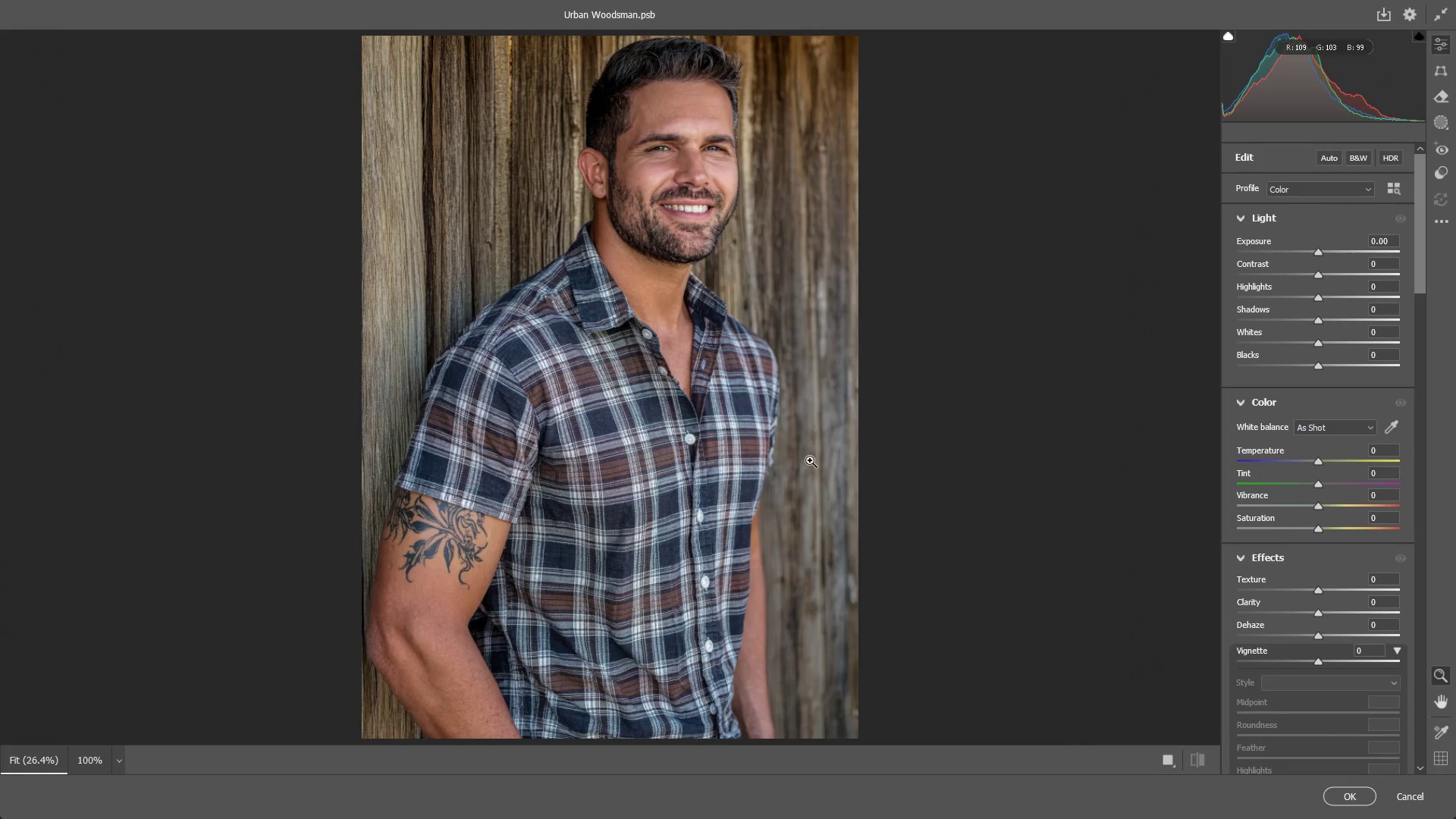 
left_click_drag(start_coordinate=[657, 205], to_coordinate=[788, 208])
 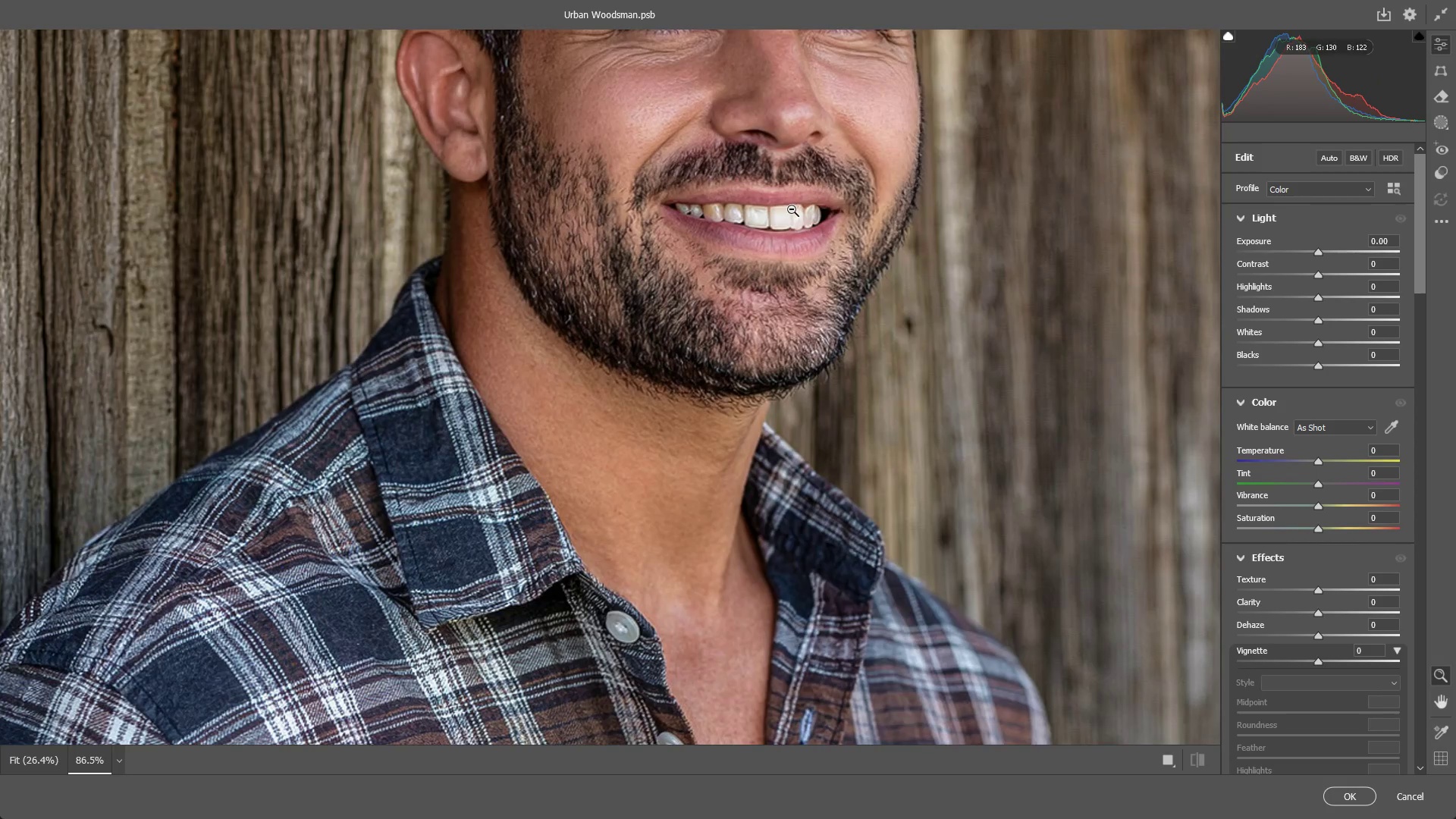 
hold_key(key=Space, duration=0.5)
 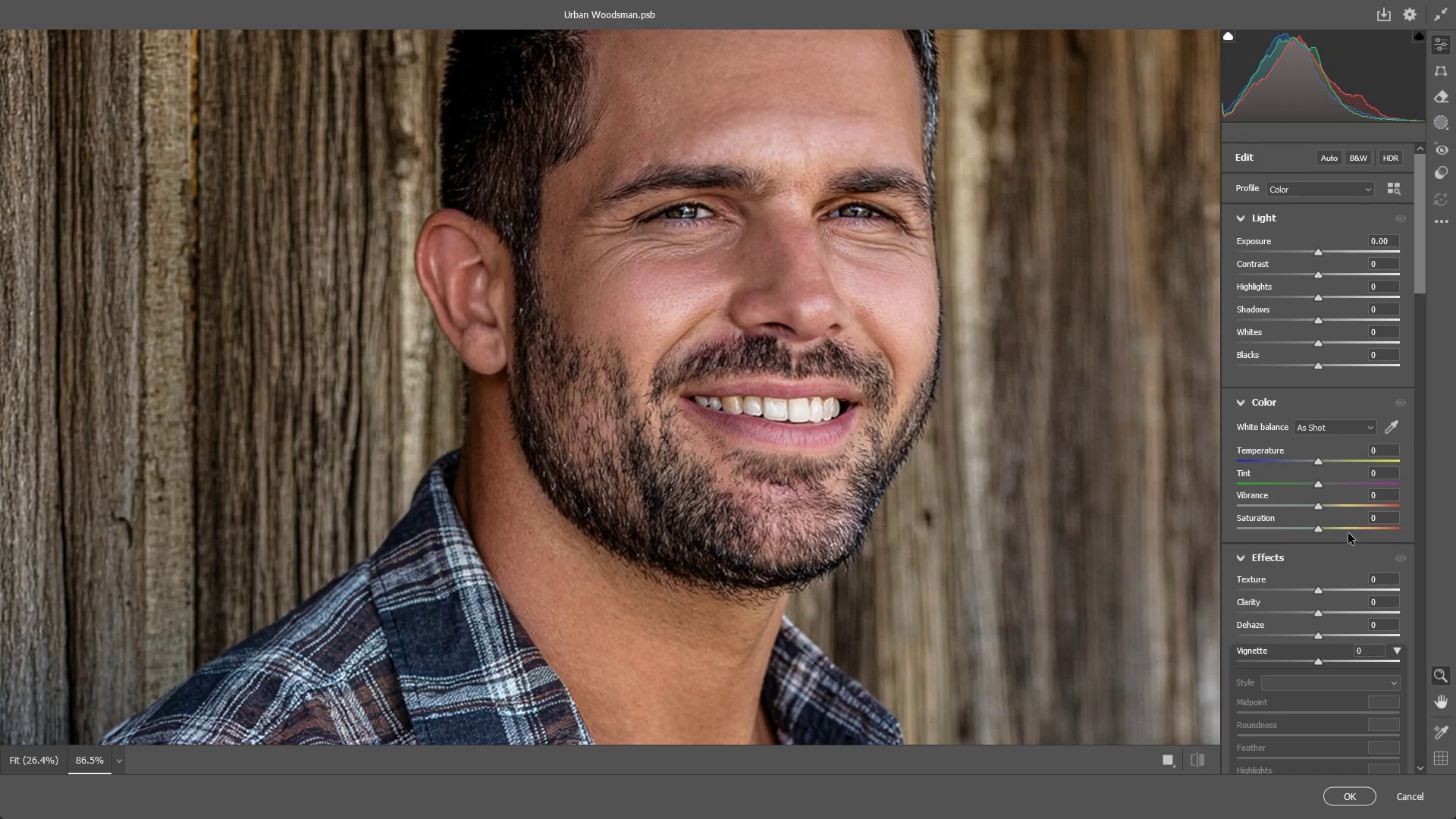 
left_click_drag(start_coordinate=[792, 221], to_coordinate=[811, 414])
 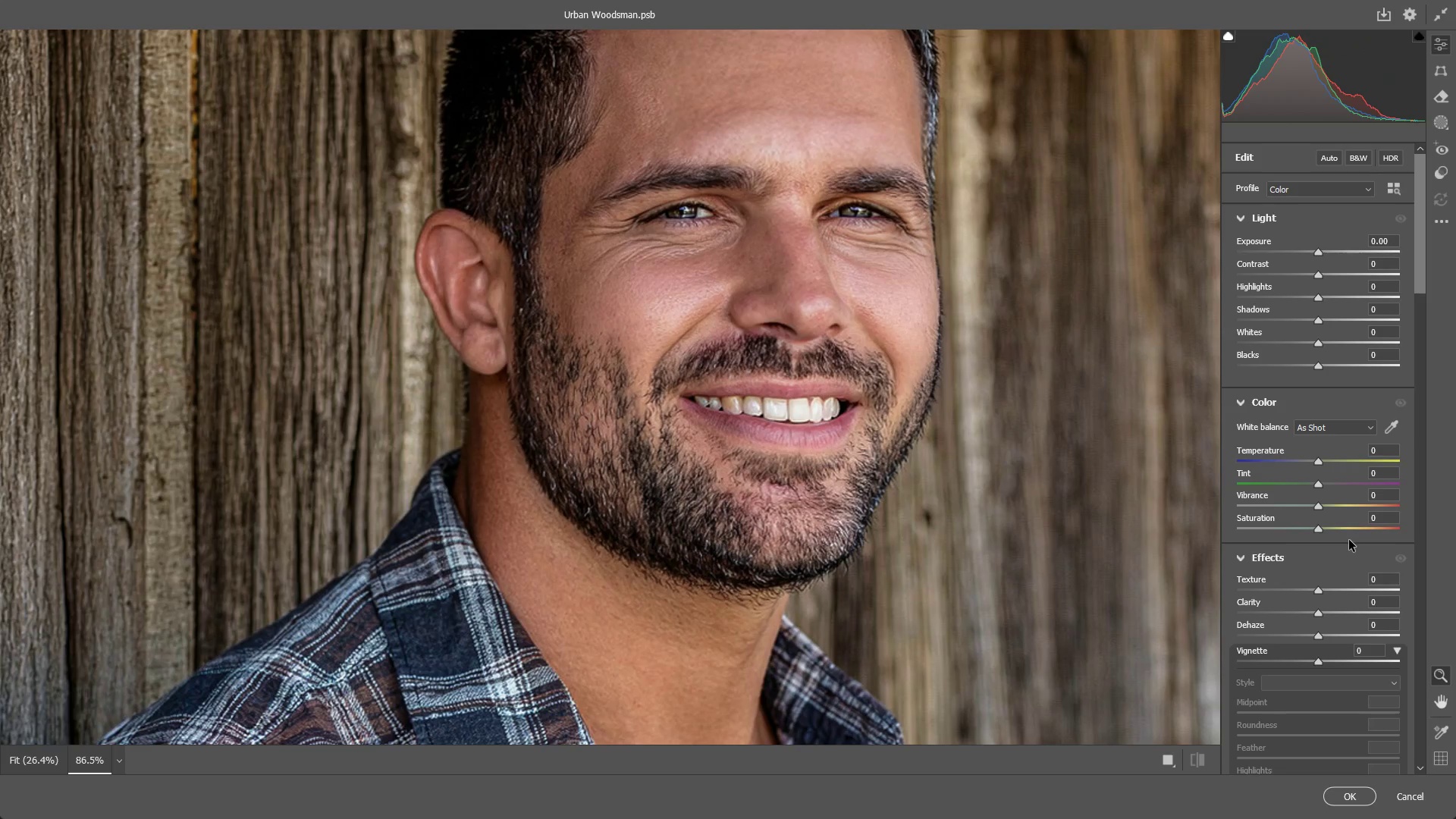 
scroll: coordinate [1345, 576], scroll_direction: down, amount: 17.0
 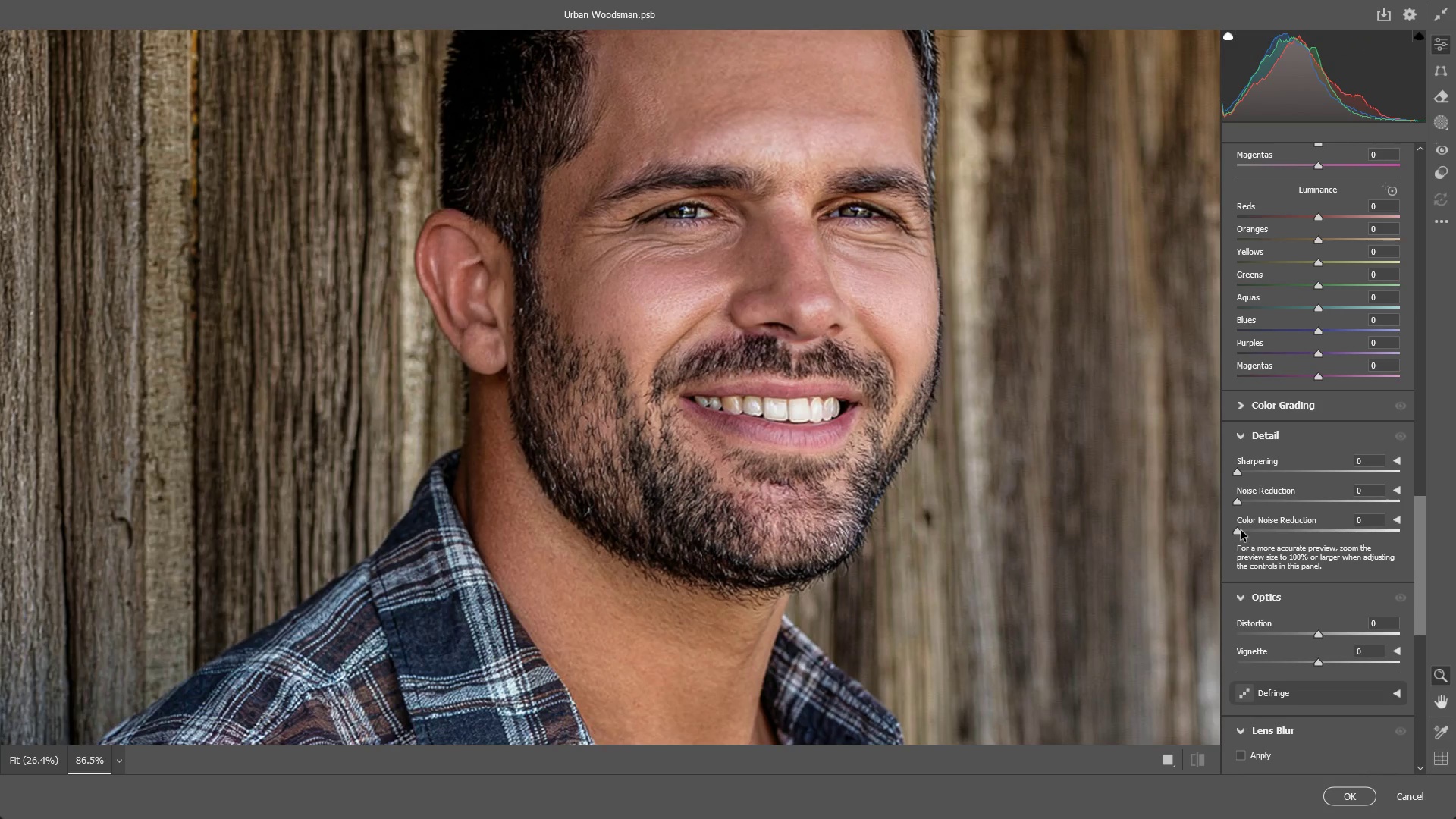 
left_click_drag(start_coordinate=[1241, 530], to_coordinate=[1426, 540])
 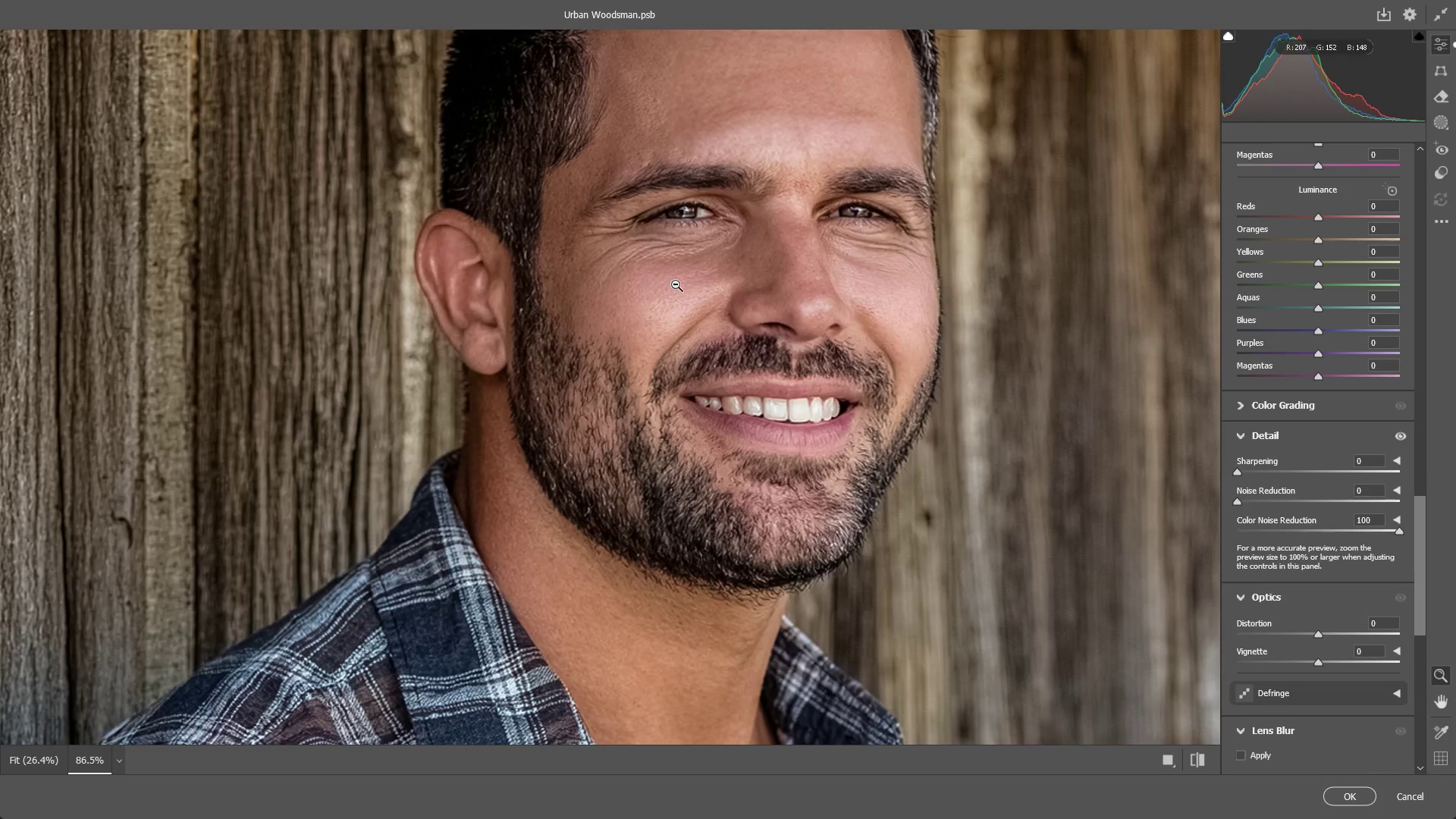 
left_click_drag(start_coordinate=[676, 284], to_coordinate=[763, 288])
 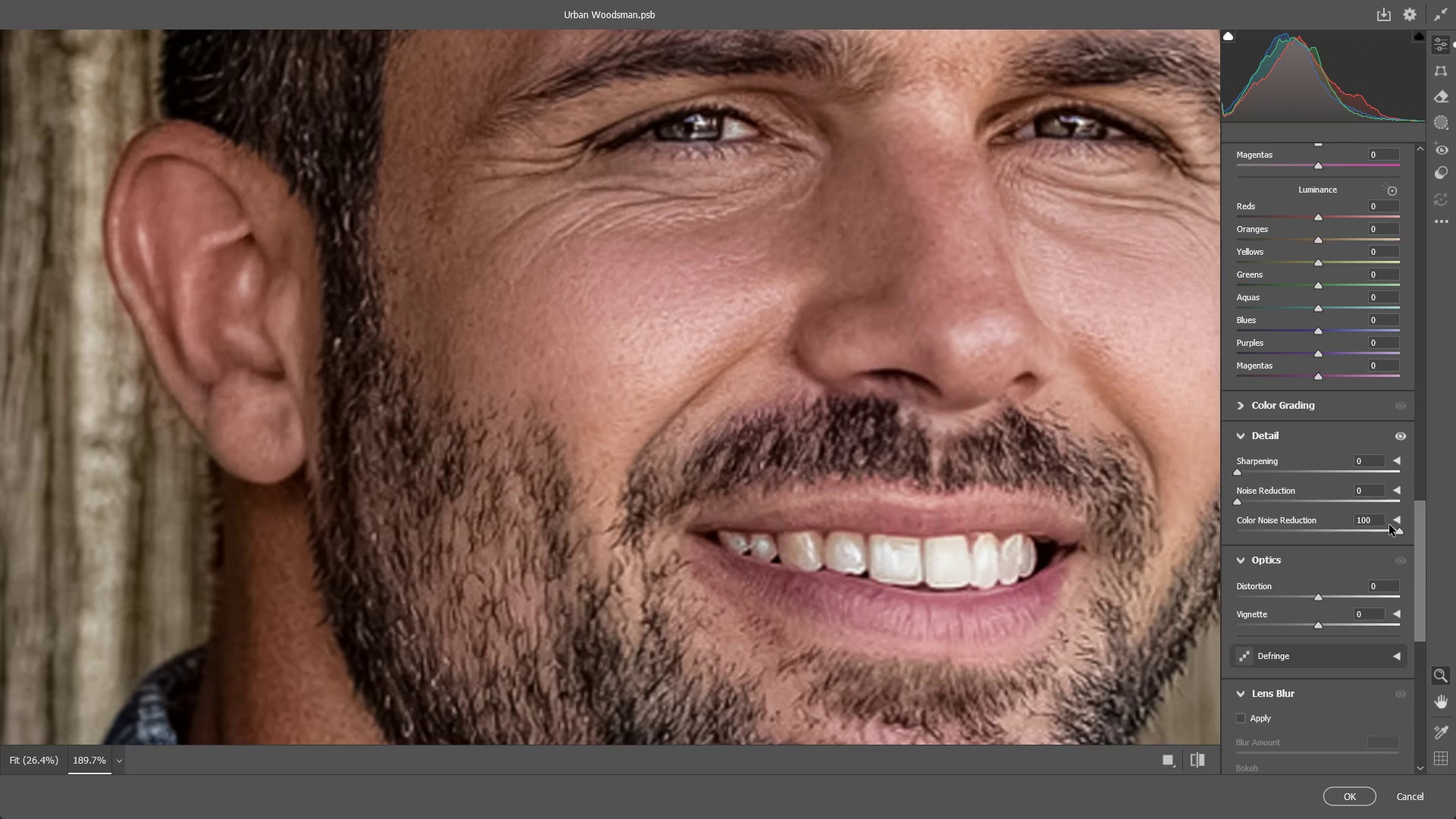 
left_click_drag(start_coordinate=[1395, 528], to_coordinate=[1455, 544])
 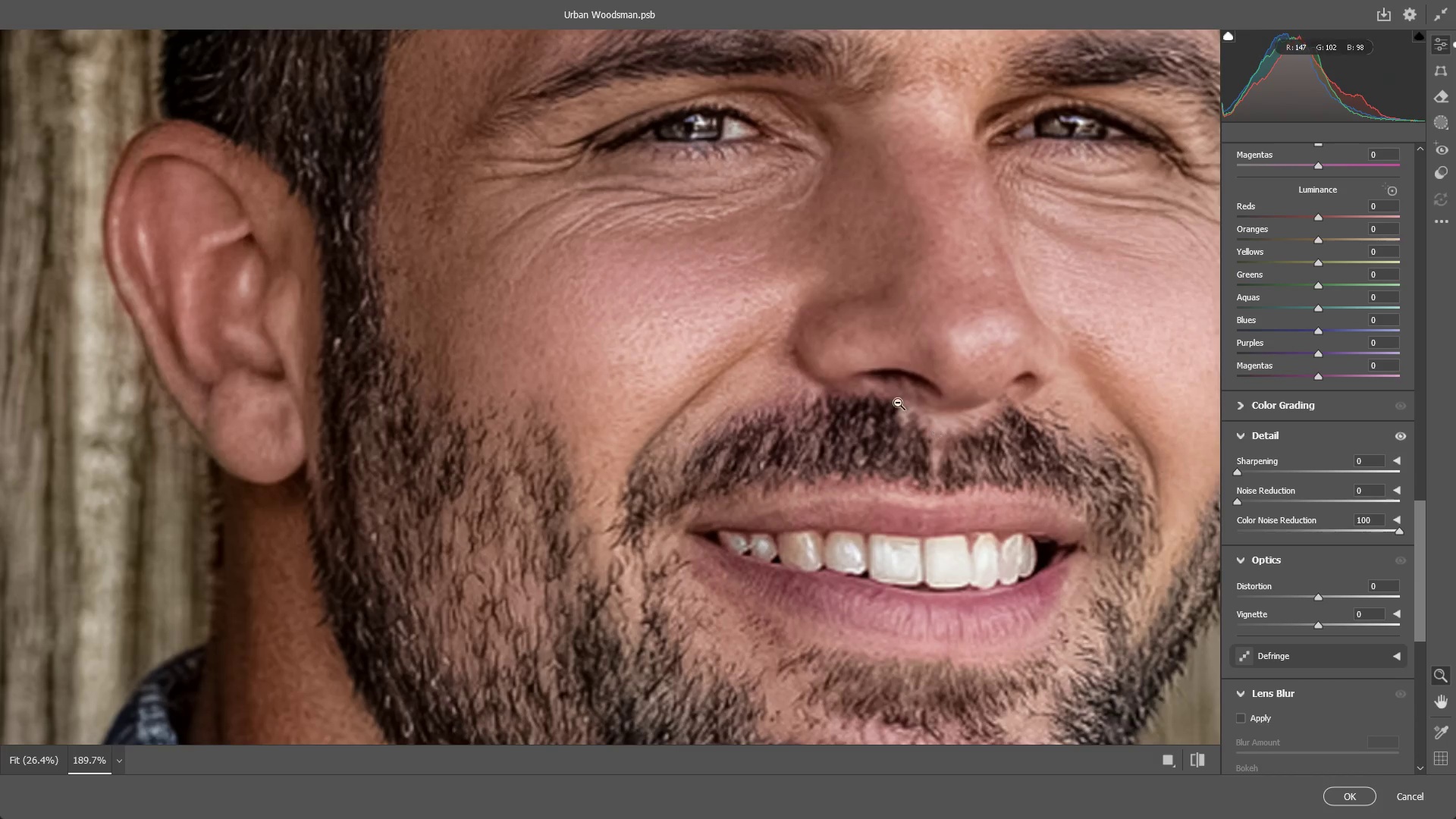 
left_click_drag(start_coordinate=[890, 401], to_coordinate=[701, 410])
 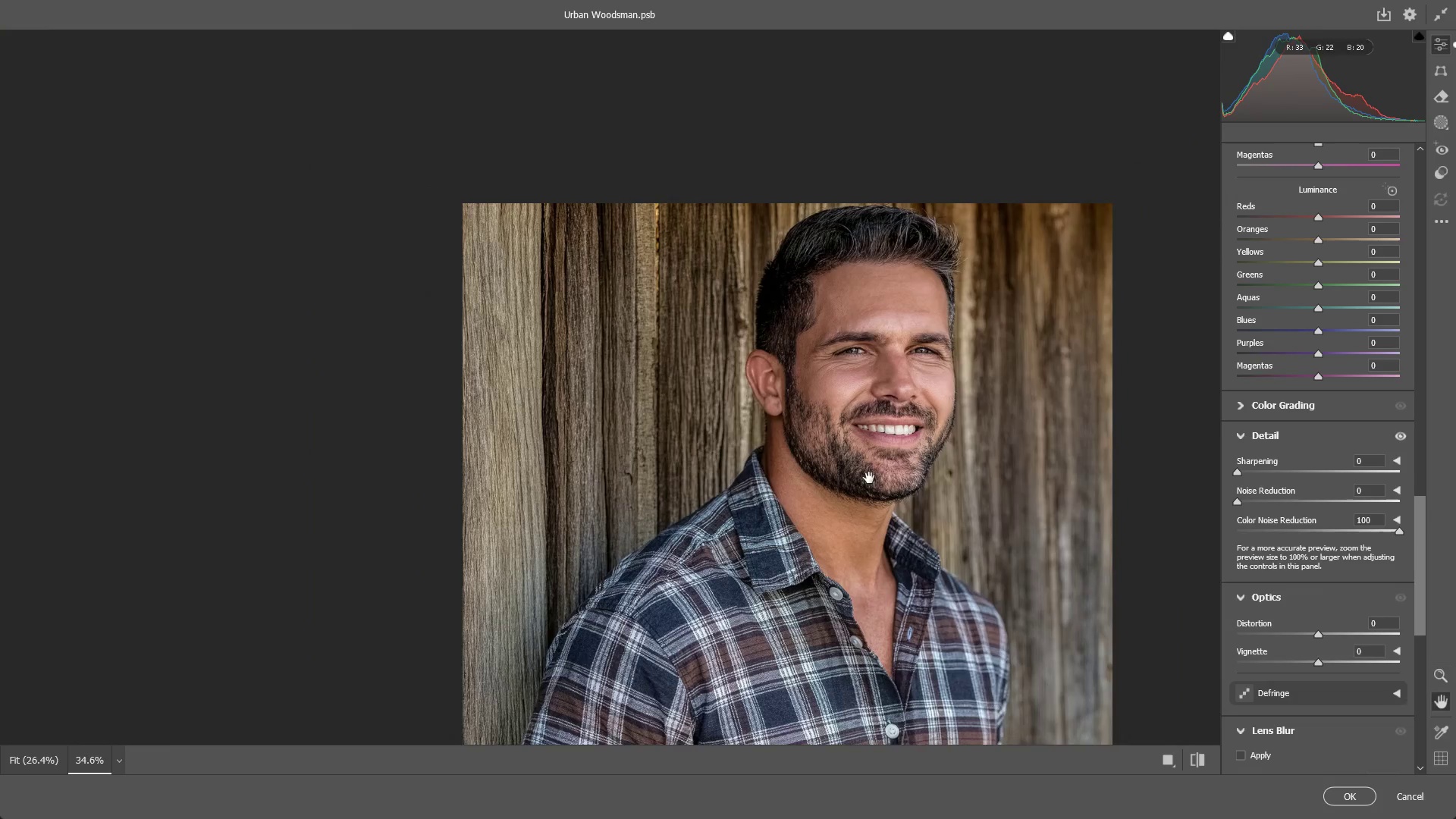 
hold_key(key=Space, duration=0.61)
 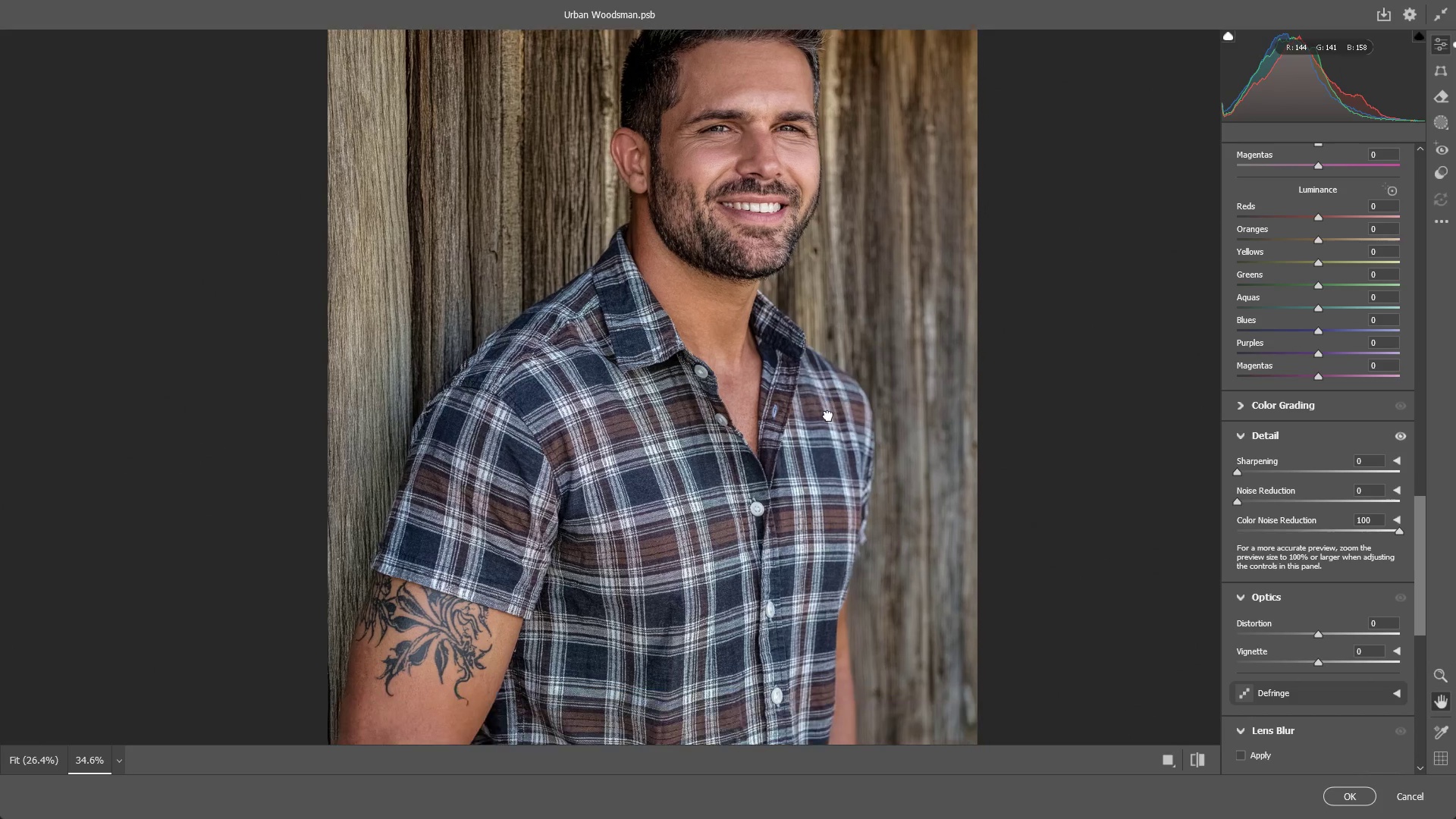 
left_click_drag(start_coordinate=[877, 473], to_coordinate=[747, 304])
 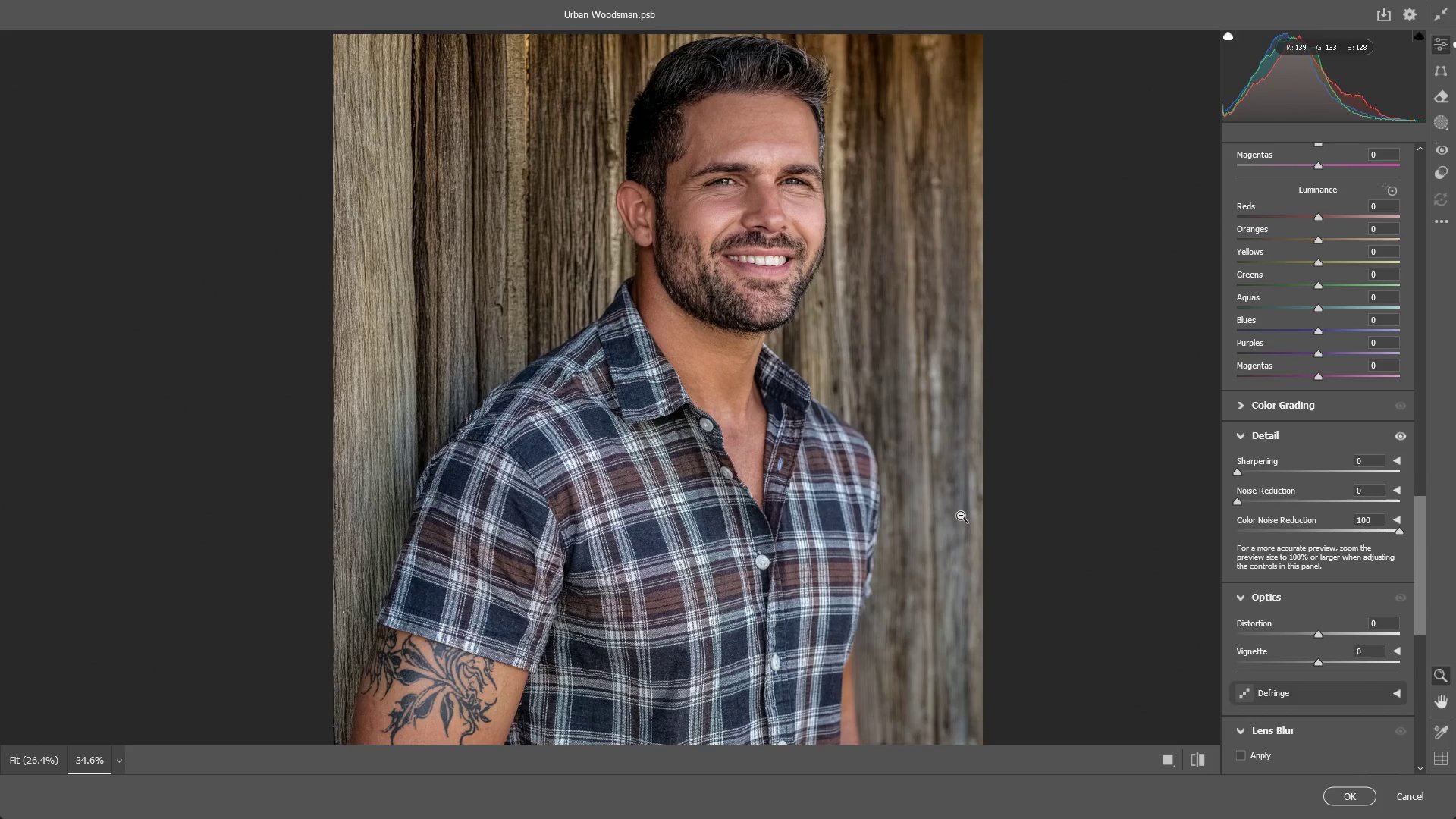 
hold_key(key=Space, duration=0.5)
 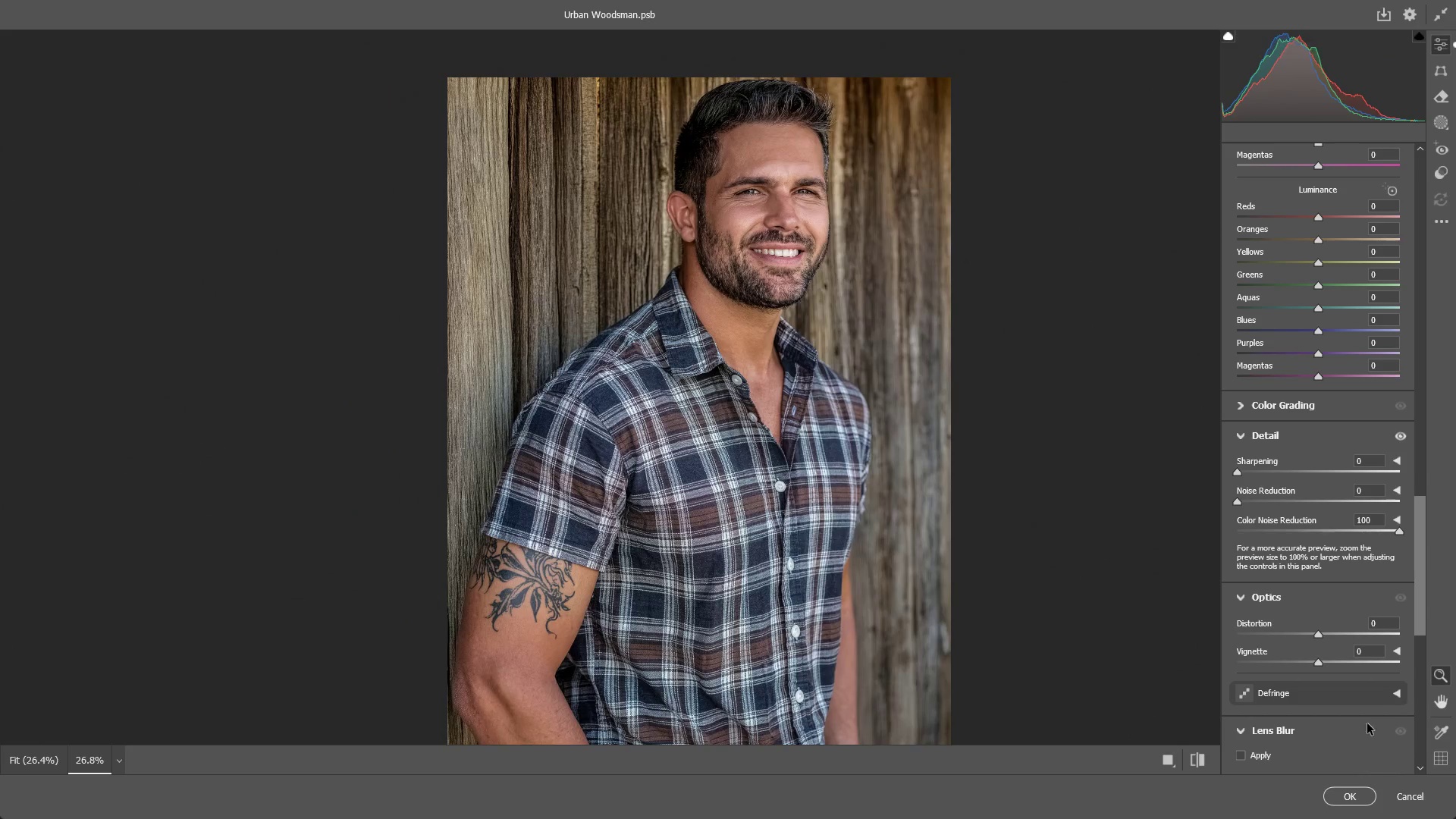 
left_click_drag(start_coordinate=[833, 469], to_coordinate=[828, 416])
 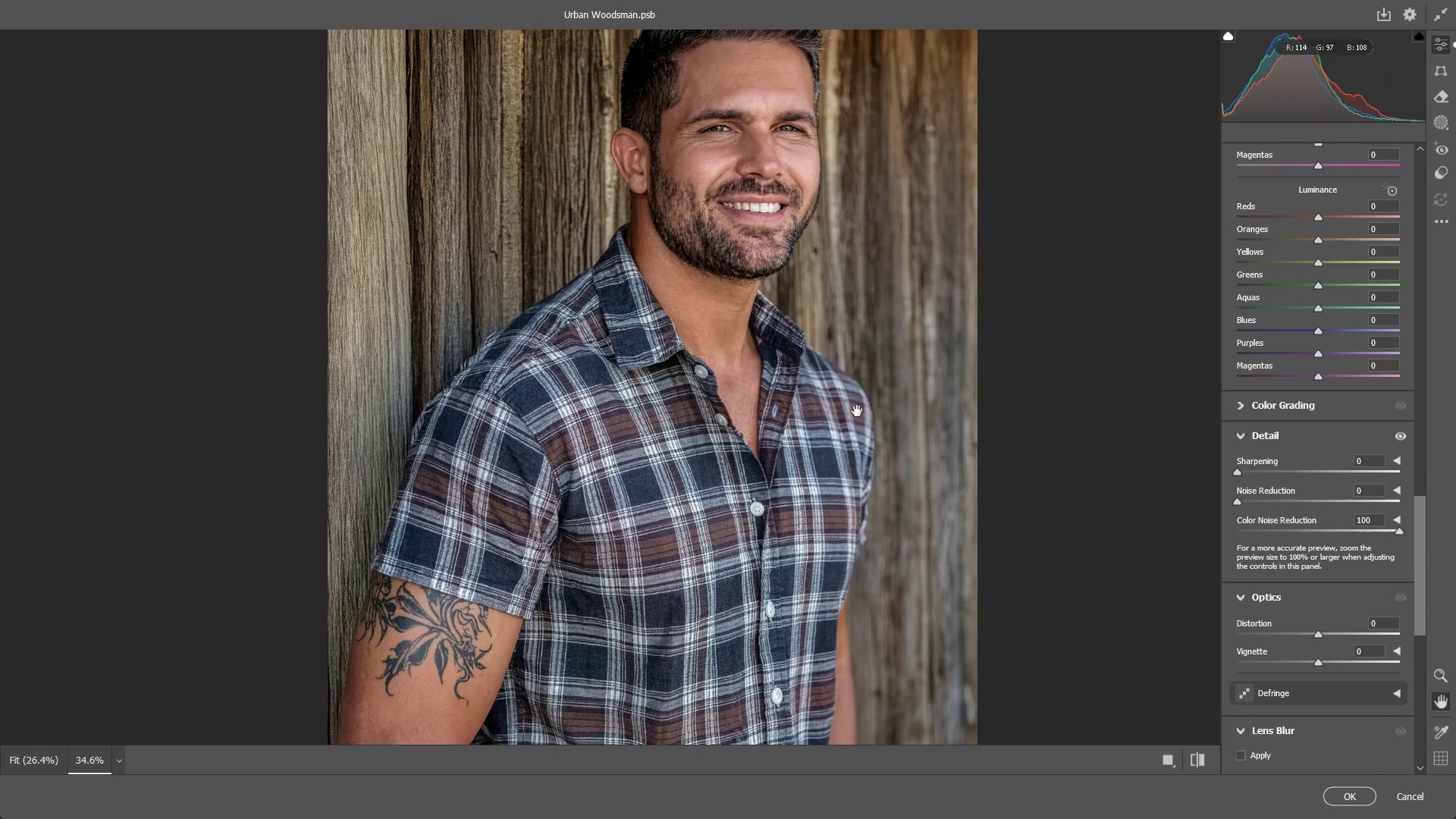 
left_click_drag(start_coordinate=[859, 410], to_coordinate=[830, 400])
 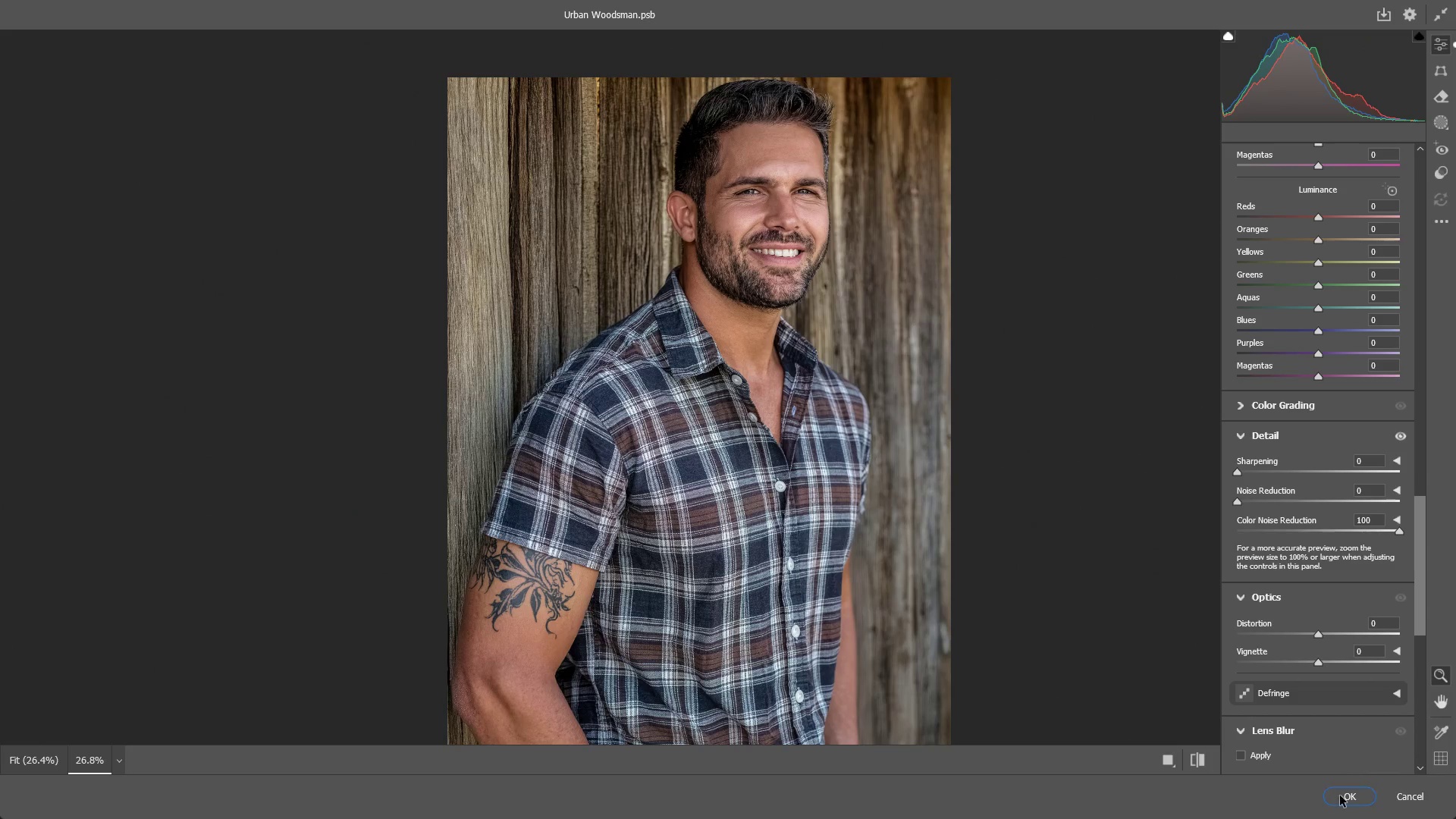 
left_click([1343, 805])
 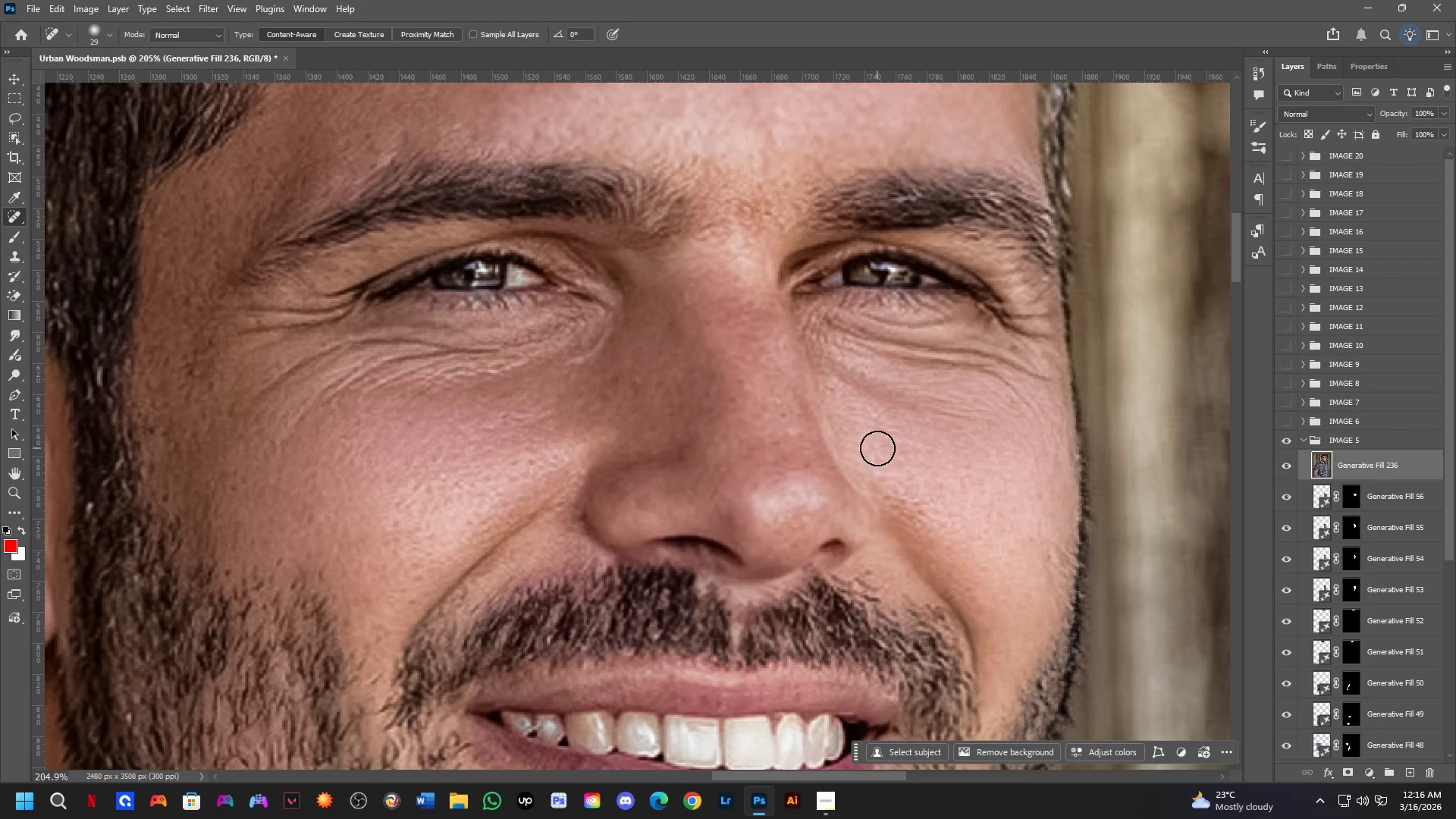 
key(Shift+ShiftLeft)
 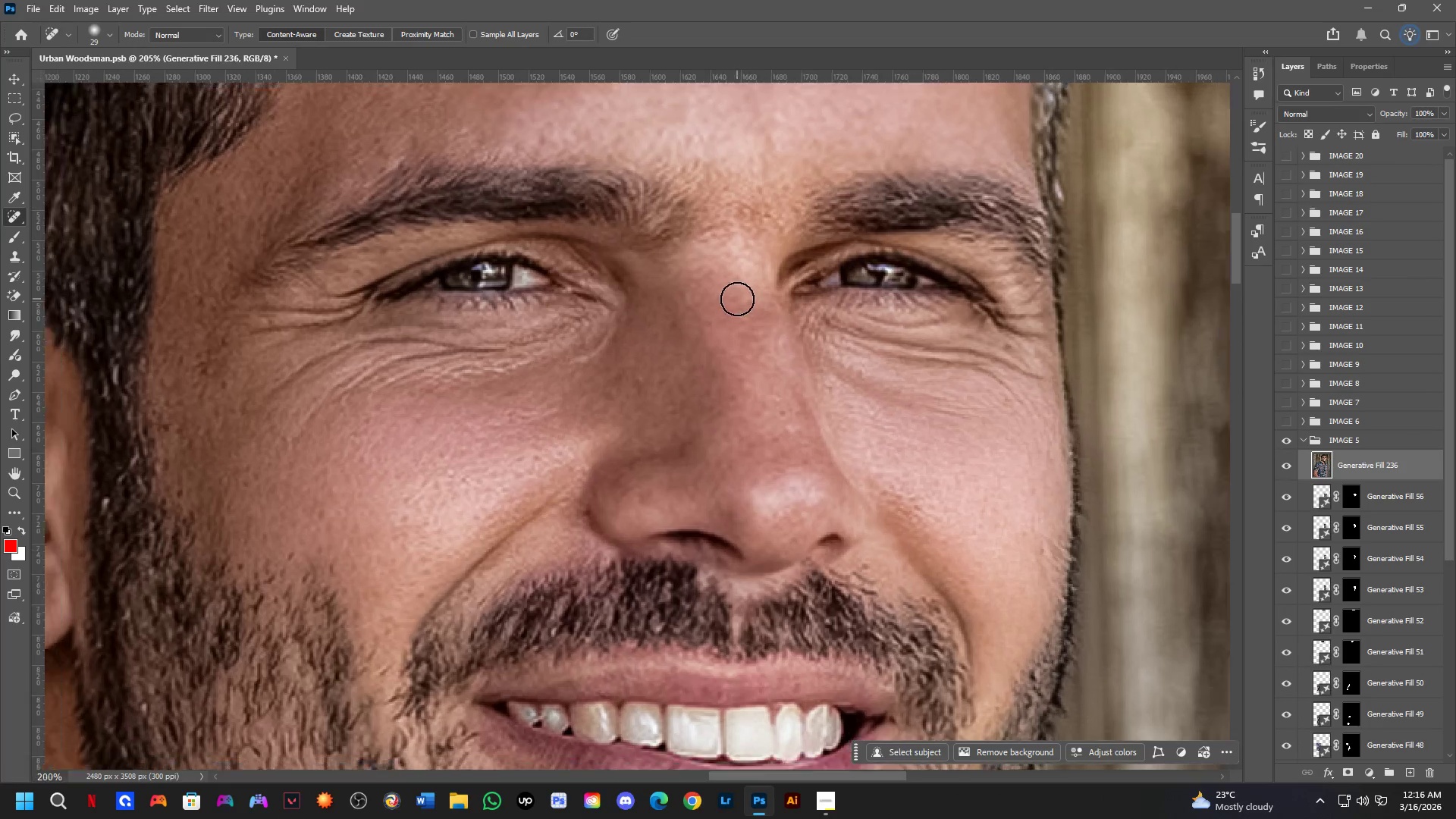 
hold_key(key=Space, duration=0.47)
 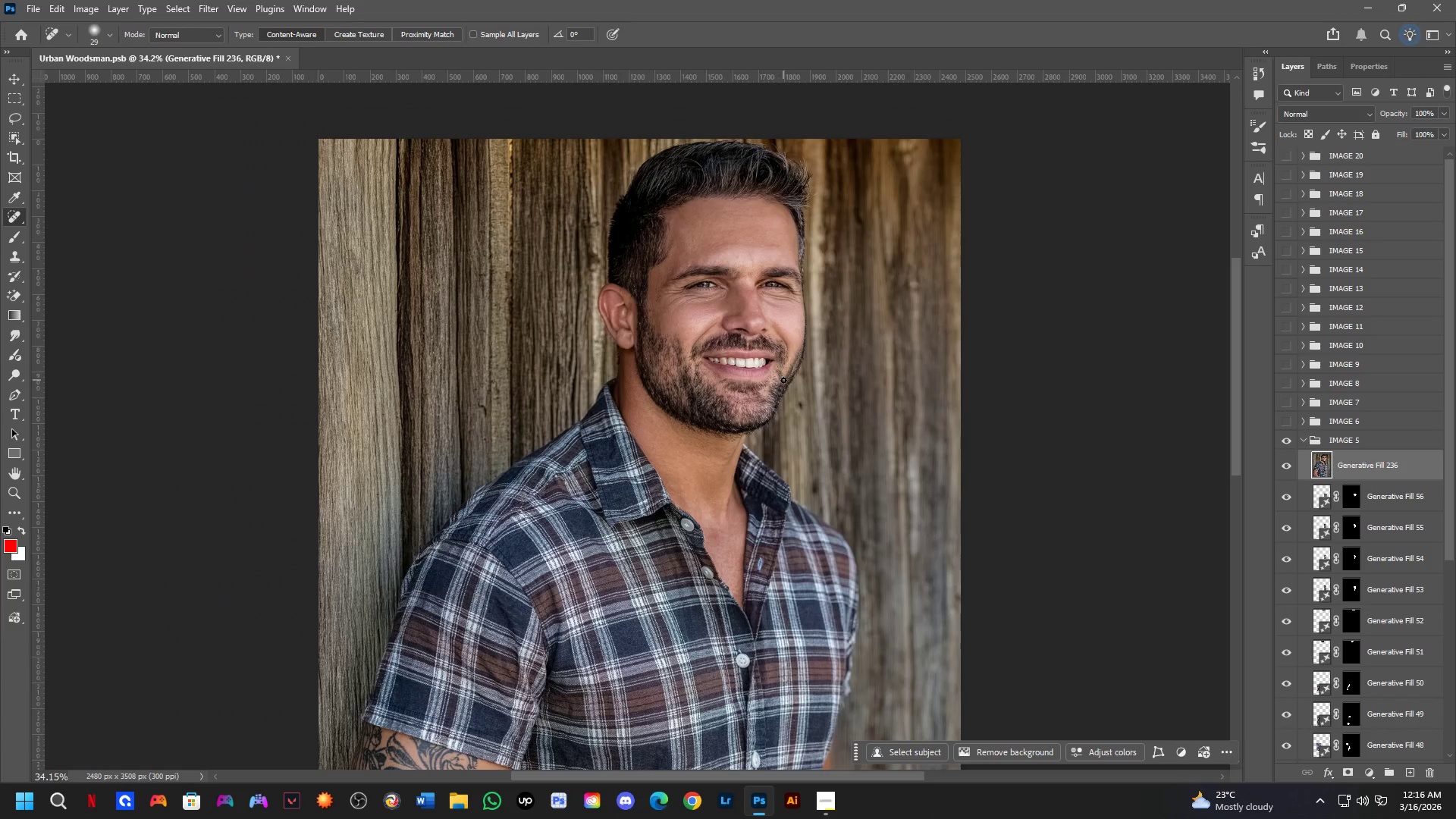 
scroll: coordinate [737, 298], scroll_direction: down, amount: 4.0
 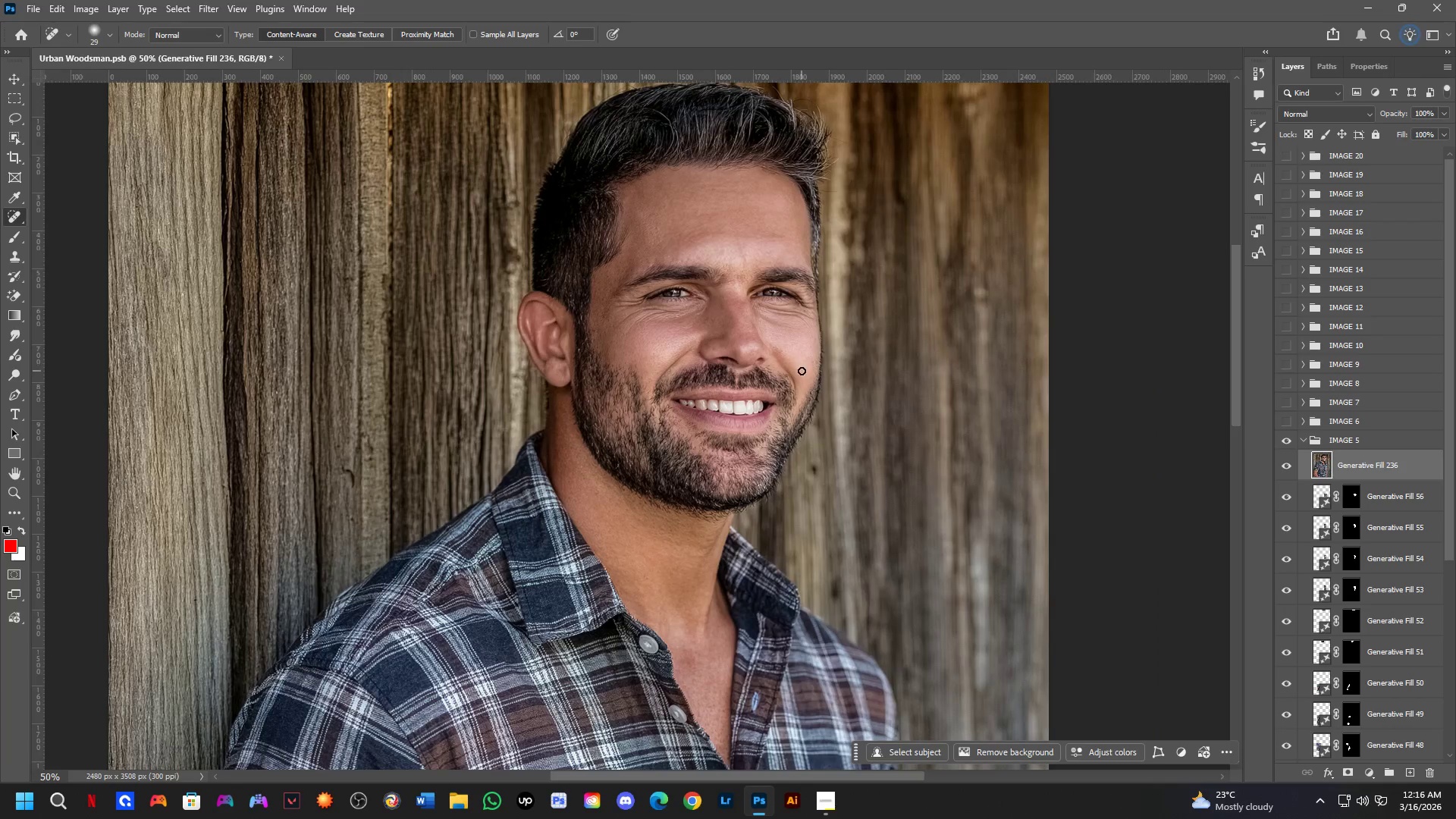 
left_click_drag(start_coordinate=[739, 400], to_coordinate=[752, 374])
 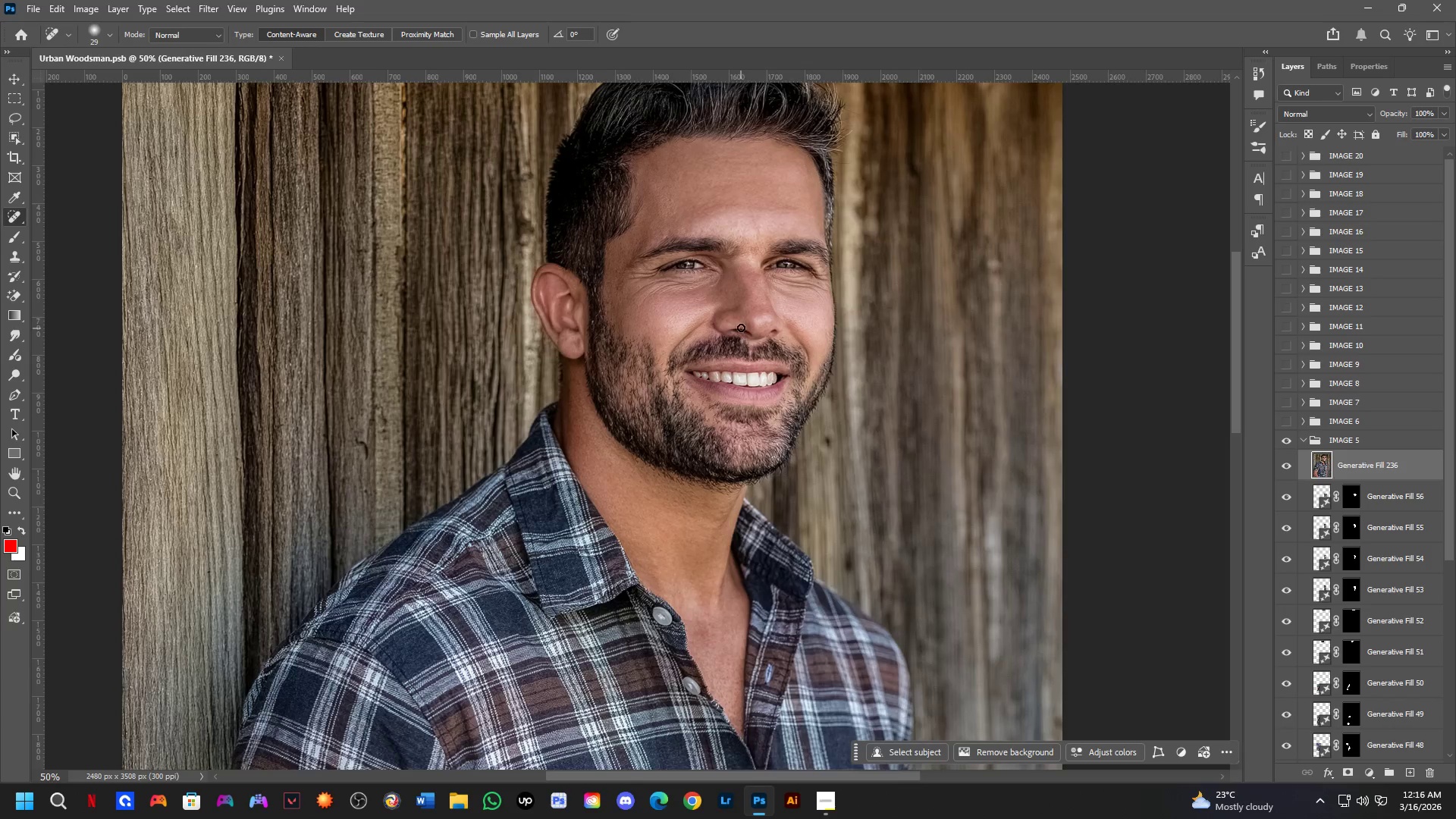 
key(Shift+ShiftLeft)
 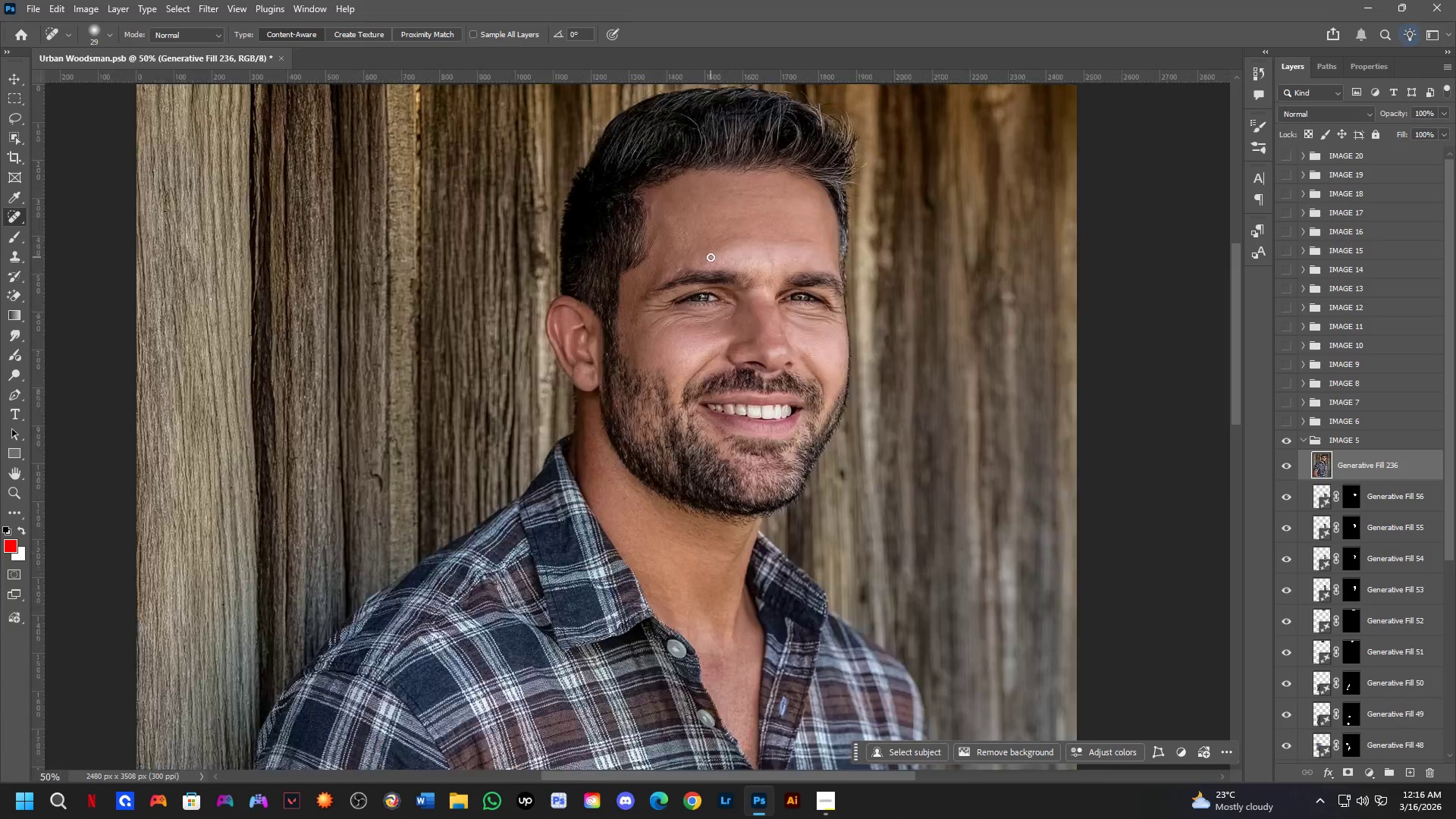 
scroll: coordinate [741, 328], scroll_direction: down, amount: 4.0
 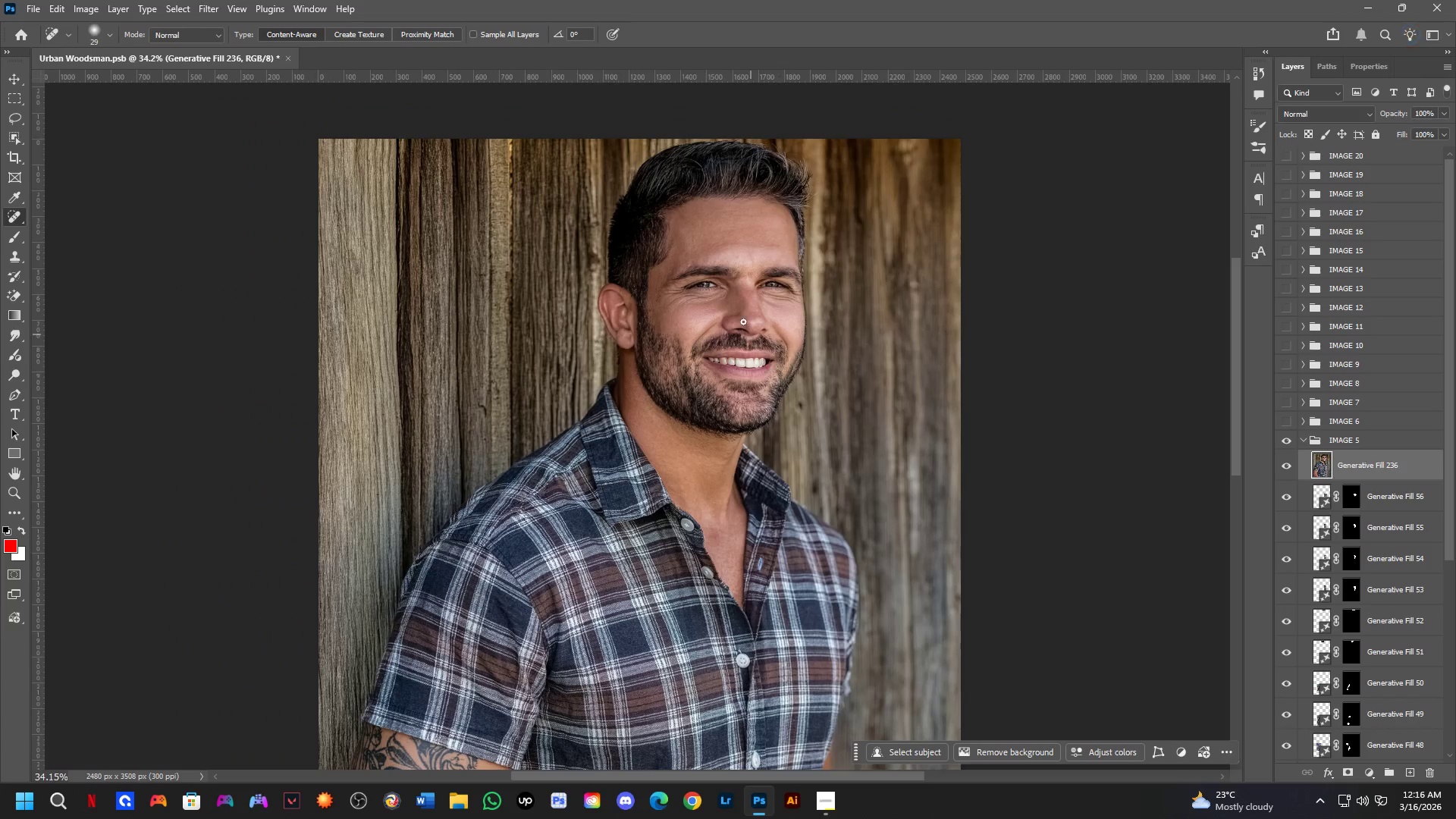 
scroll: coordinate [711, 257], scroll_direction: up, amount: 4.0
 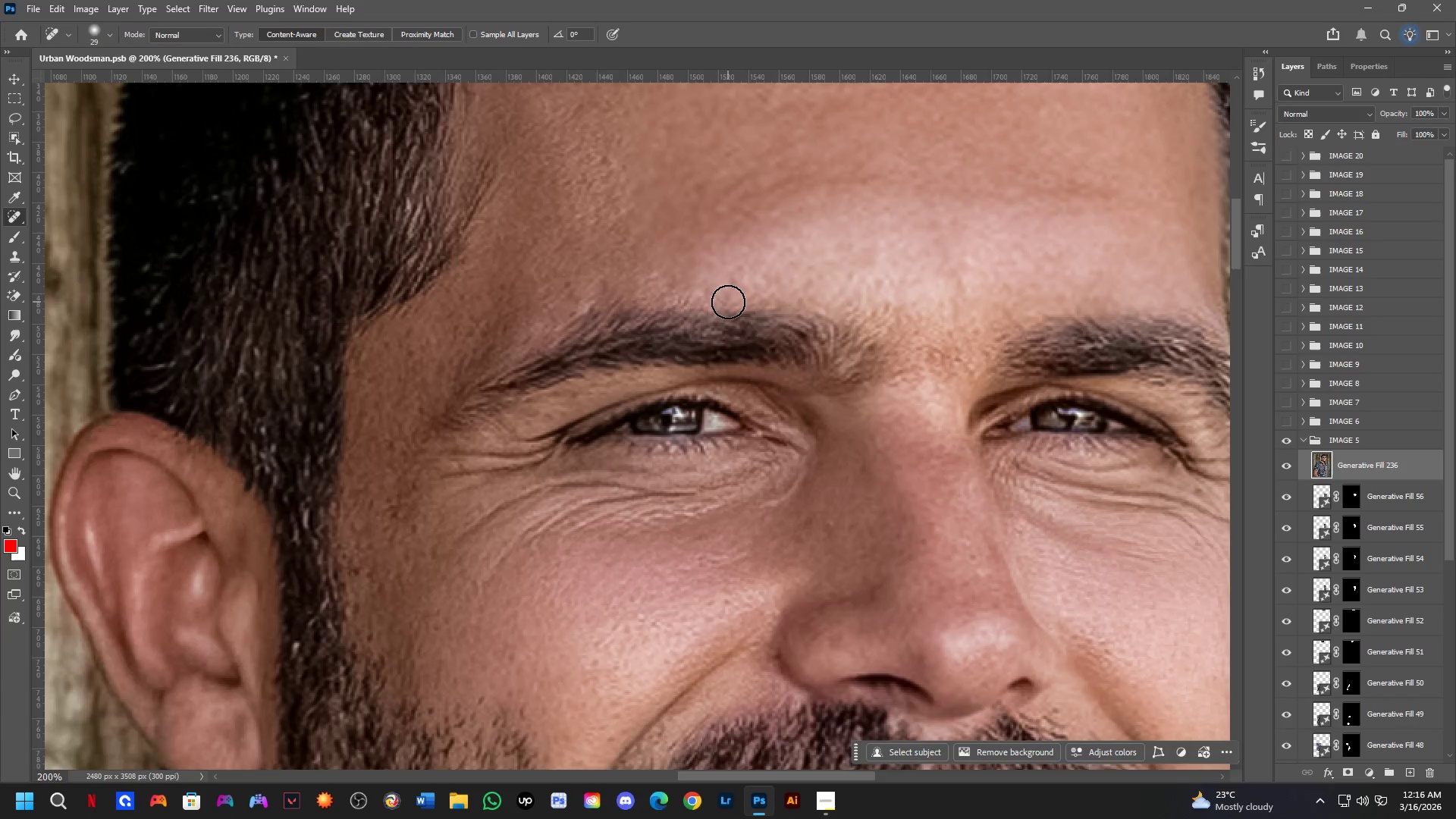 
key(Shift+ShiftLeft)
 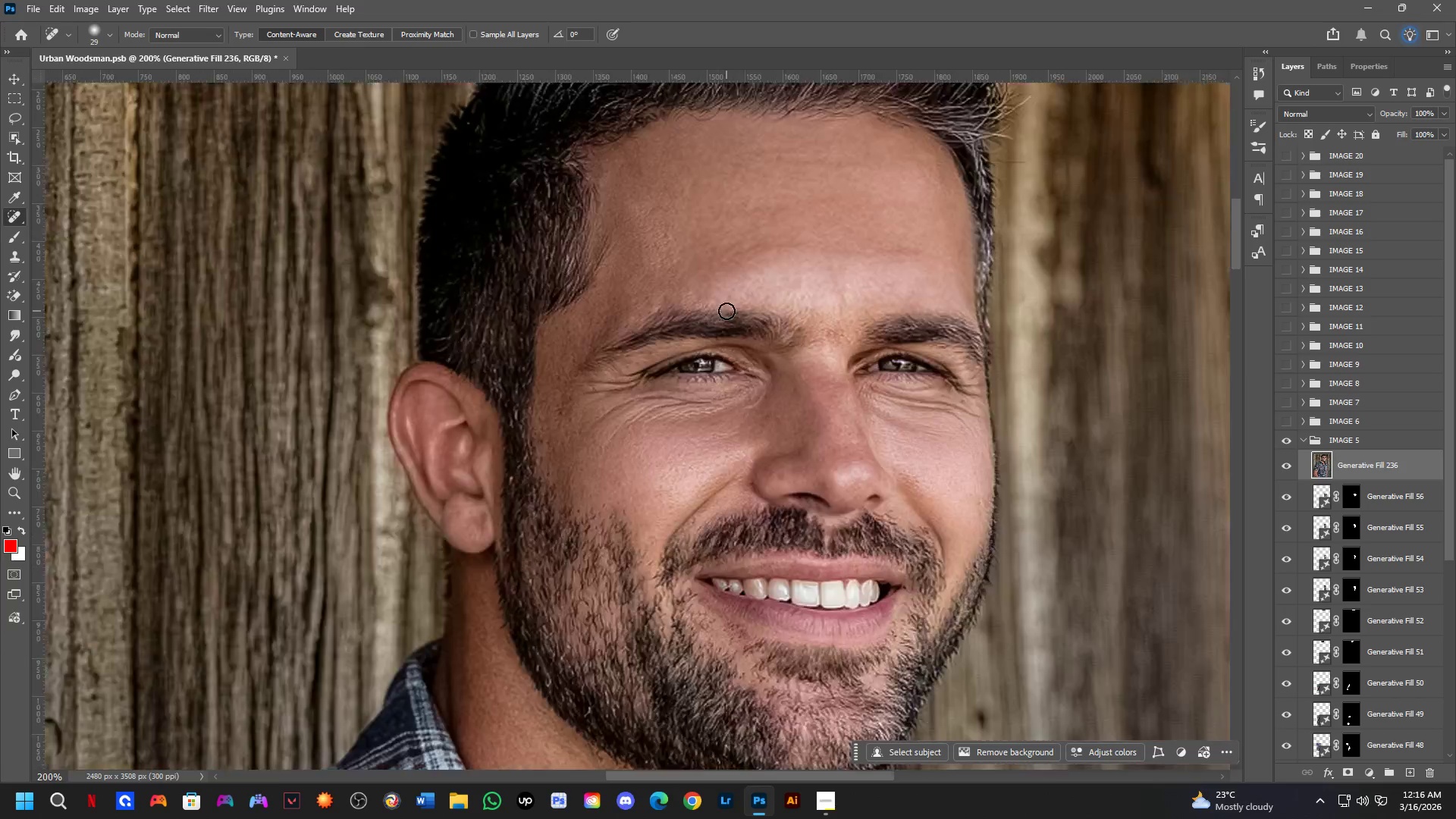 
hold_key(key=Space, duration=0.52)
 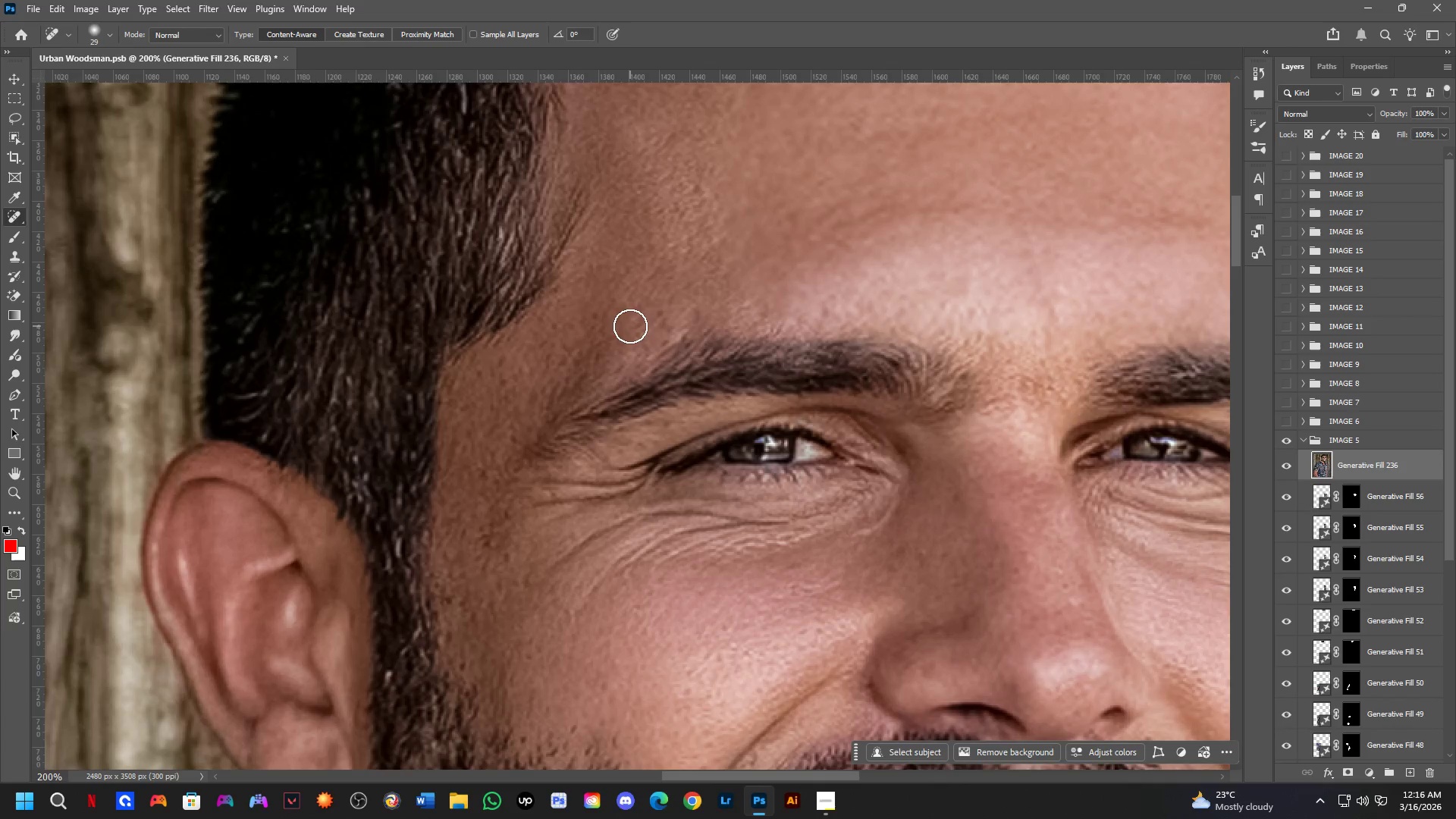 
left_click_drag(start_coordinate=[762, 332], to_coordinate=[729, 352])
 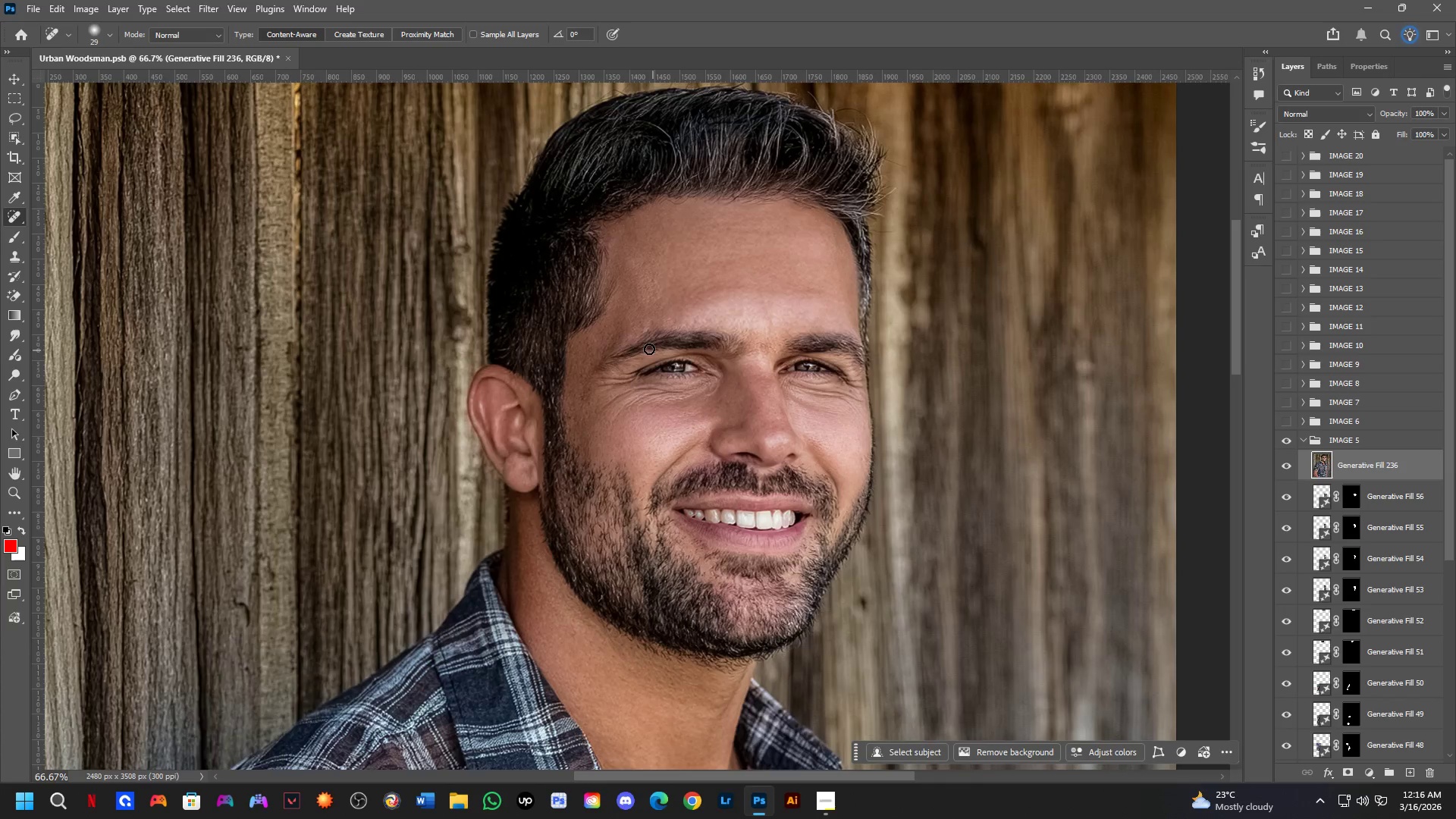 
scroll: coordinate [726, 311], scroll_direction: down, amount: 2.0
 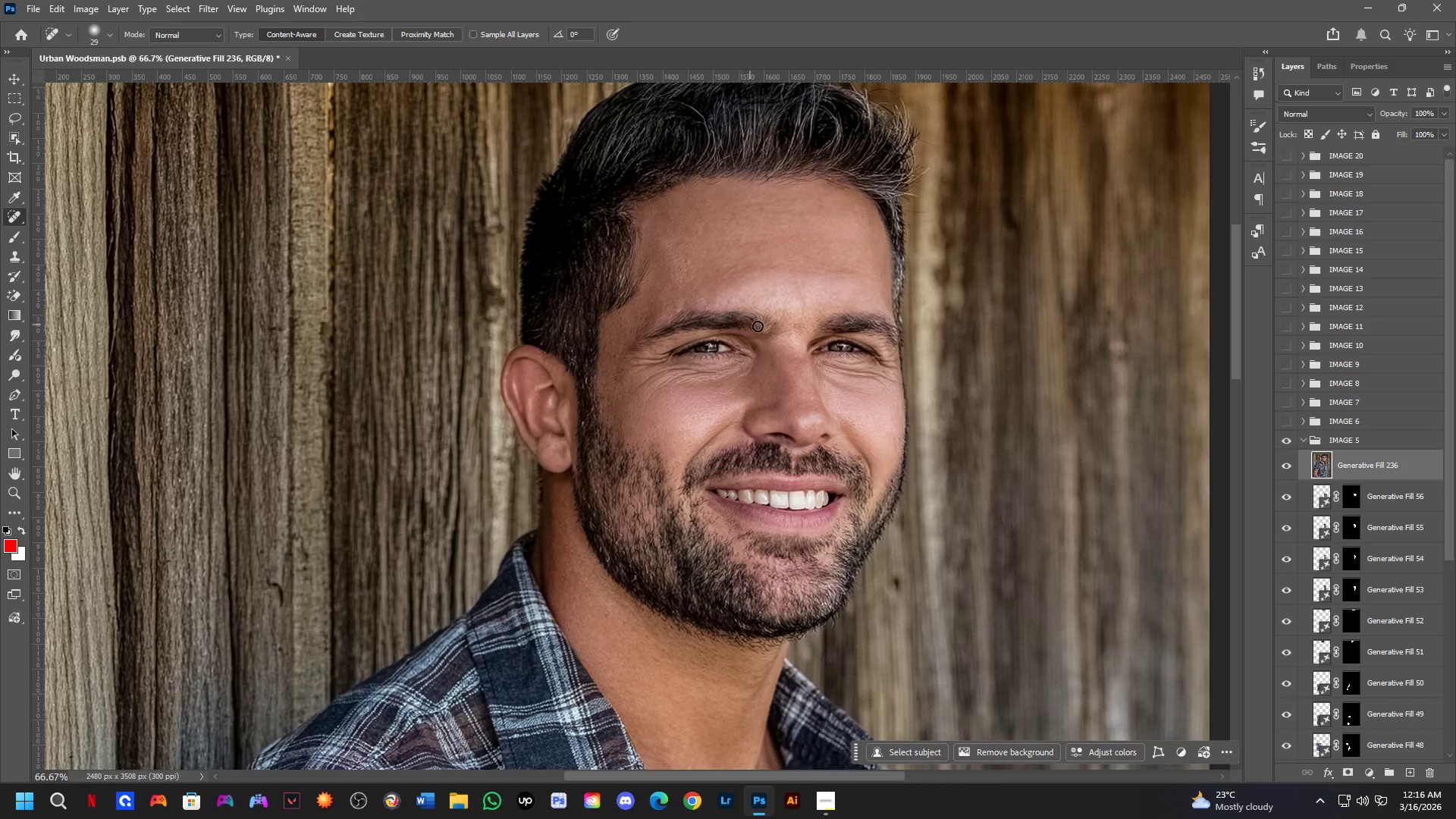 
key(Shift+ShiftLeft)
 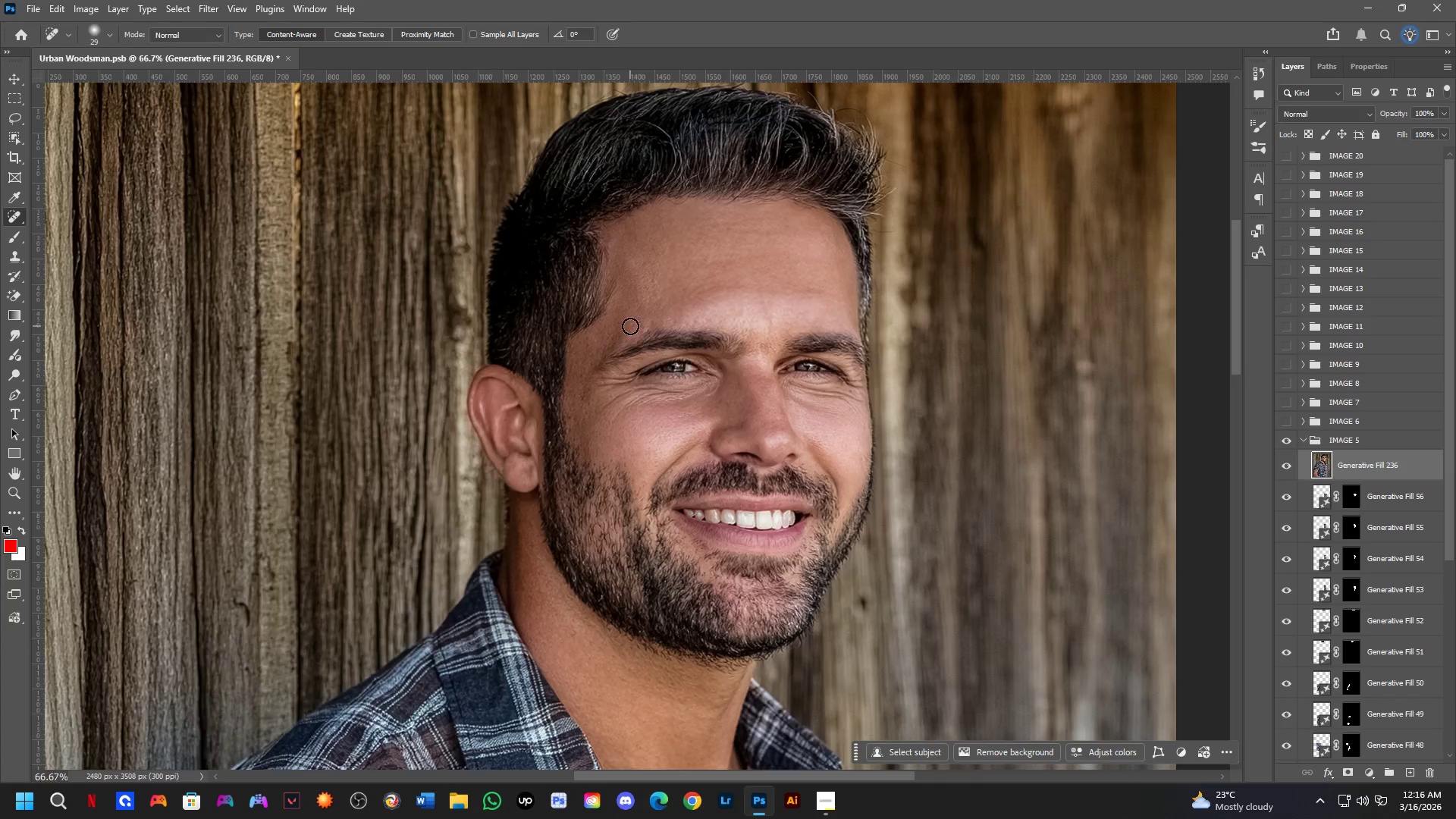 
key(Shift+ShiftLeft)
 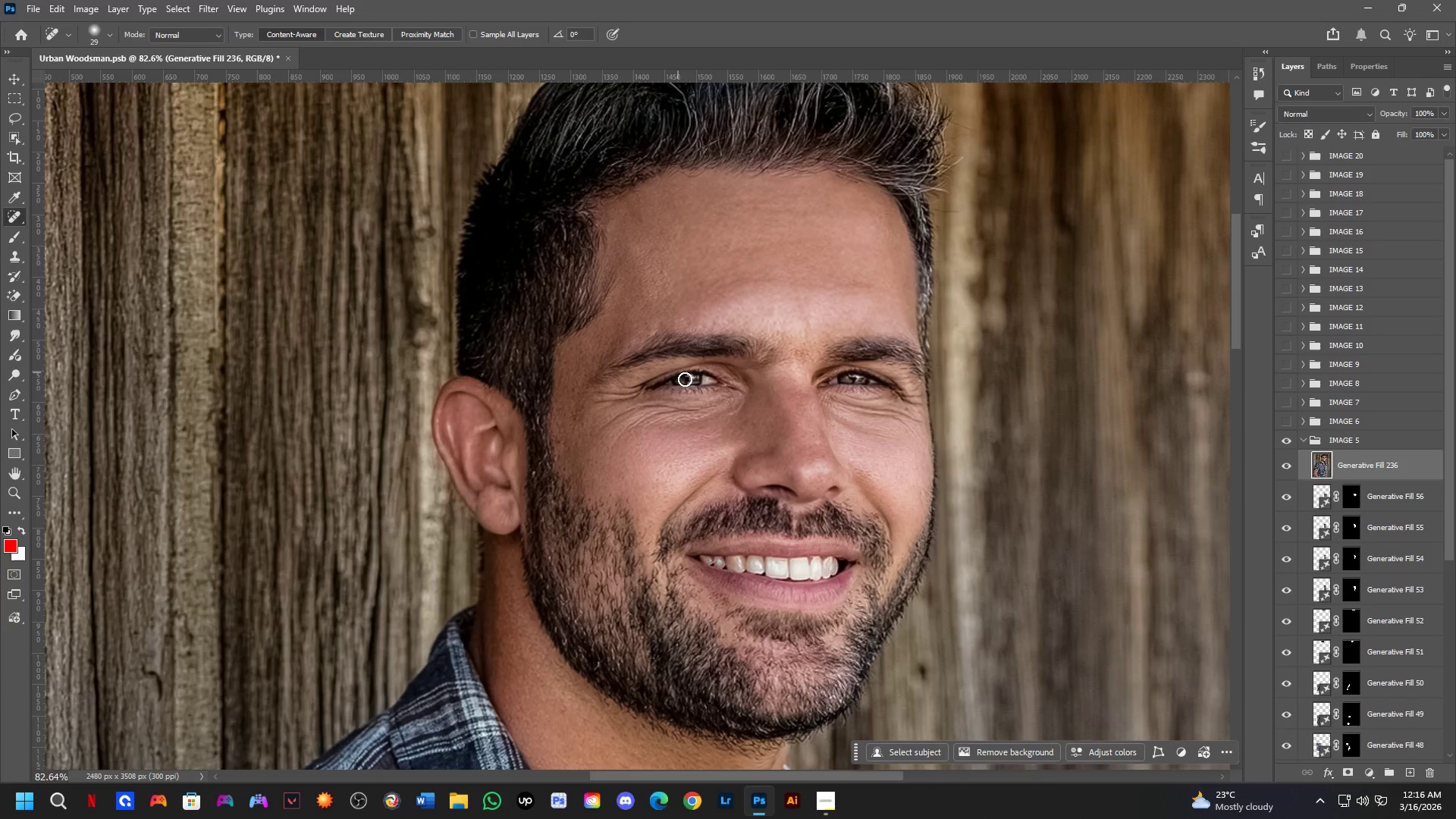 
hold_key(key=Space, duration=0.52)
 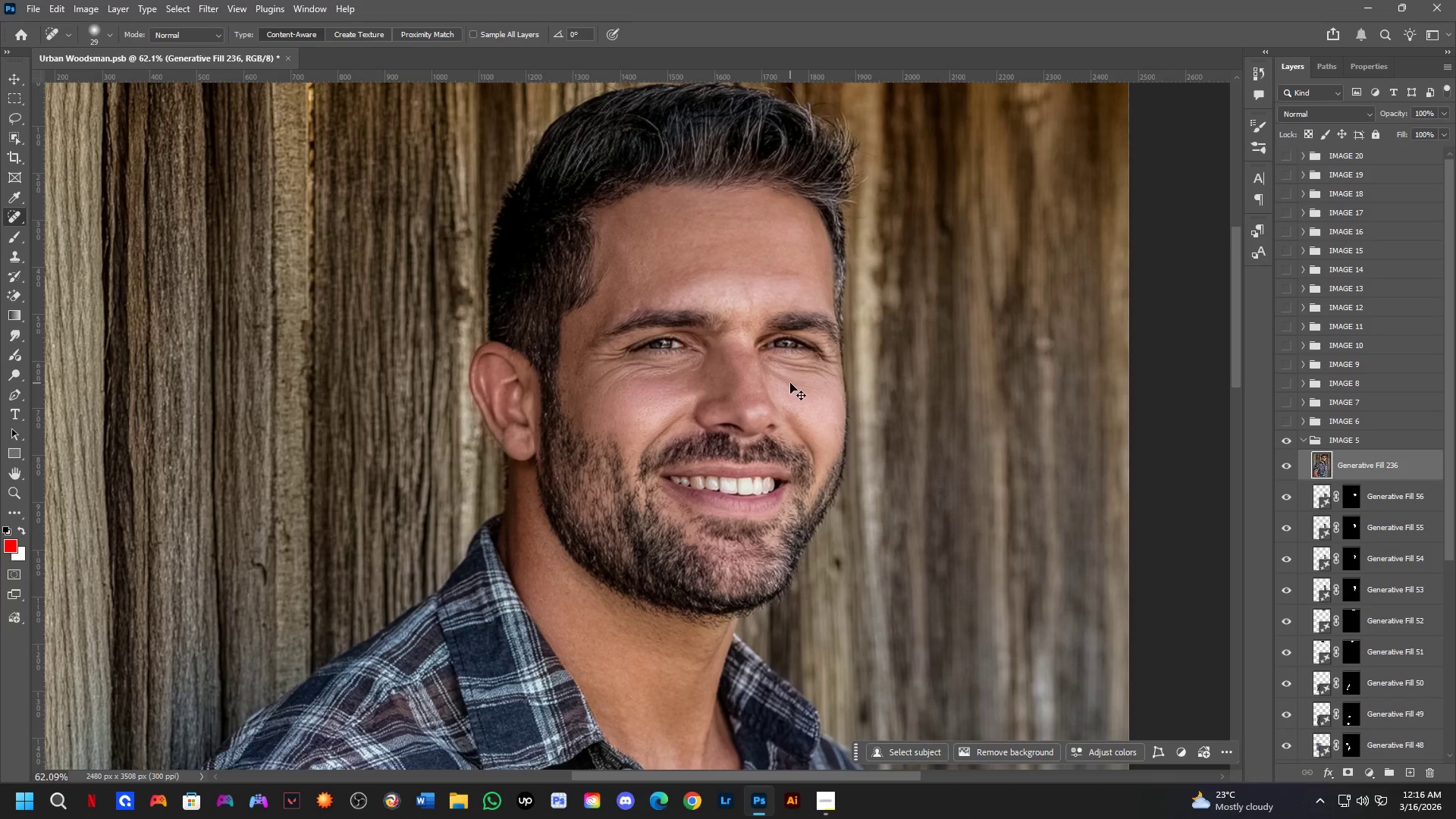 
left_click_drag(start_coordinate=[717, 423], to_coordinate=[683, 377])
 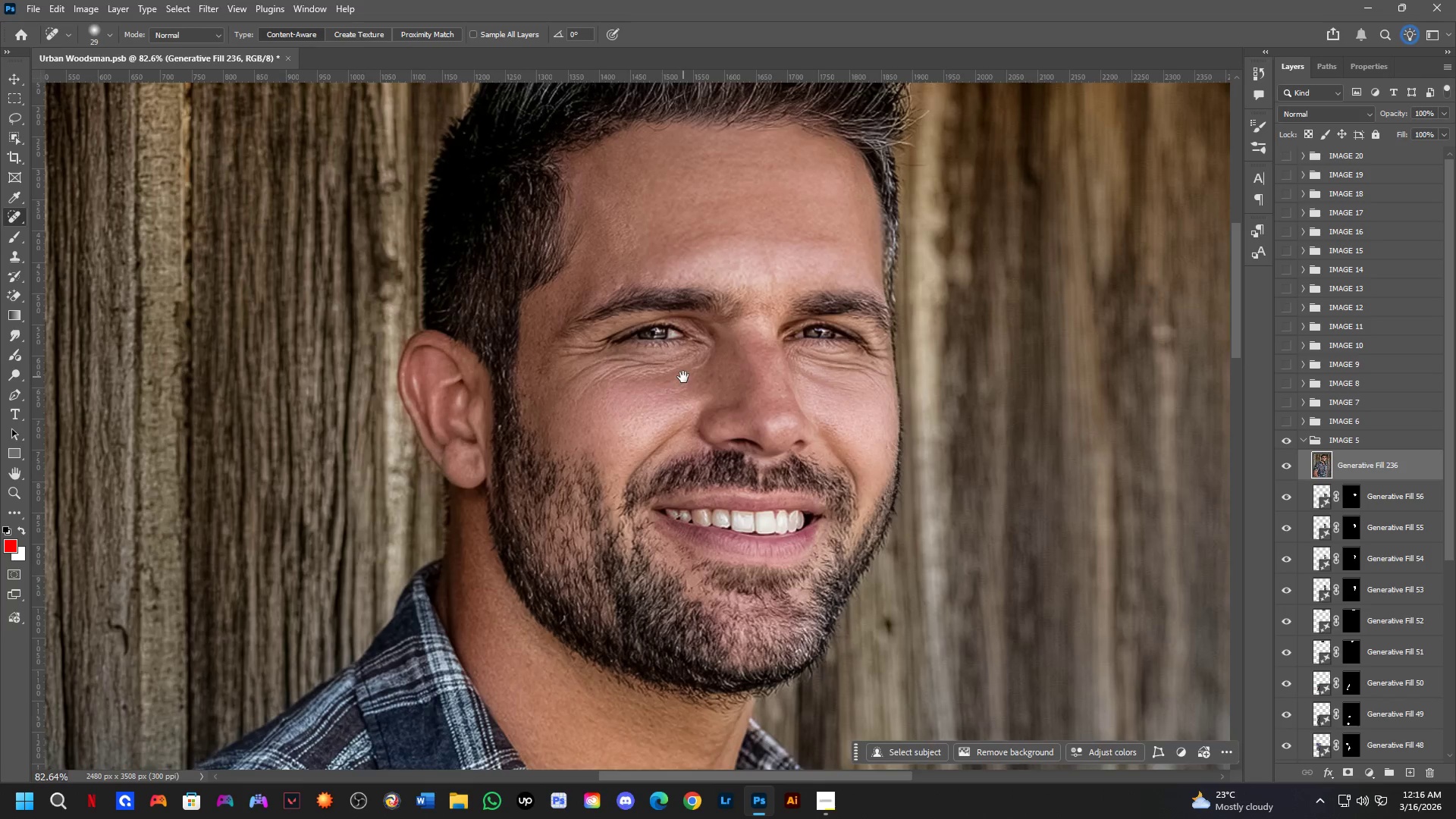 
scroll: coordinate [683, 377], scroll_direction: down, amount: 6.0
 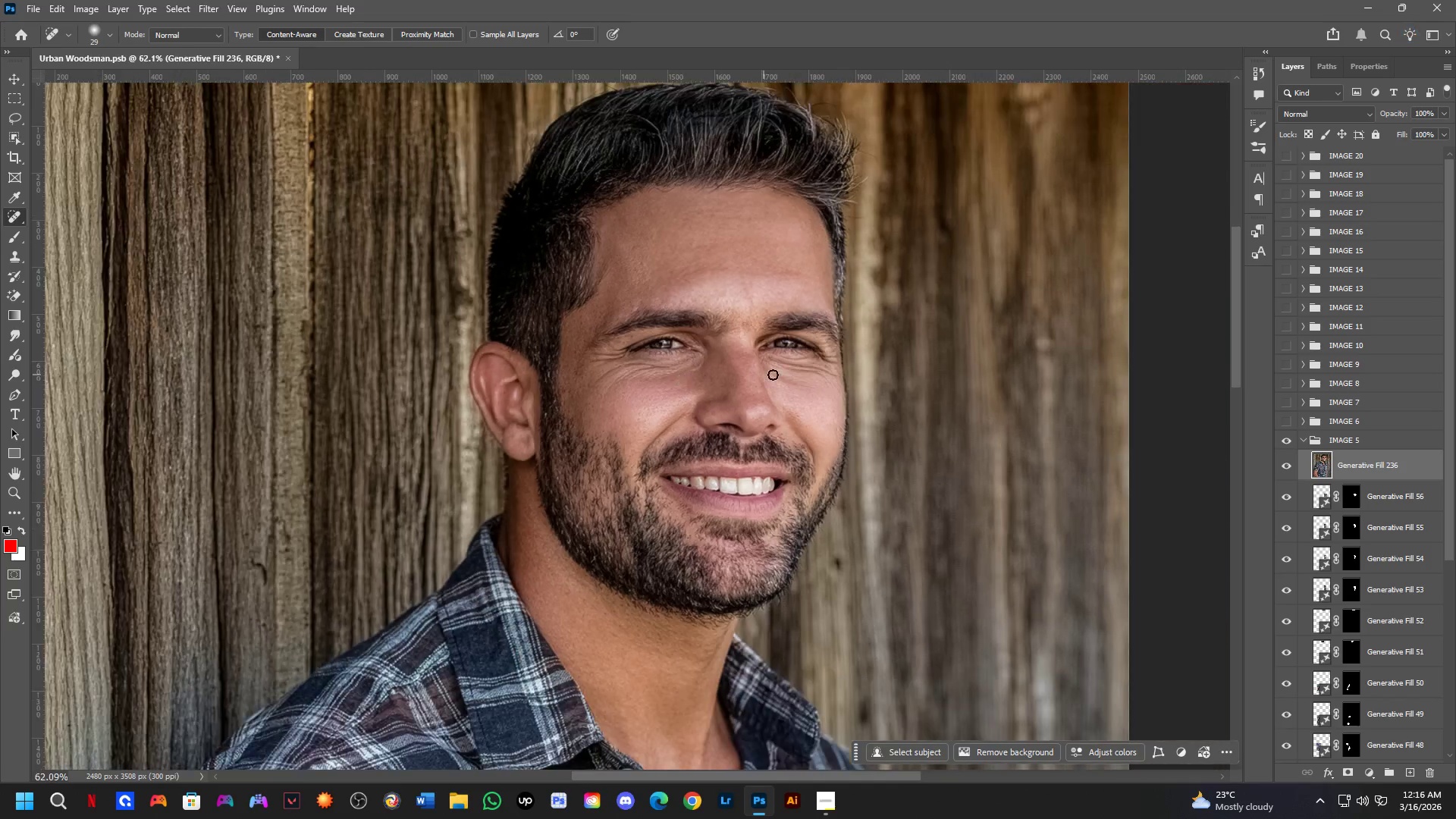 
key(Control+S)
 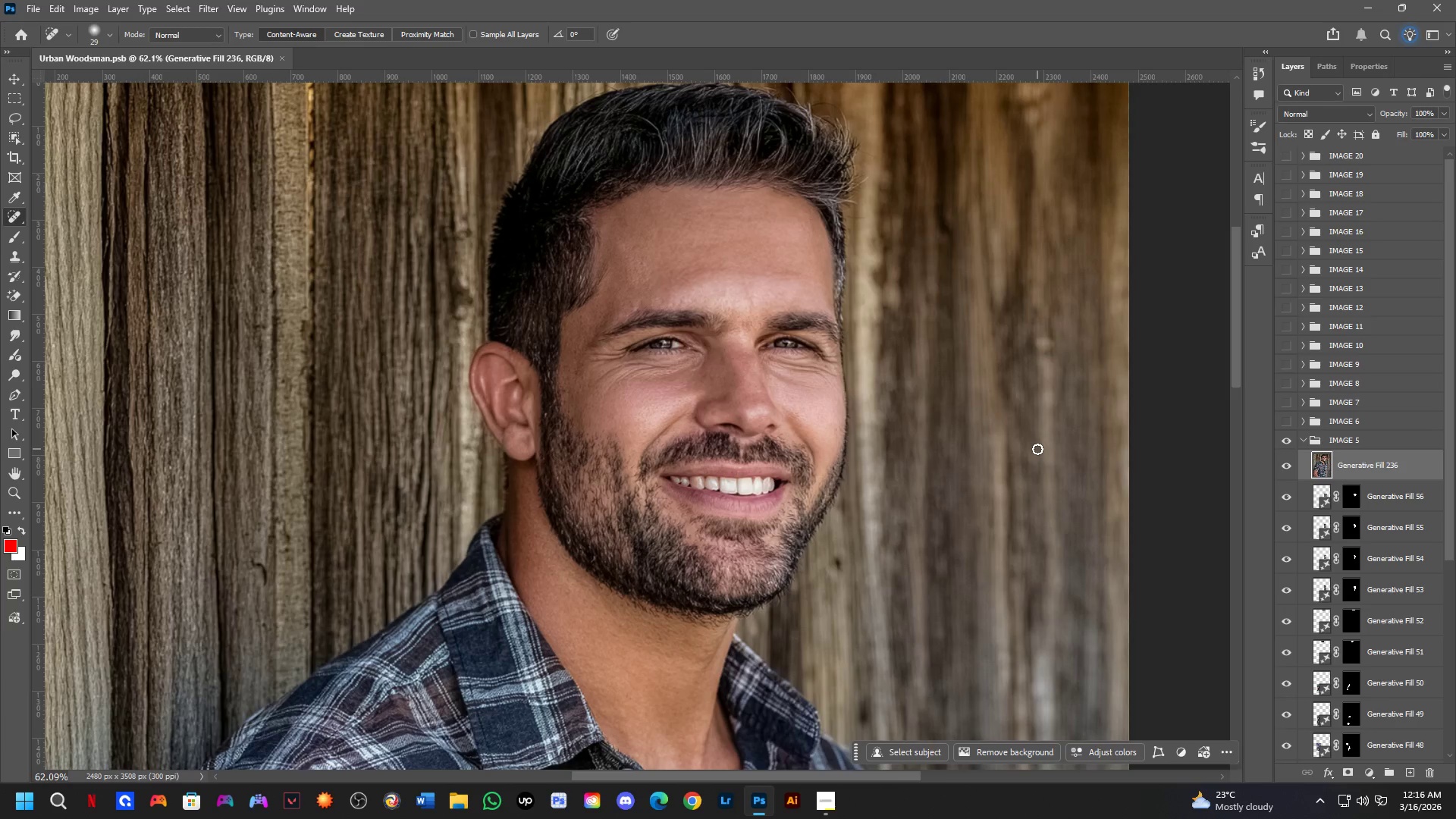 
wait(34.33)
 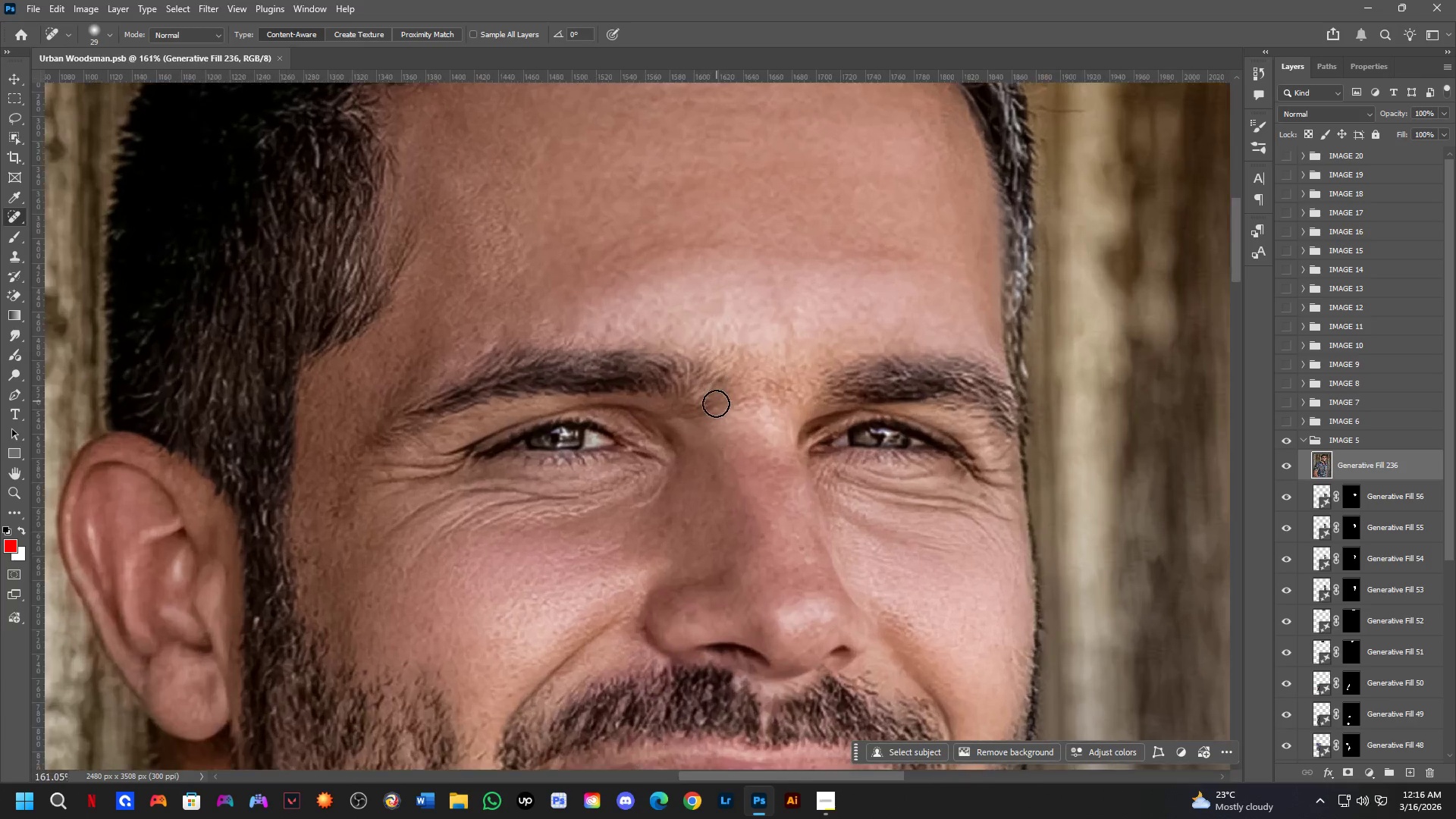 
hold_key(key=Space, duration=1.5)
 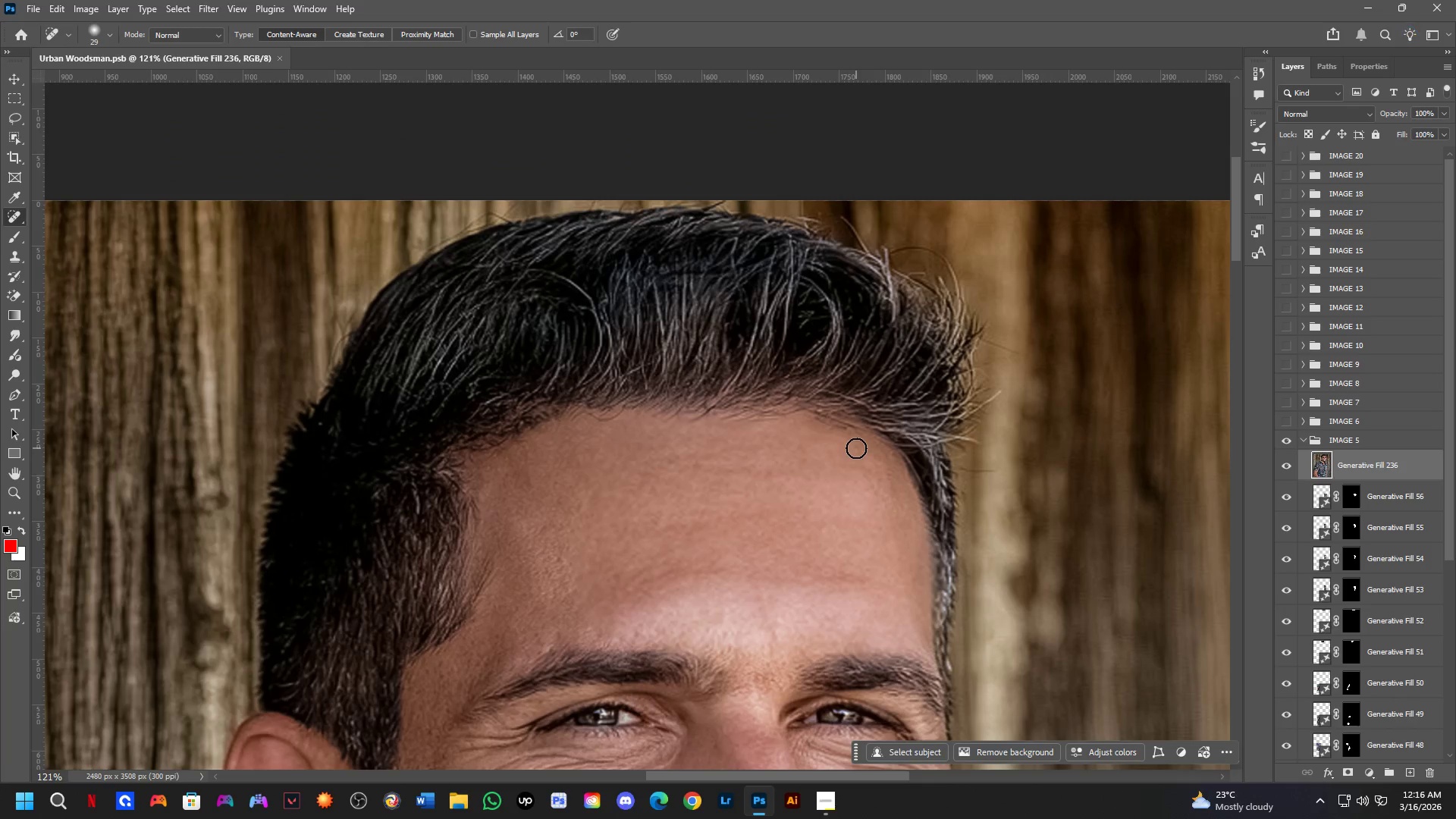 
left_click_drag(start_coordinate=[711, 412], to_coordinate=[707, 571])
 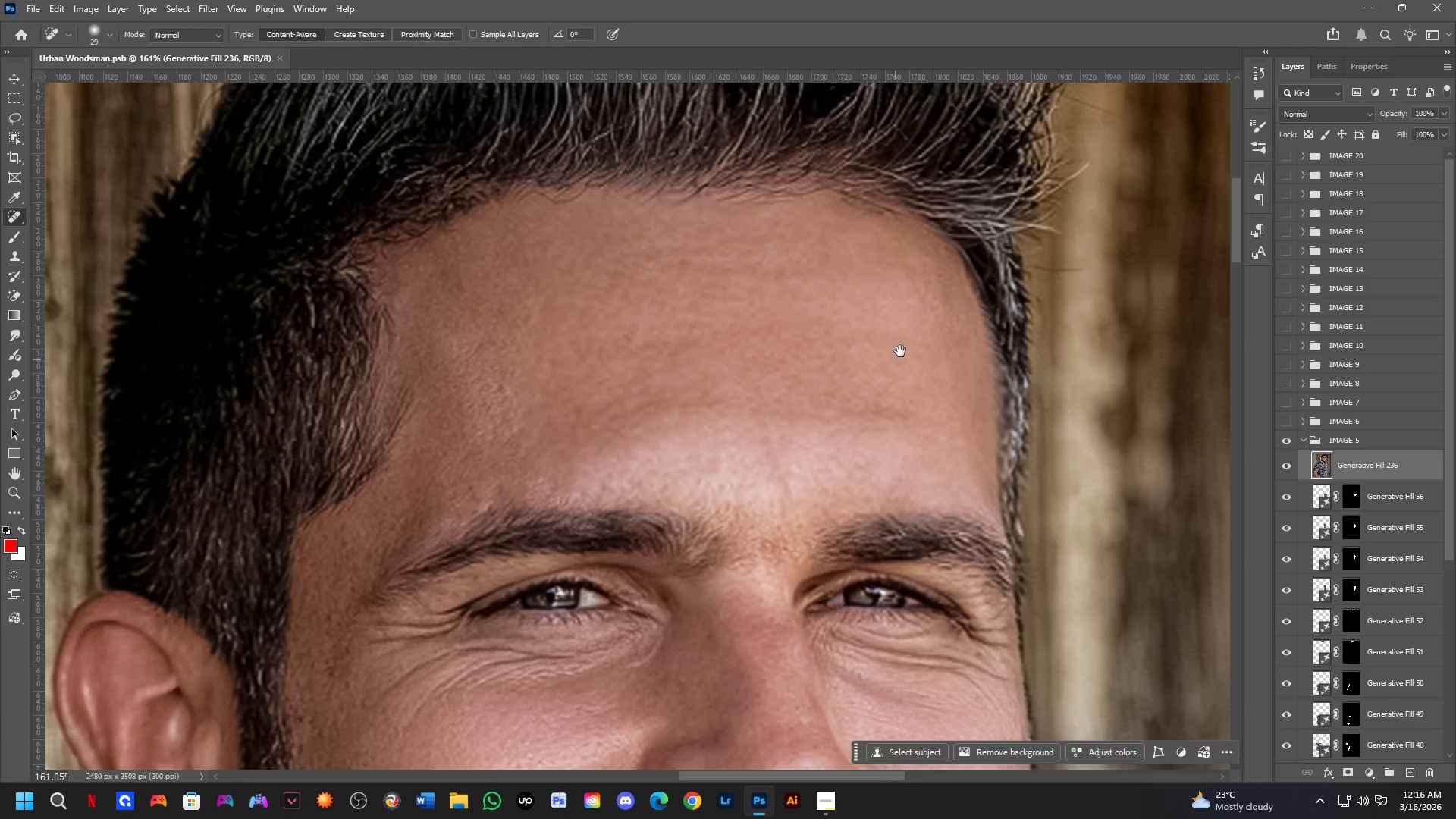 
scroll: coordinate [719, 395], scroll_direction: up, amount: 10.0
 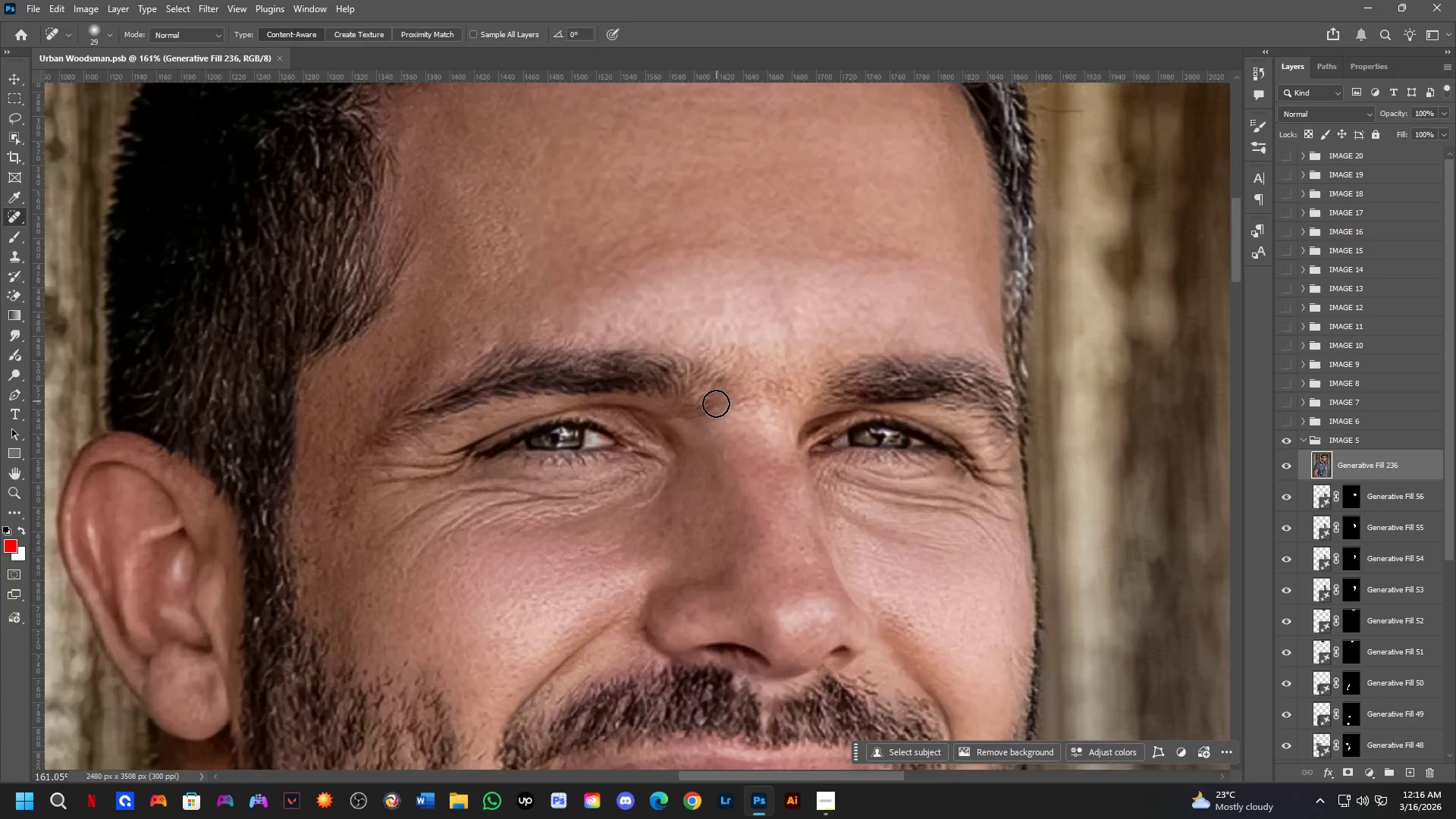 
left_click_drag(start_coordinate=[886, 393], to_coordinate=[847, 601])
 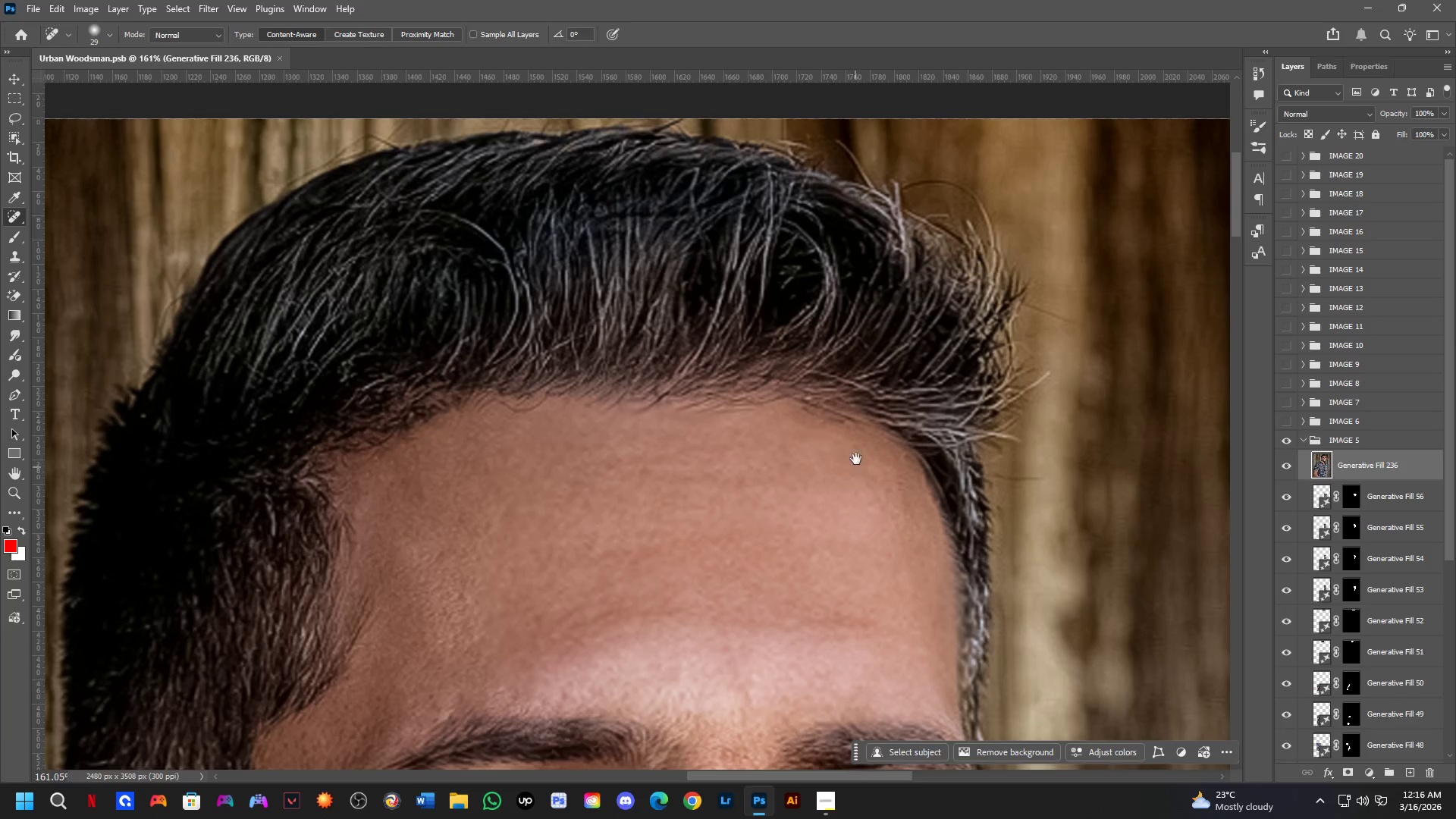 
key(Space)
 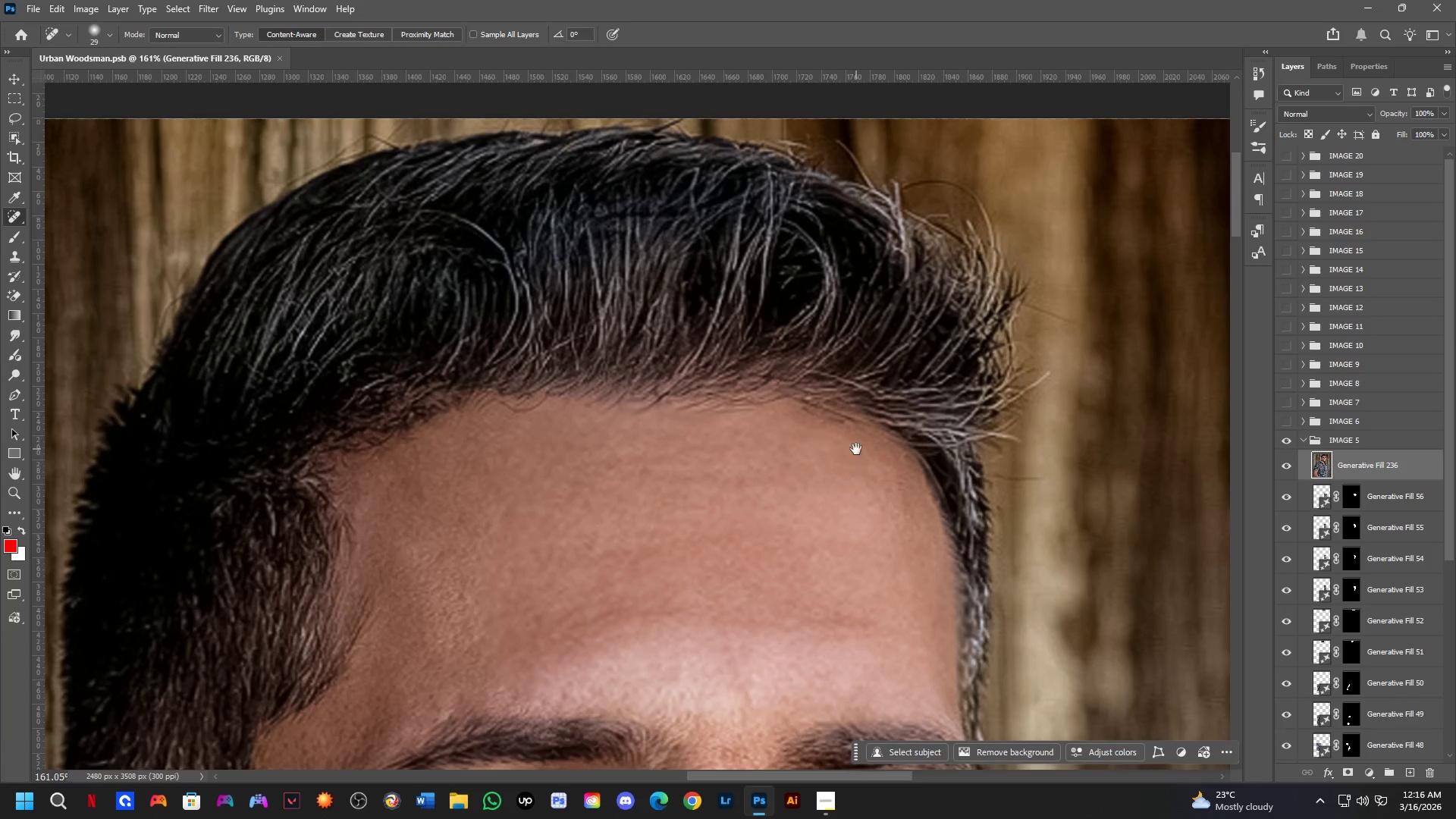 
key(Space)
 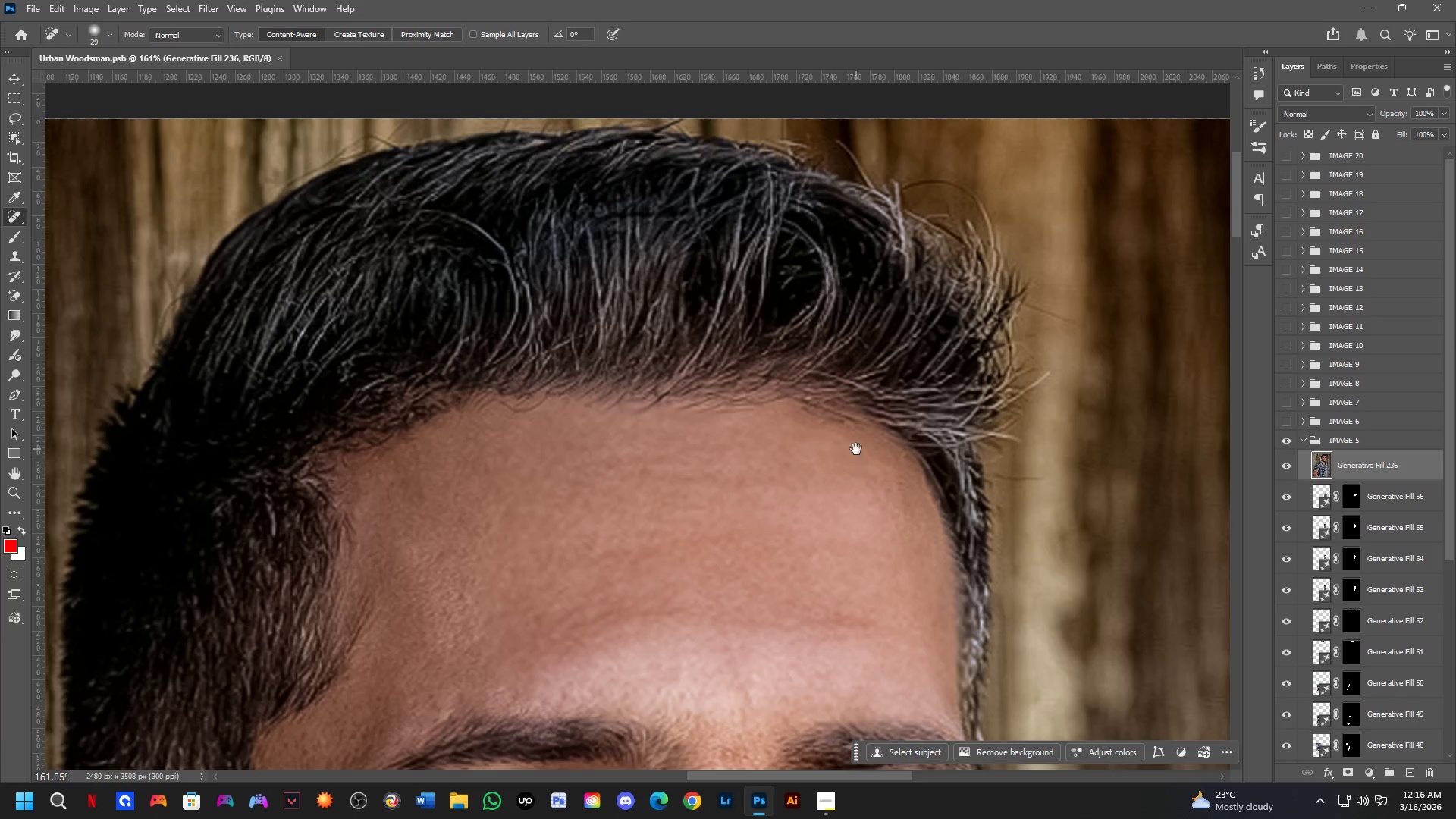 
key(Space)
 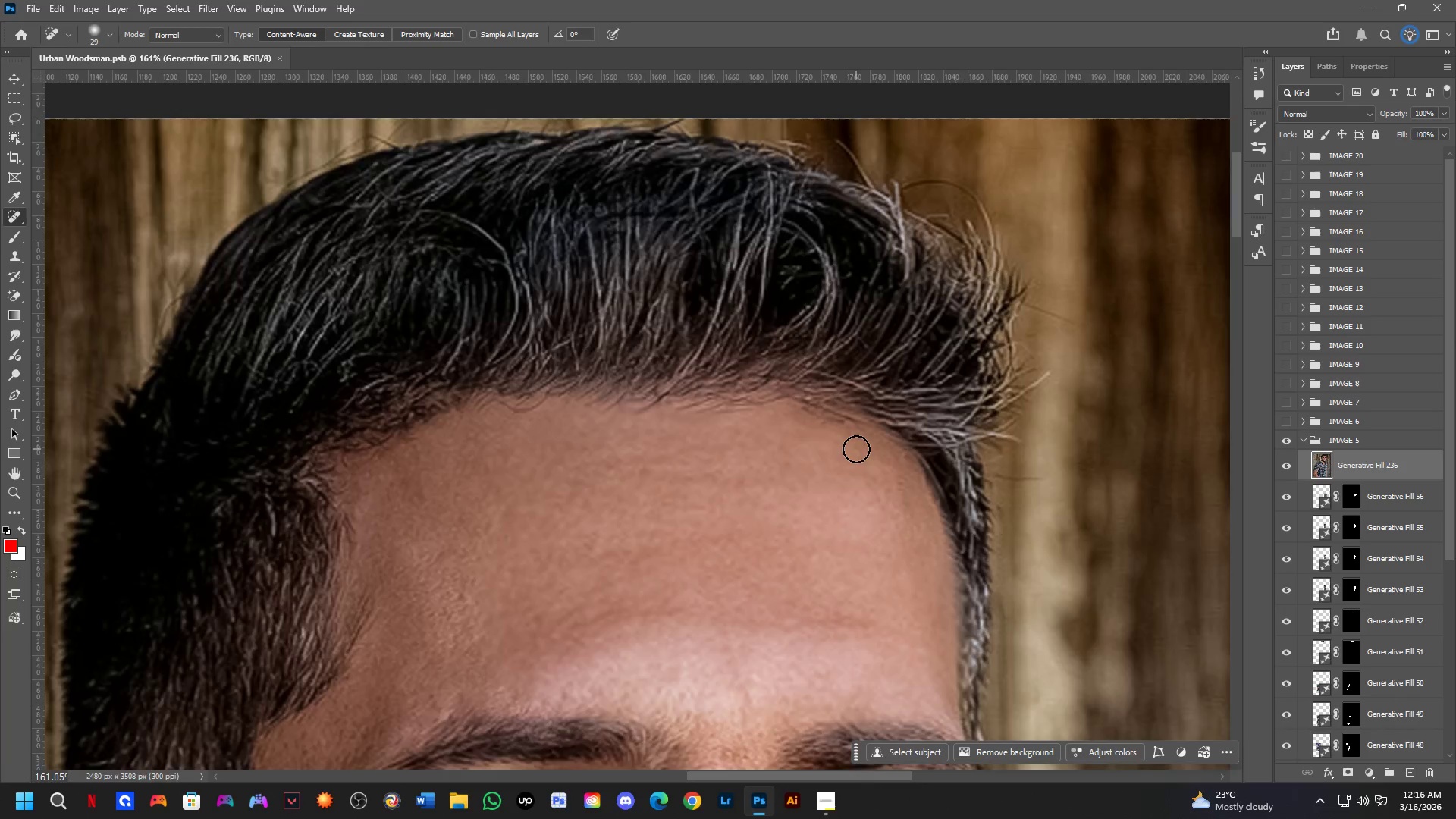 
key(Space)
 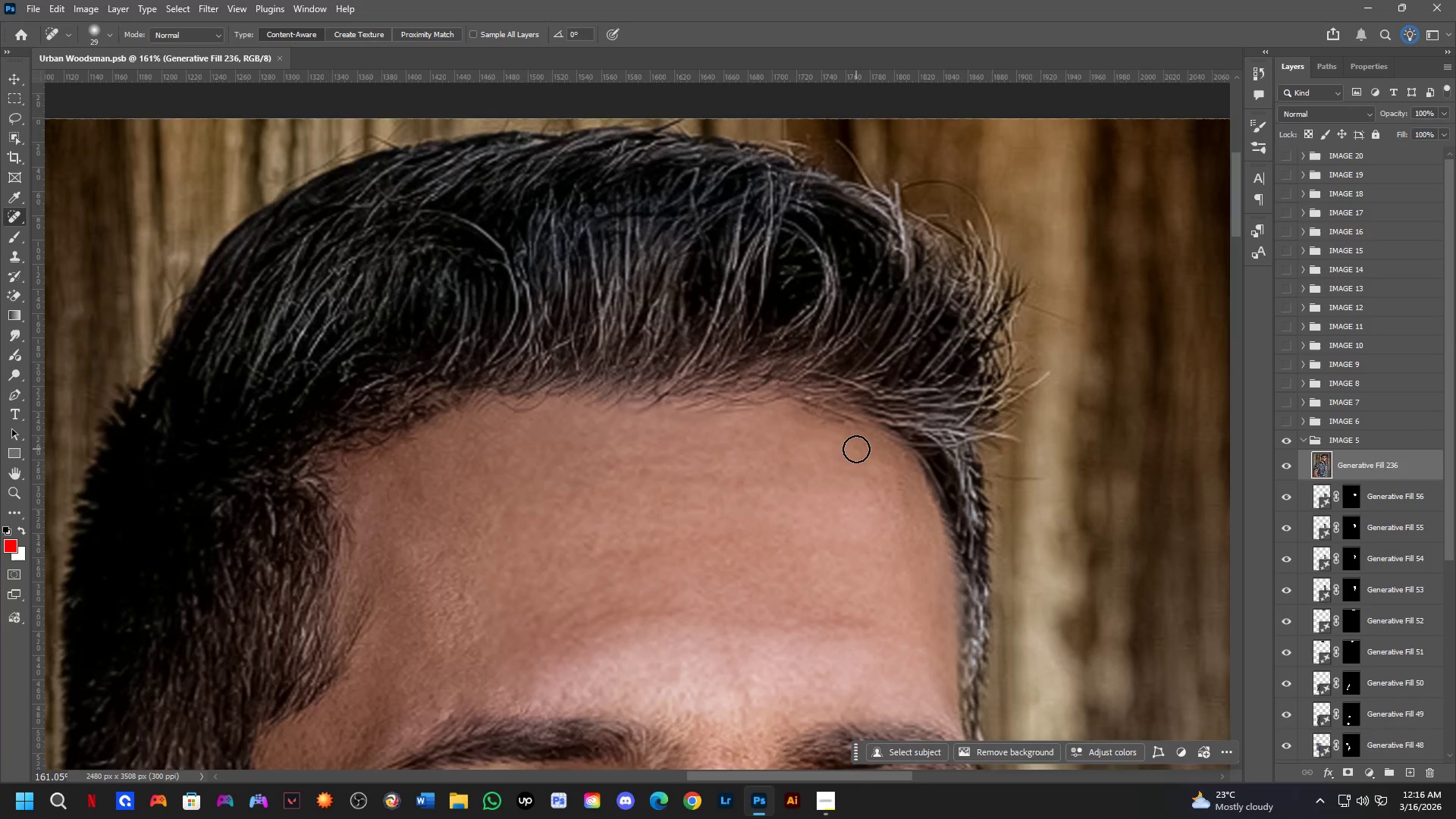 
key(Space)
 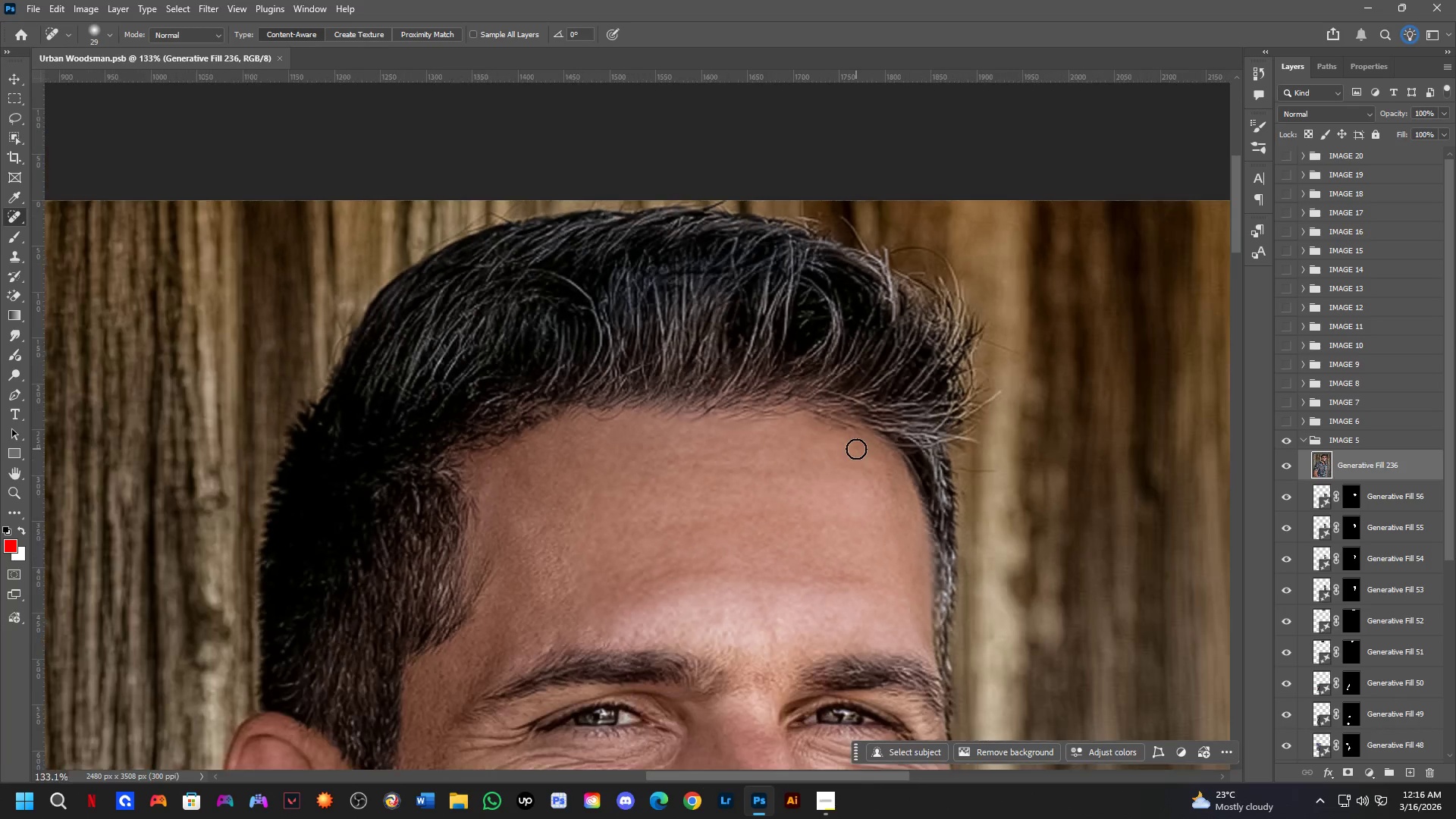 
hold_key(key=Space, duration=0.53)
 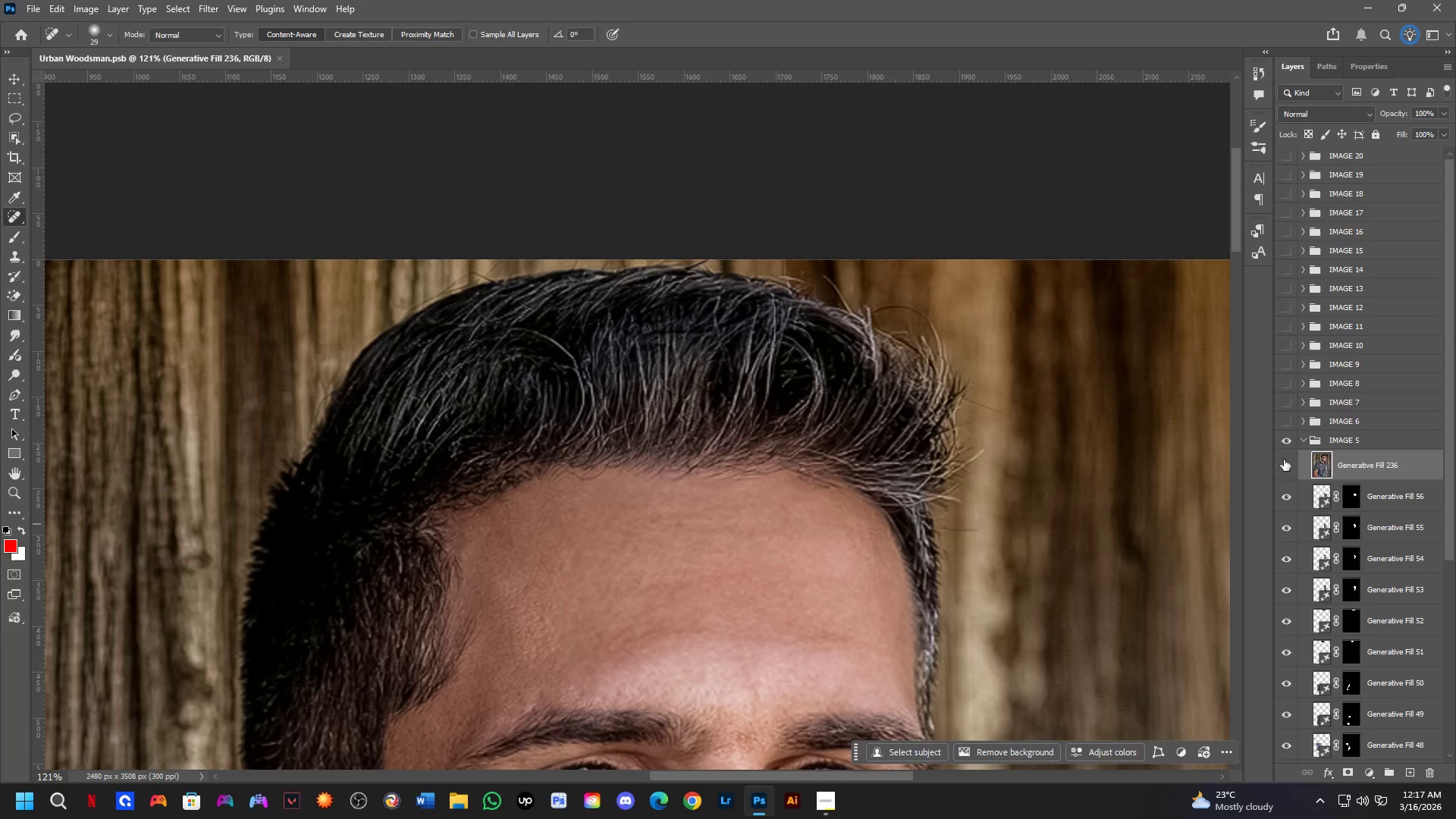 
left_click_drag(start_coordinate=[836, 511], to_coordinate=[818, 570])
 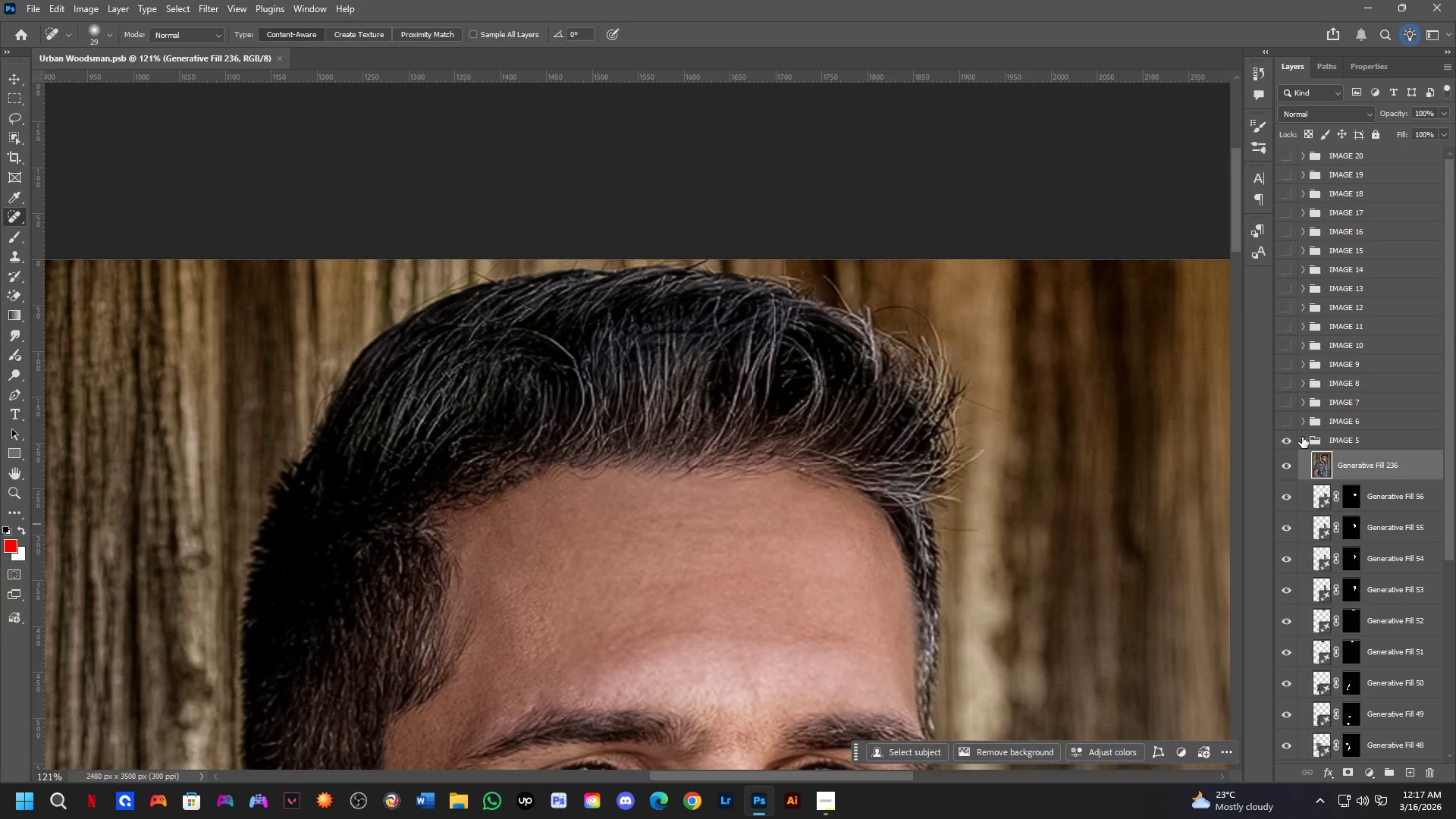 
scroll: coordinate [1290, 344], scroll_direction: down, amount: 20.0
 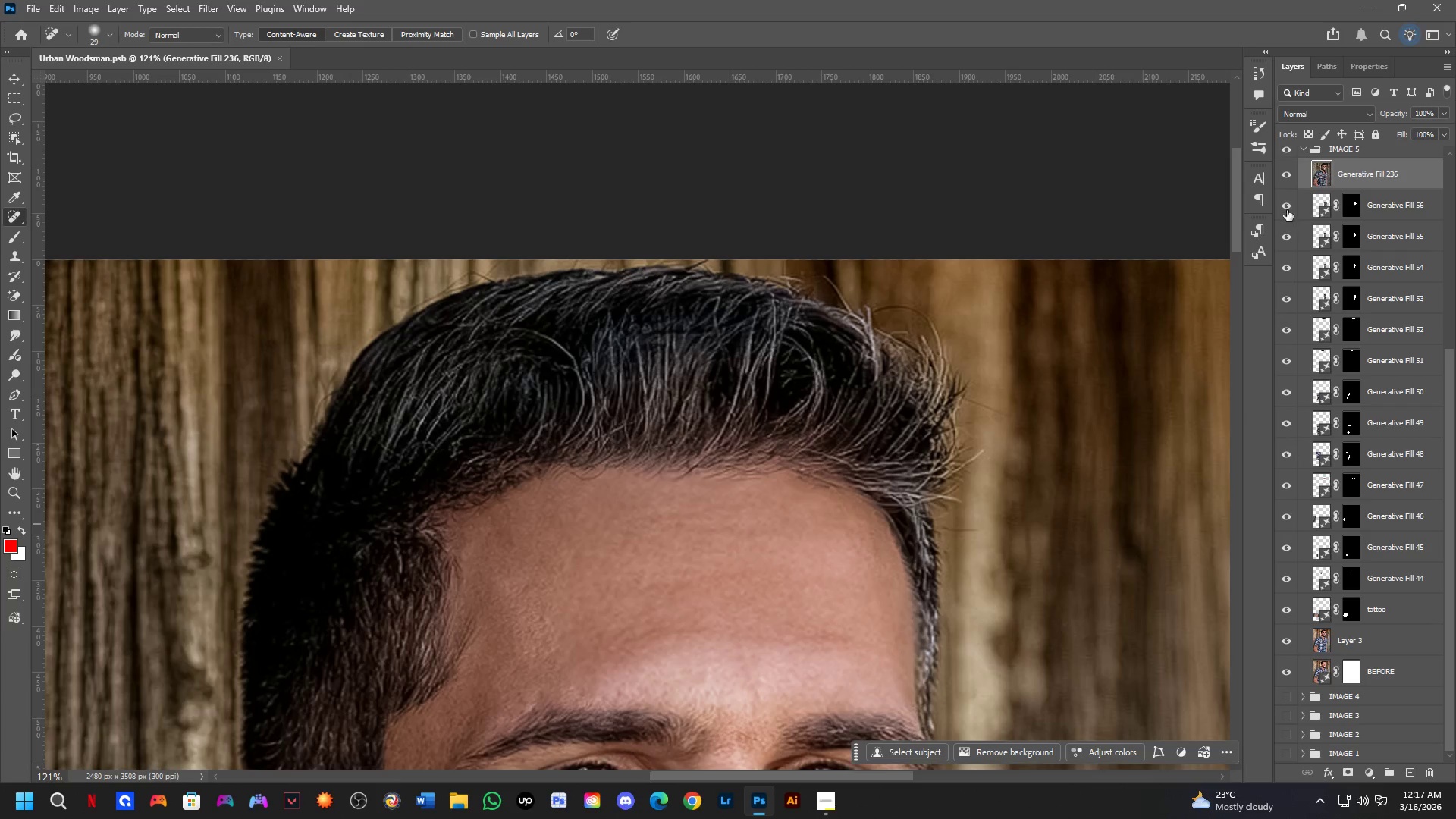 
left_click_drag(start_coordinate=[1285, 196], to_coordinate=[1287, 635])
 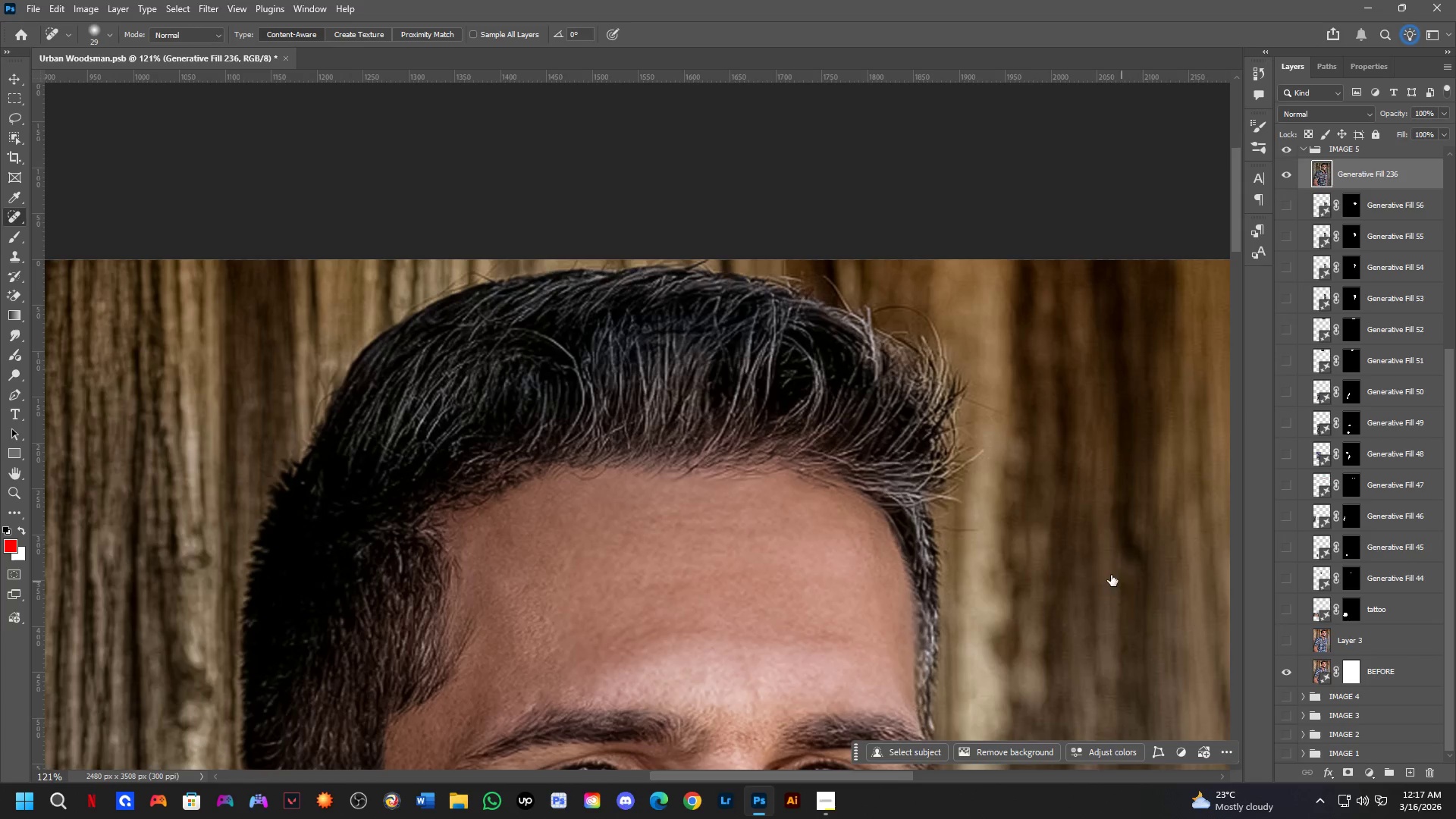 
key(Shift+ShiftLeft)
 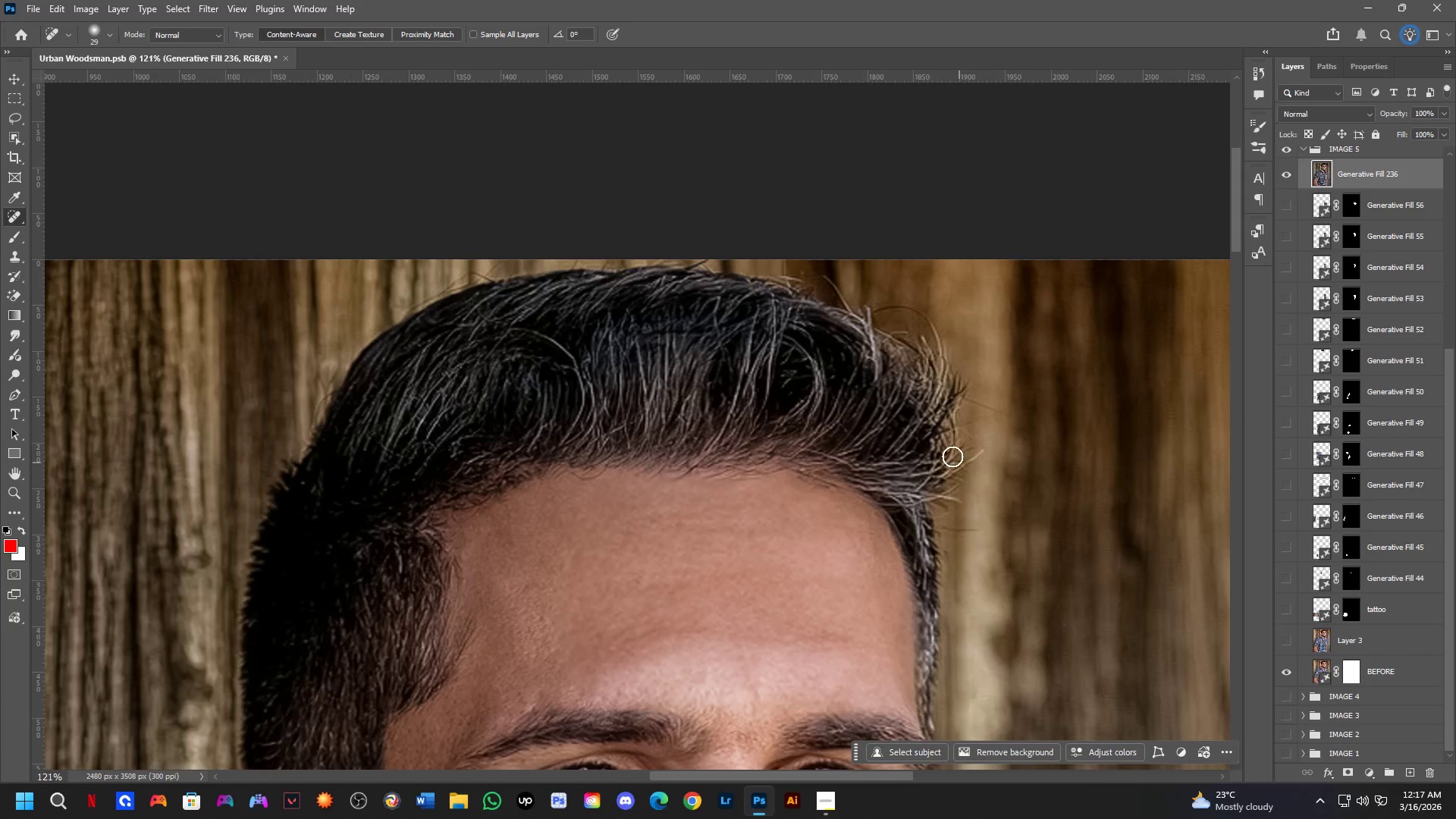 
hold_key(key=Space, duration=0.59)
 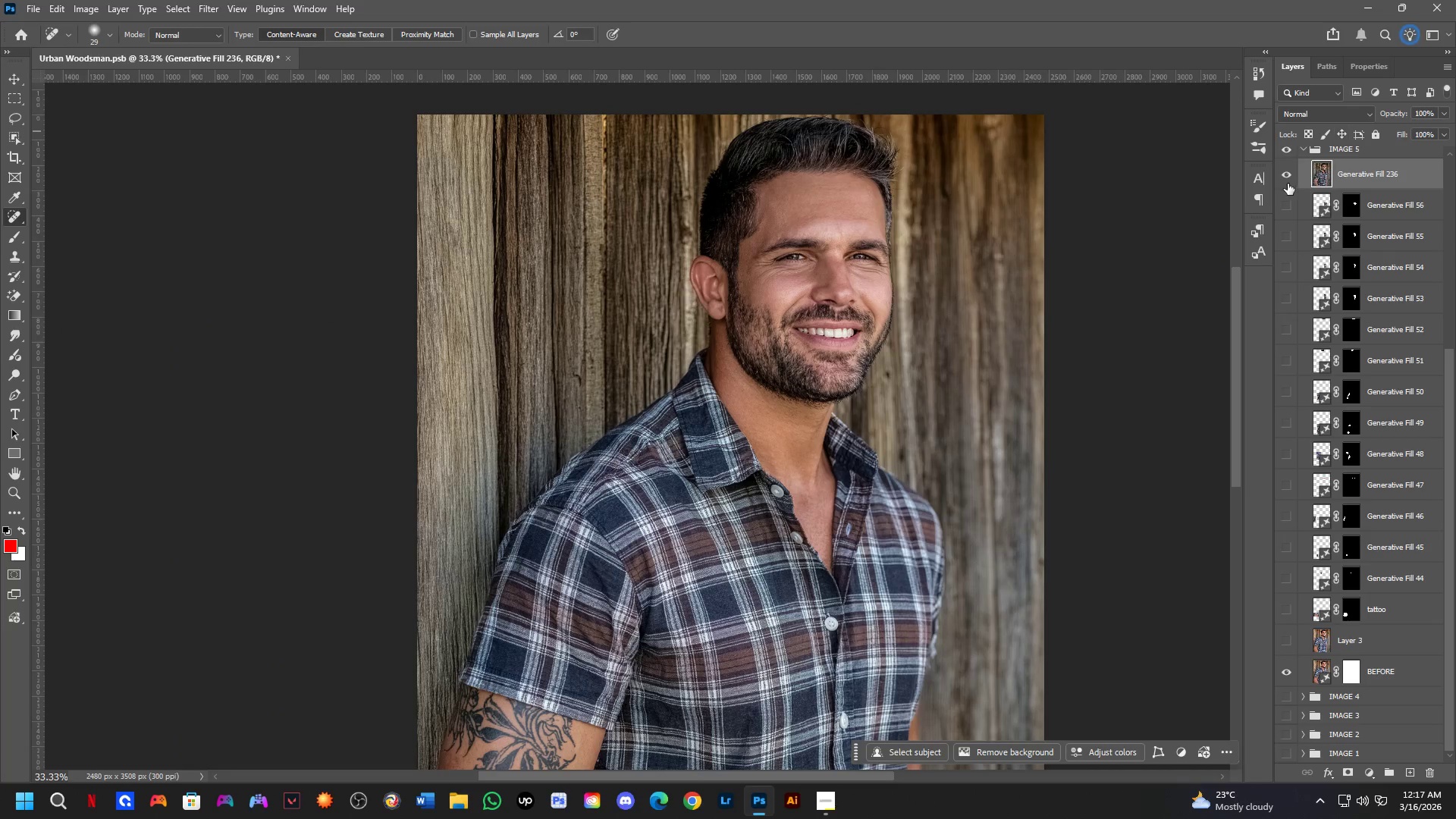 
left_click_drag(start_coordinate=[937, 604], to_coordinate=[884, 341])
 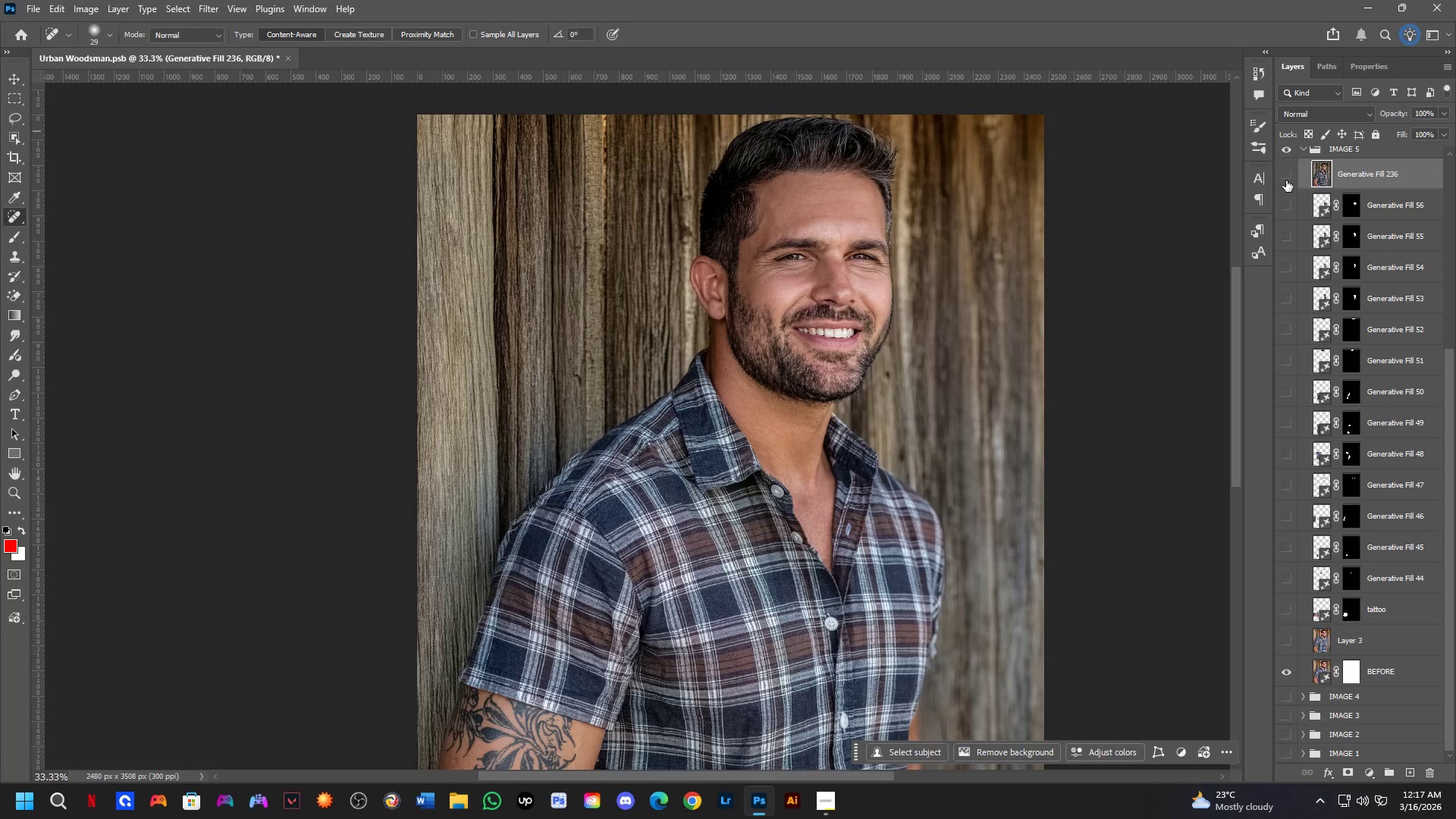 
scroll: coordinate [943, 450], scroll_direction: down, amount: 4.0
 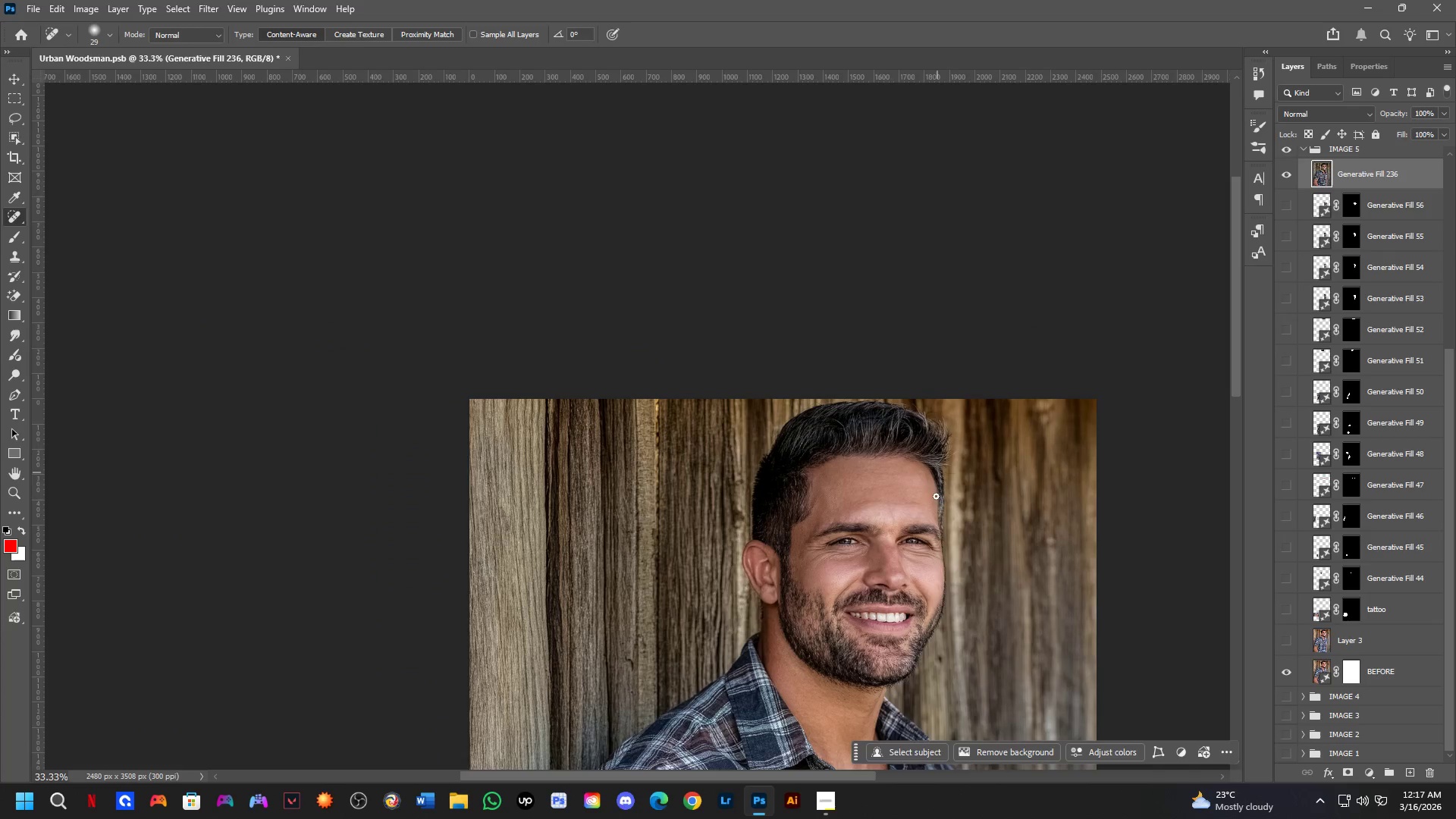 
double_click([1285, 180])
 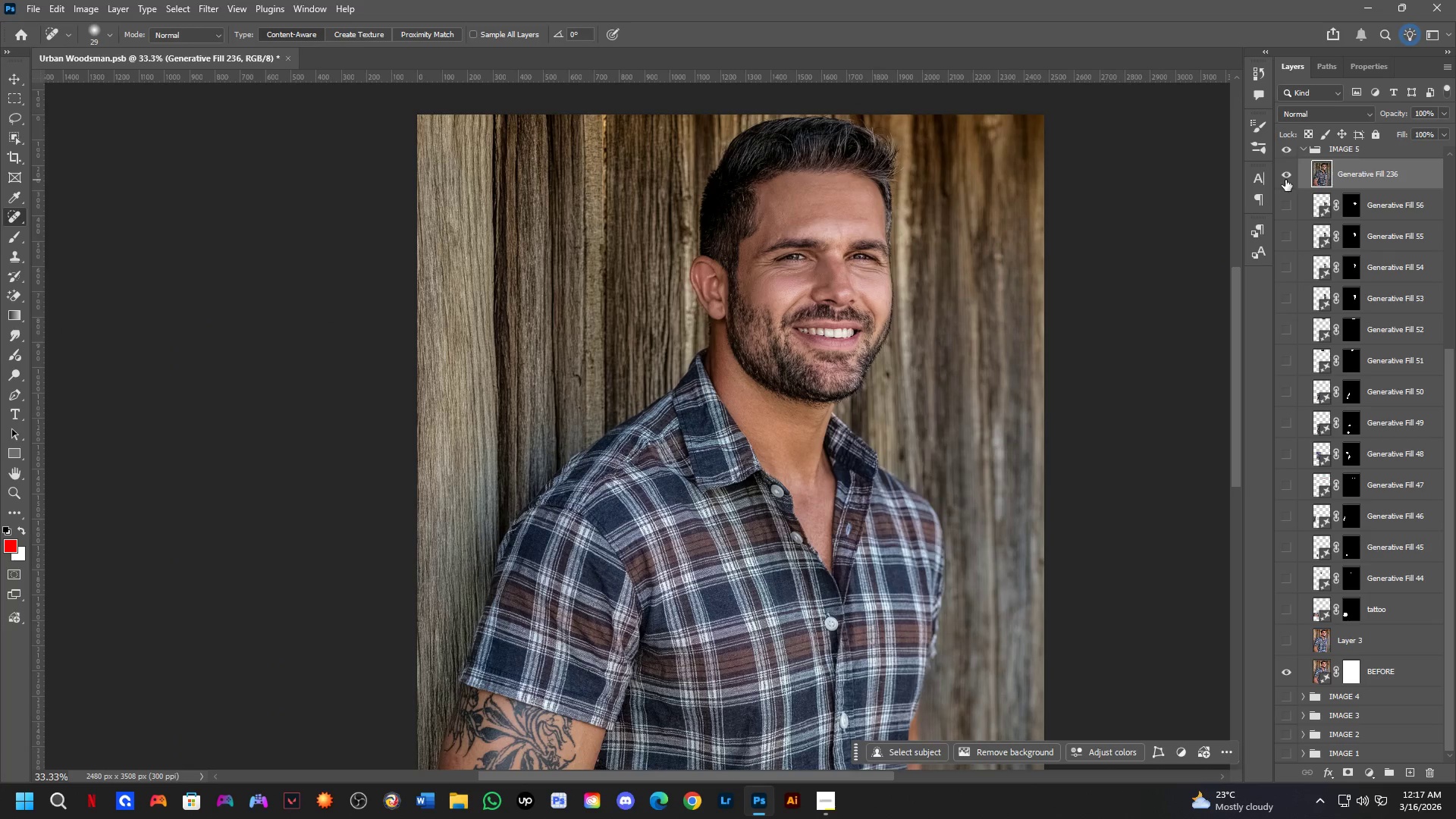 
triple_click([1285, 180])
 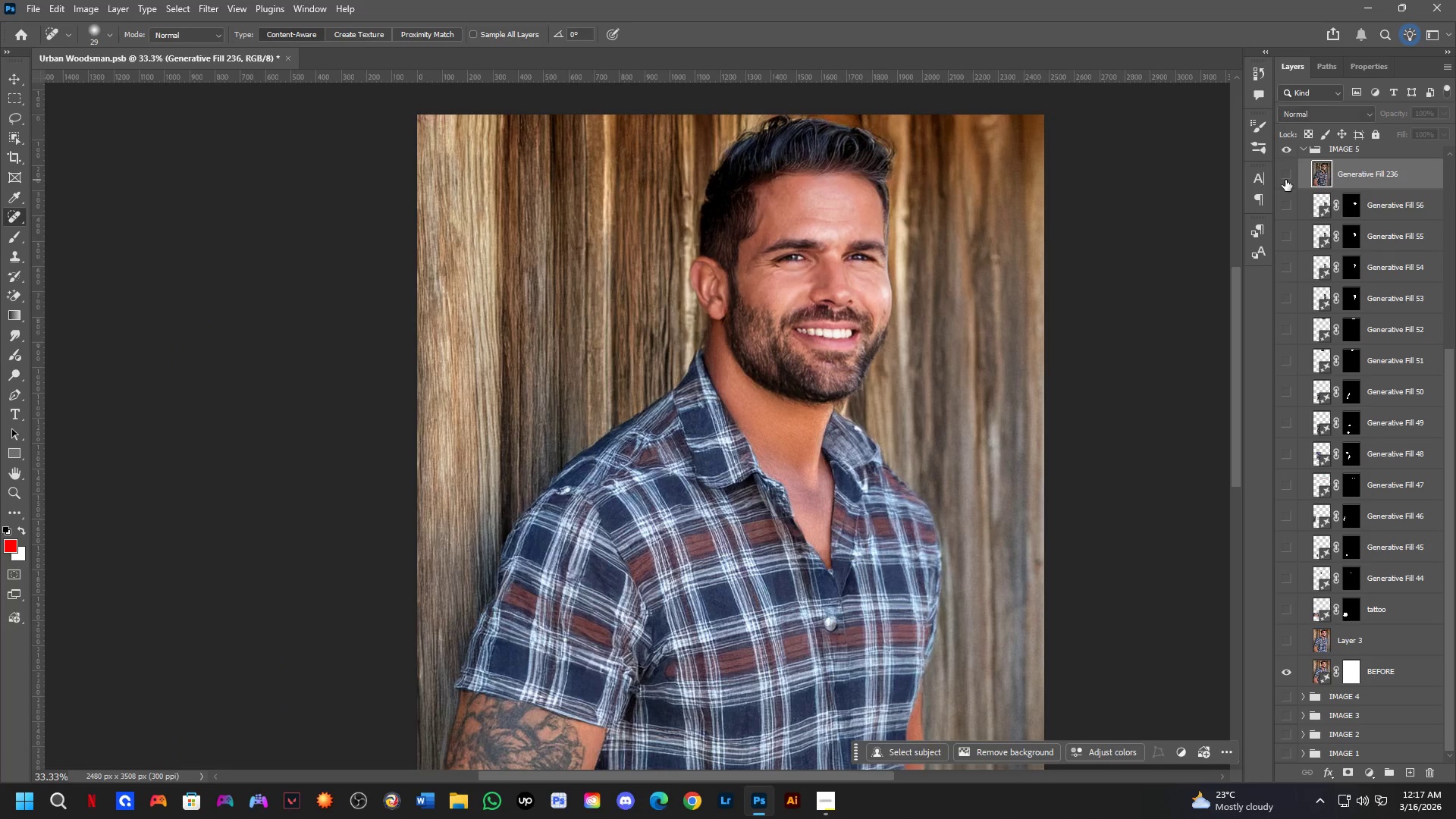 
triple_click([1285, 180])
 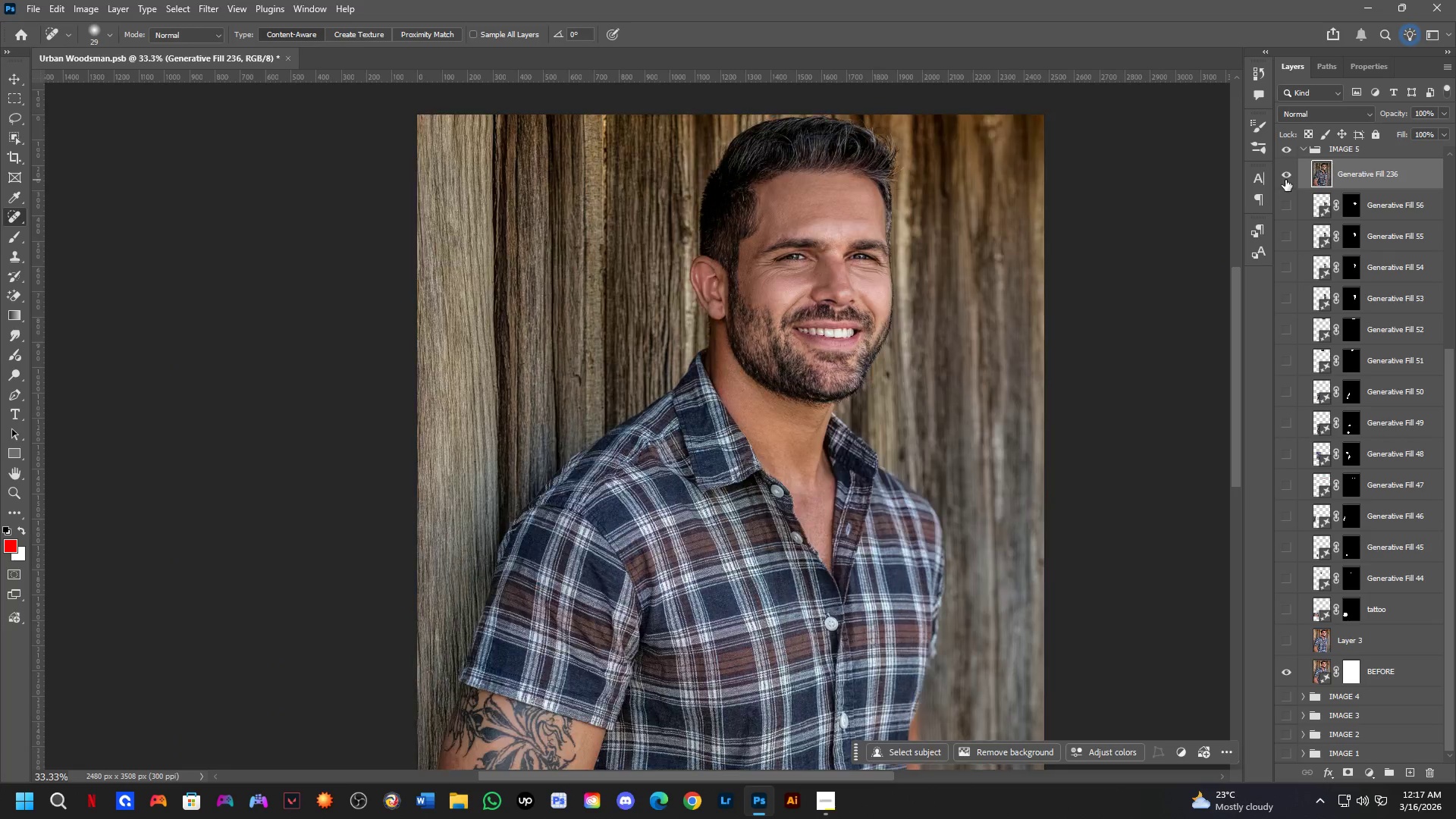 
triple_click([1285, 180])
 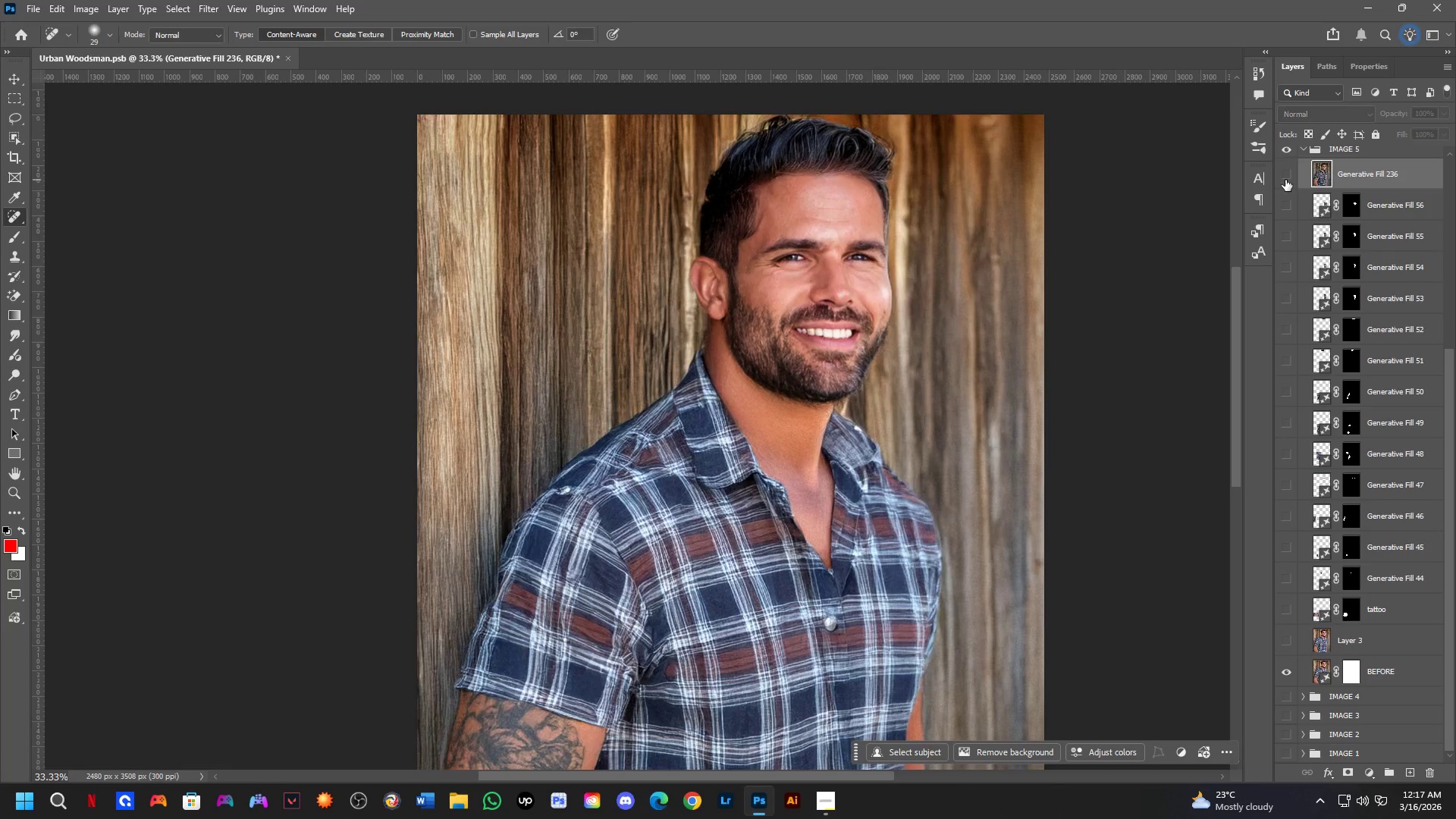 
triple_click([1285, 180])
 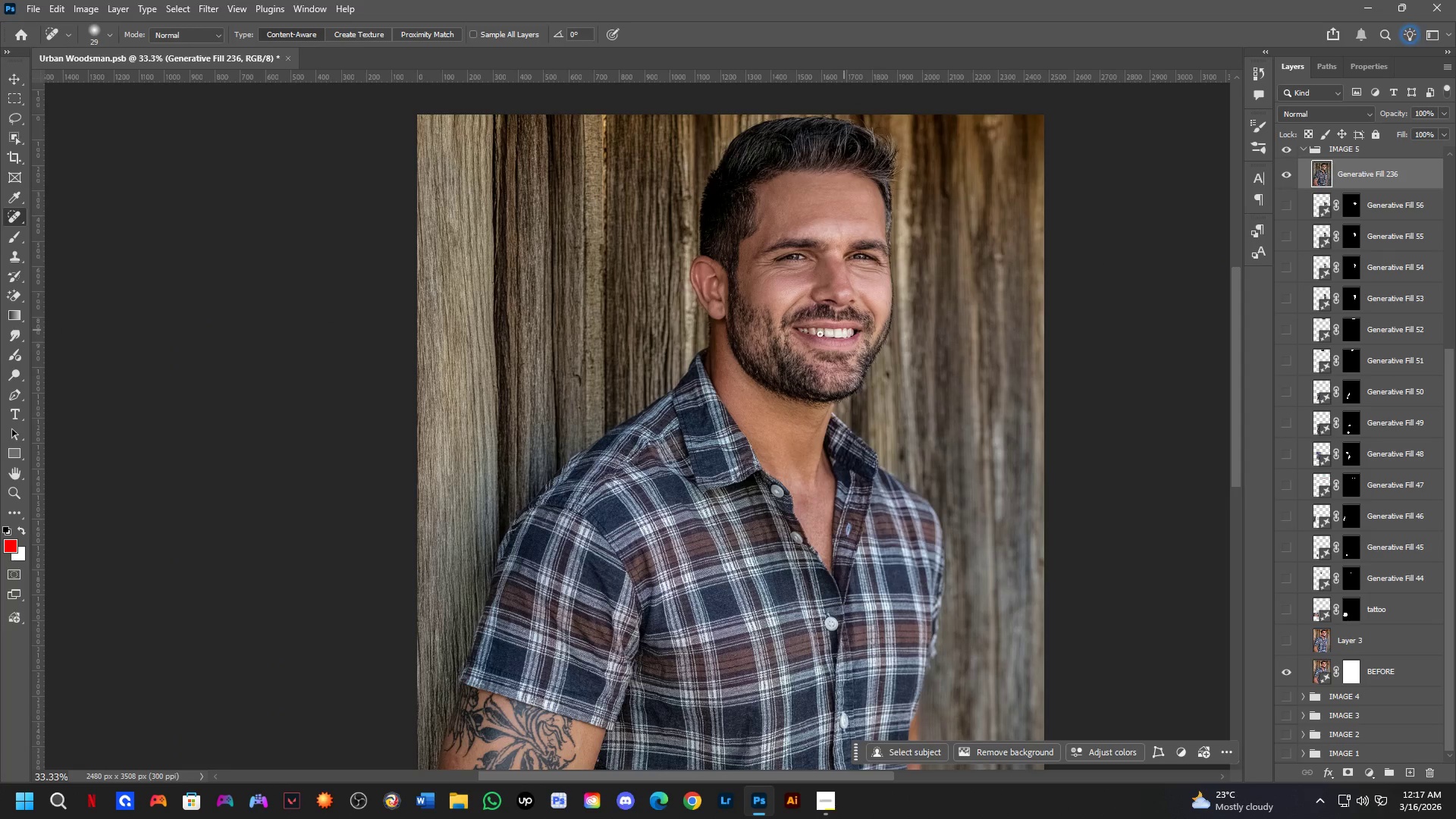 
hold_key(key=Space, duration=0.56)
 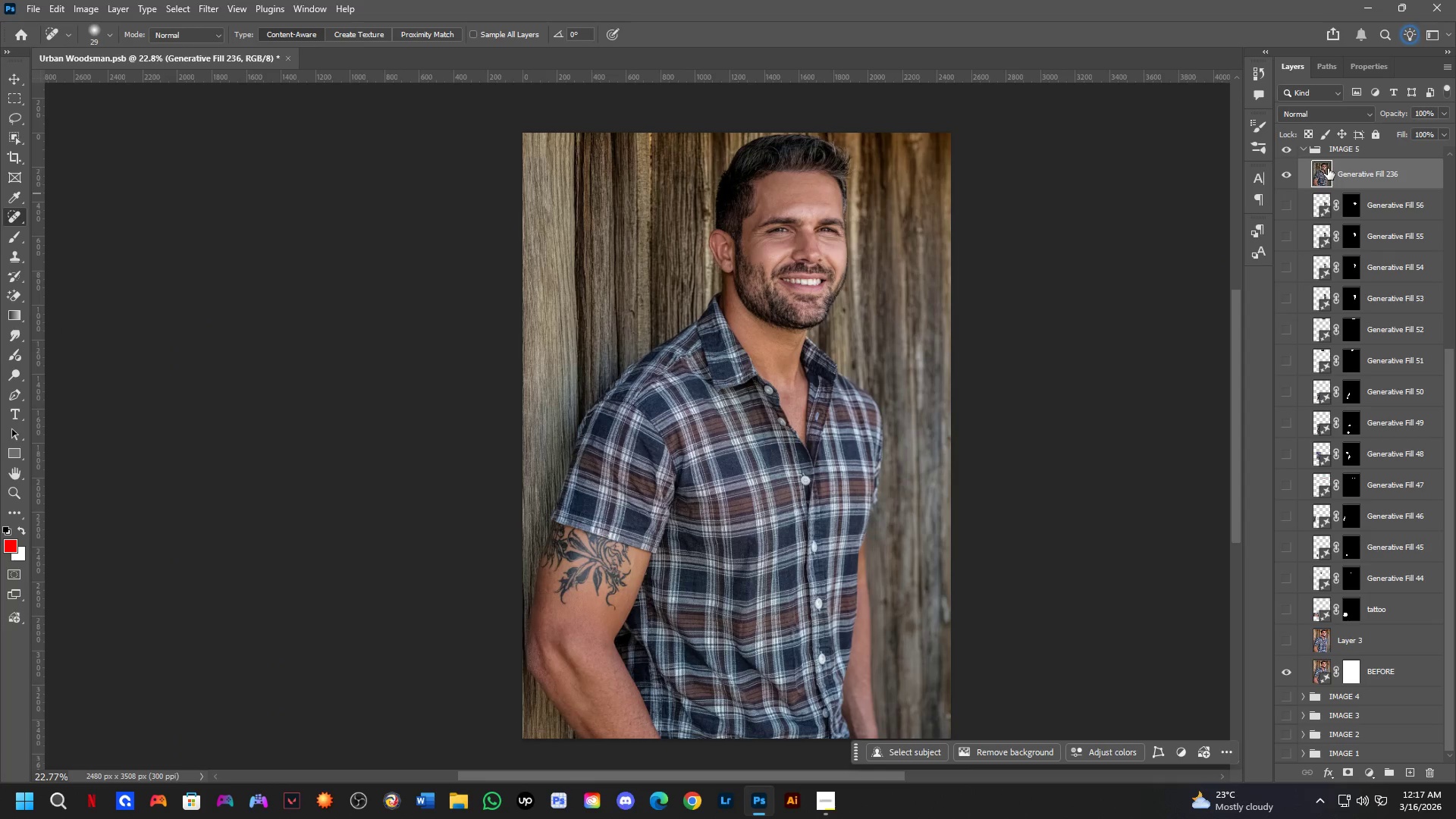 
left_click_drag(start_coordinate=[783, 436], to_coordinate=[780, 381])
 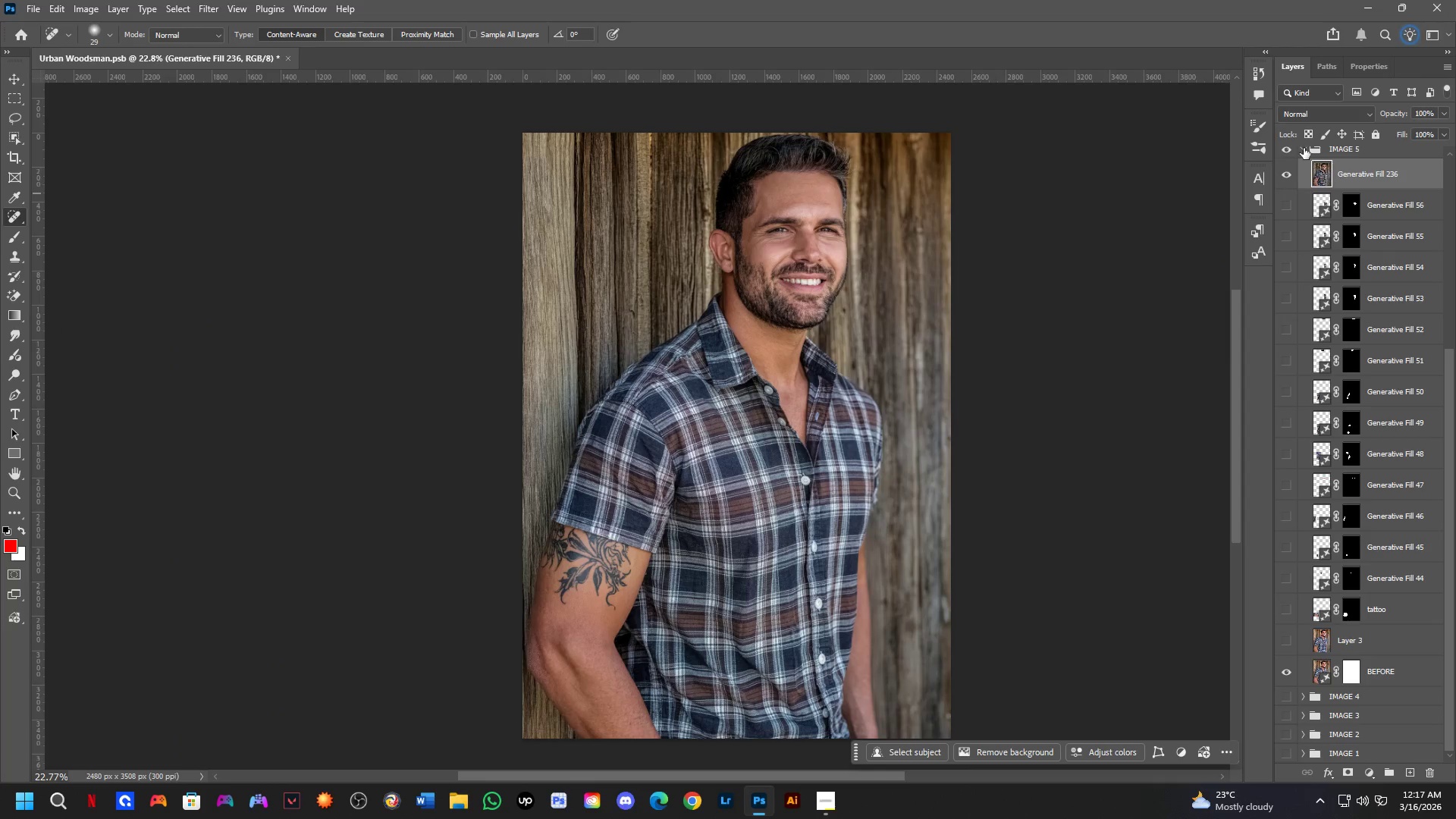 
scroll: coordinate [760, 344], scroll_direction: down, amount: 4.0
 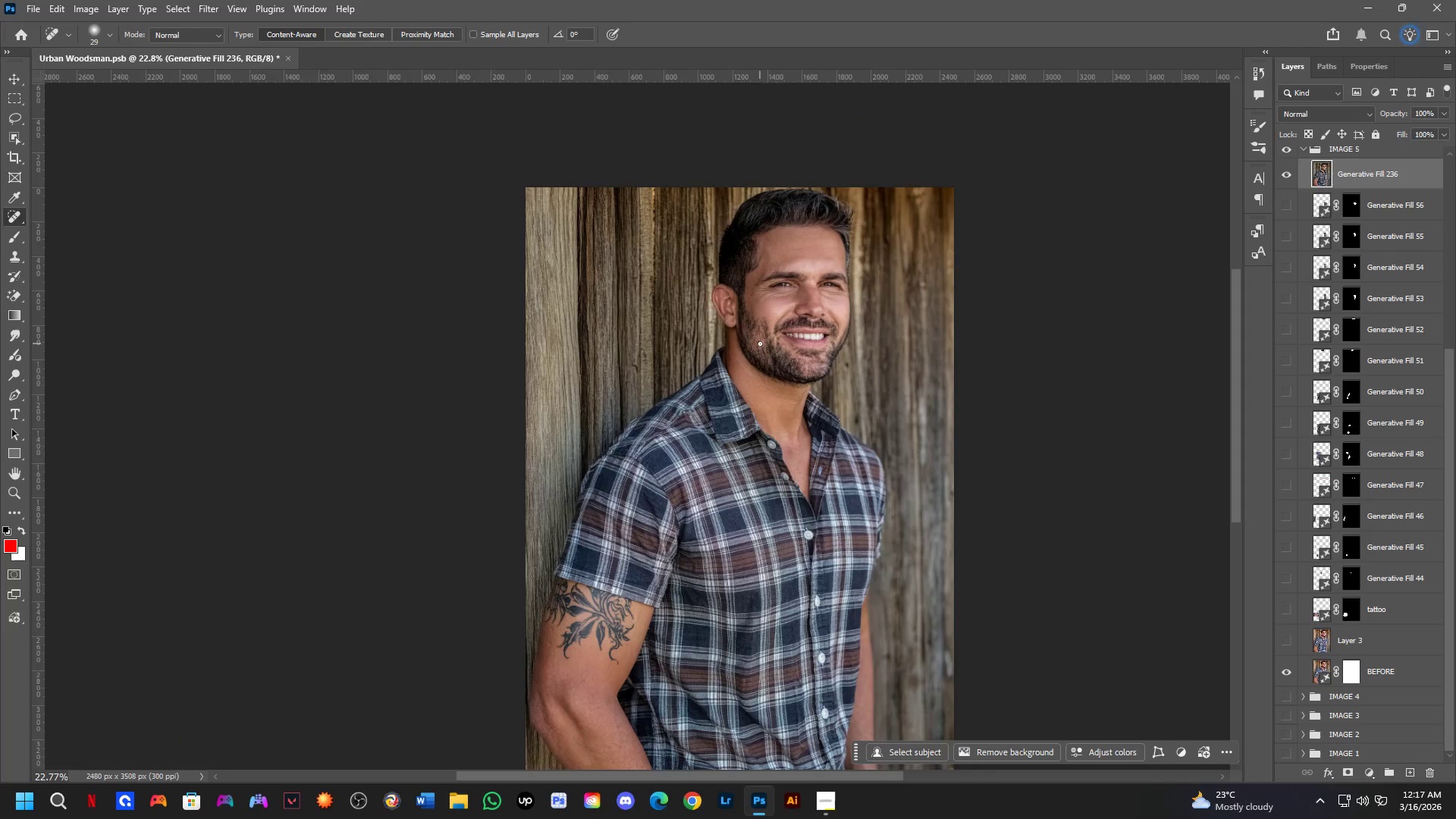 
left_click([1304, 148])
 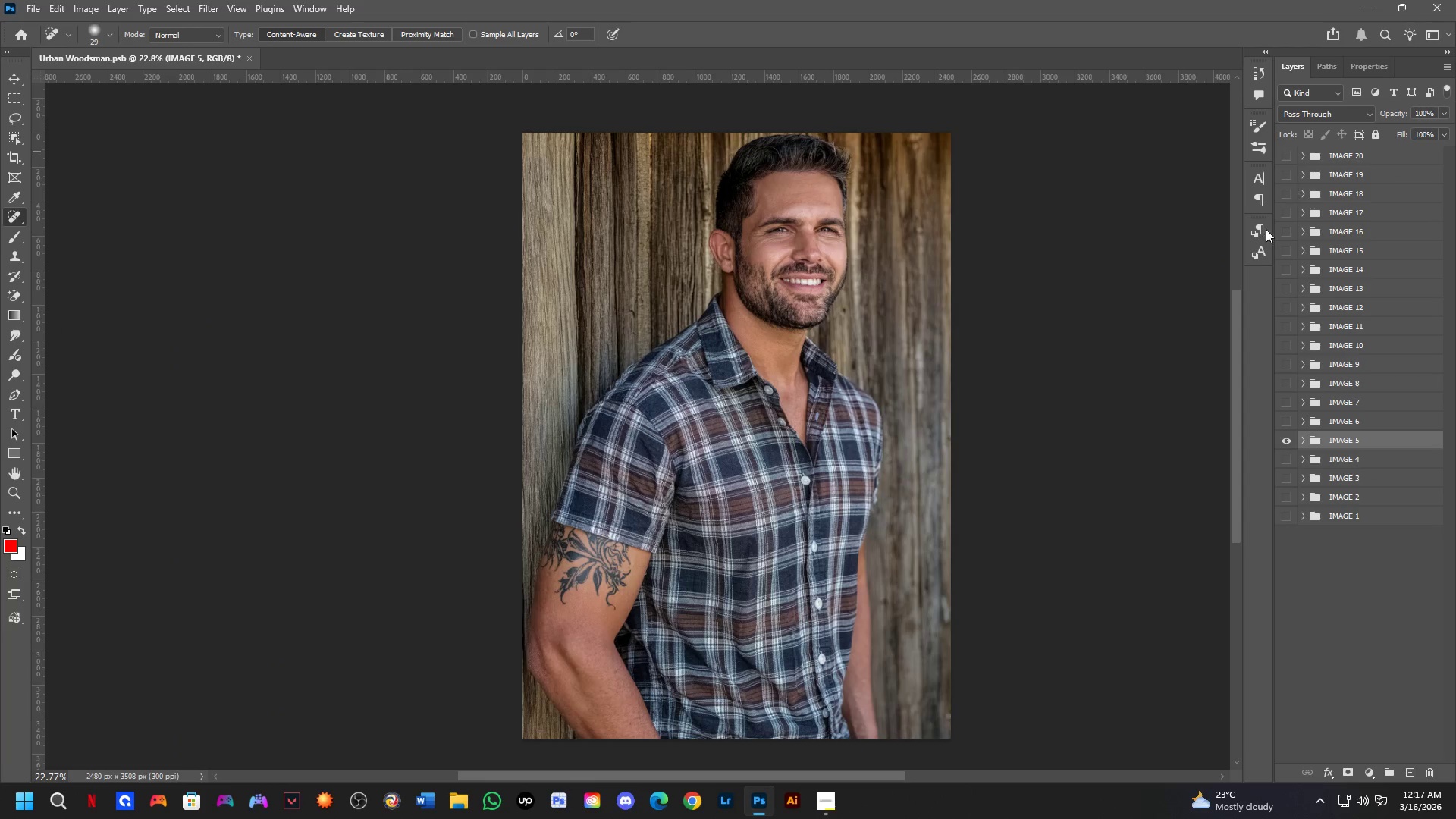 
hold_key(key=Space, duration=0.38)
 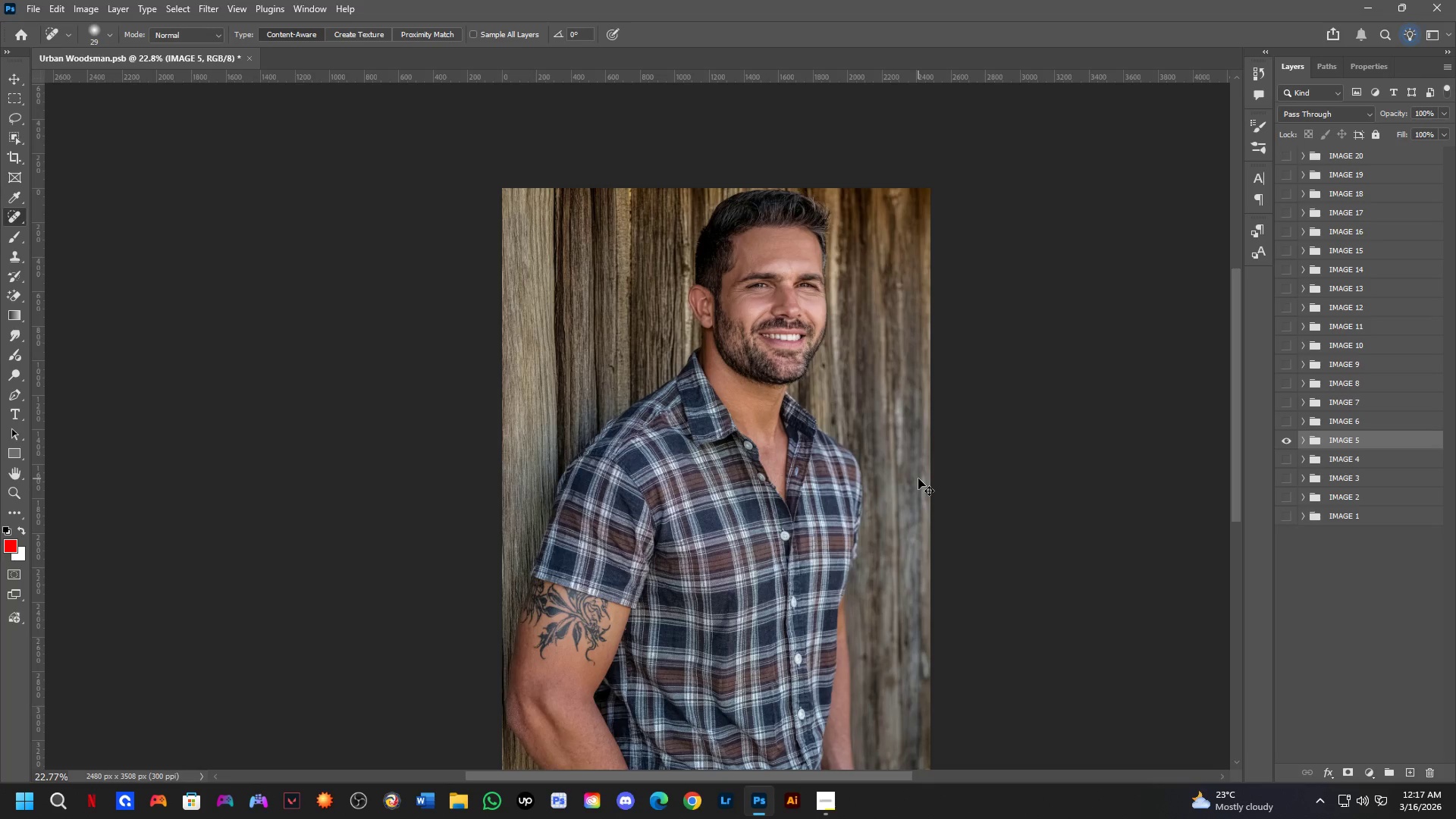 
left_click_drag(start_coordinate=[939, 422], to_coordinate=[918, 477])
 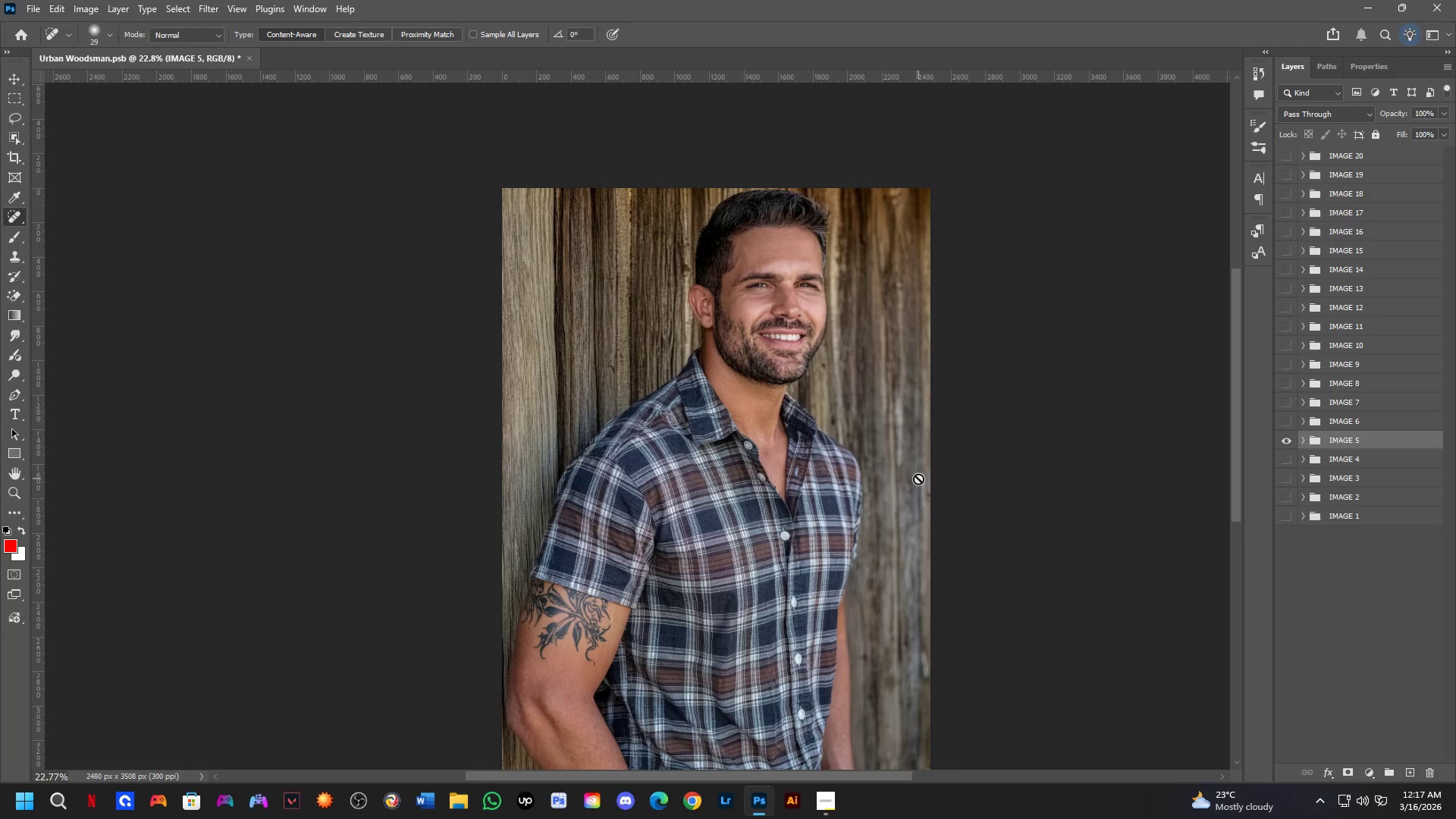 
key(Control+S)
 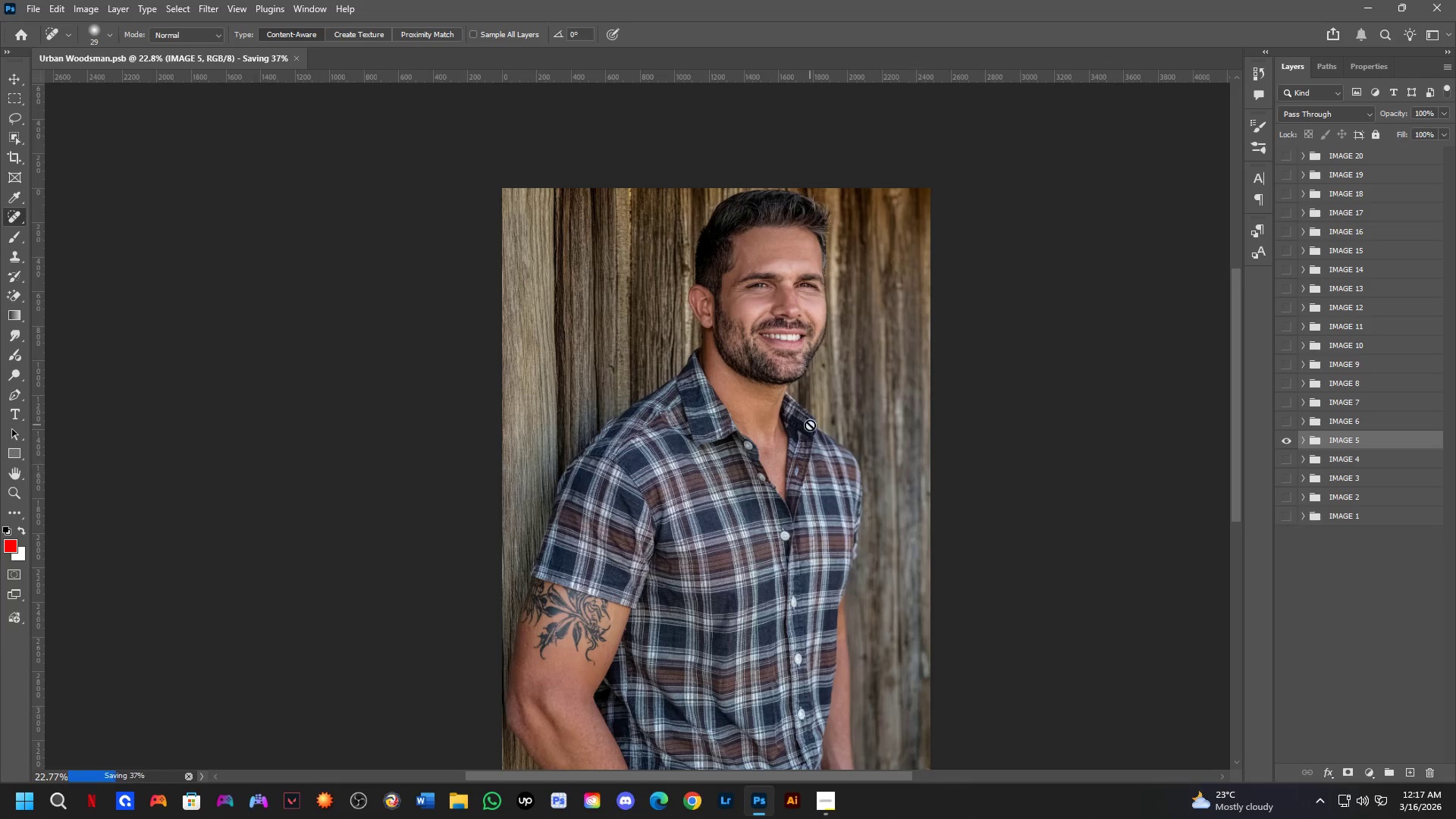 
hold_key(key=Space, duration=0.81)
 